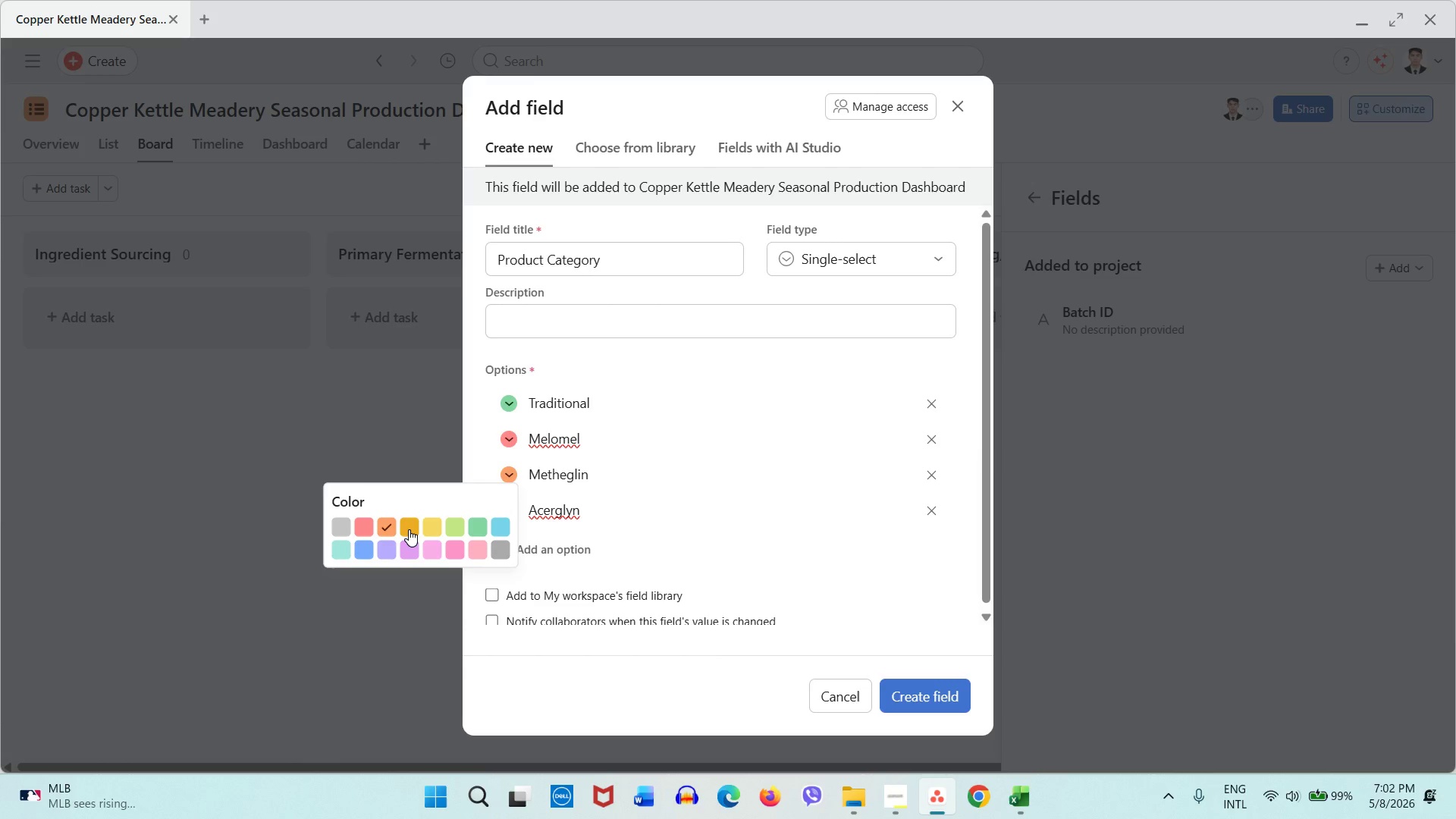 
left_click([409, 529])
 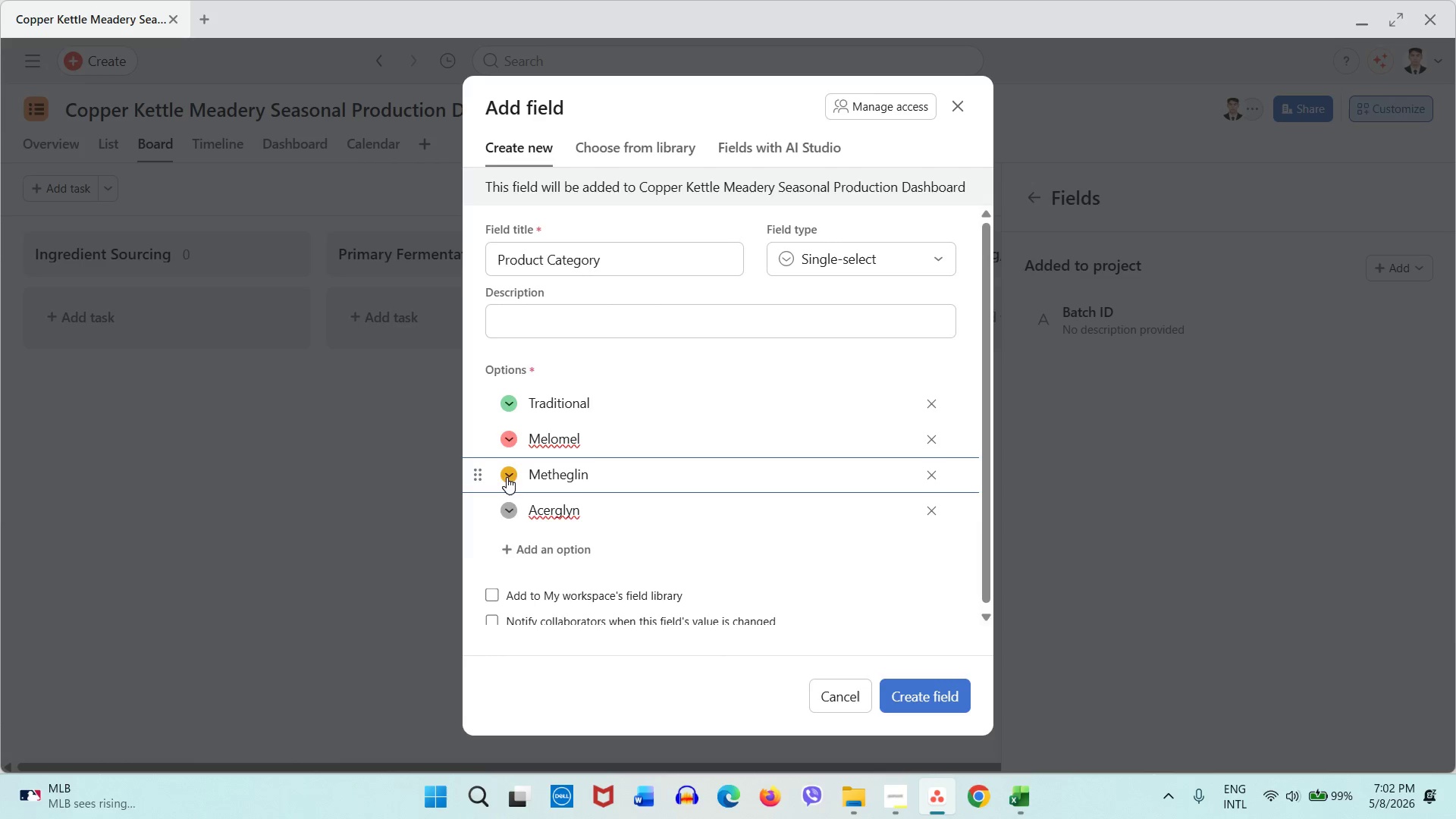 
left_click([507, 477])
 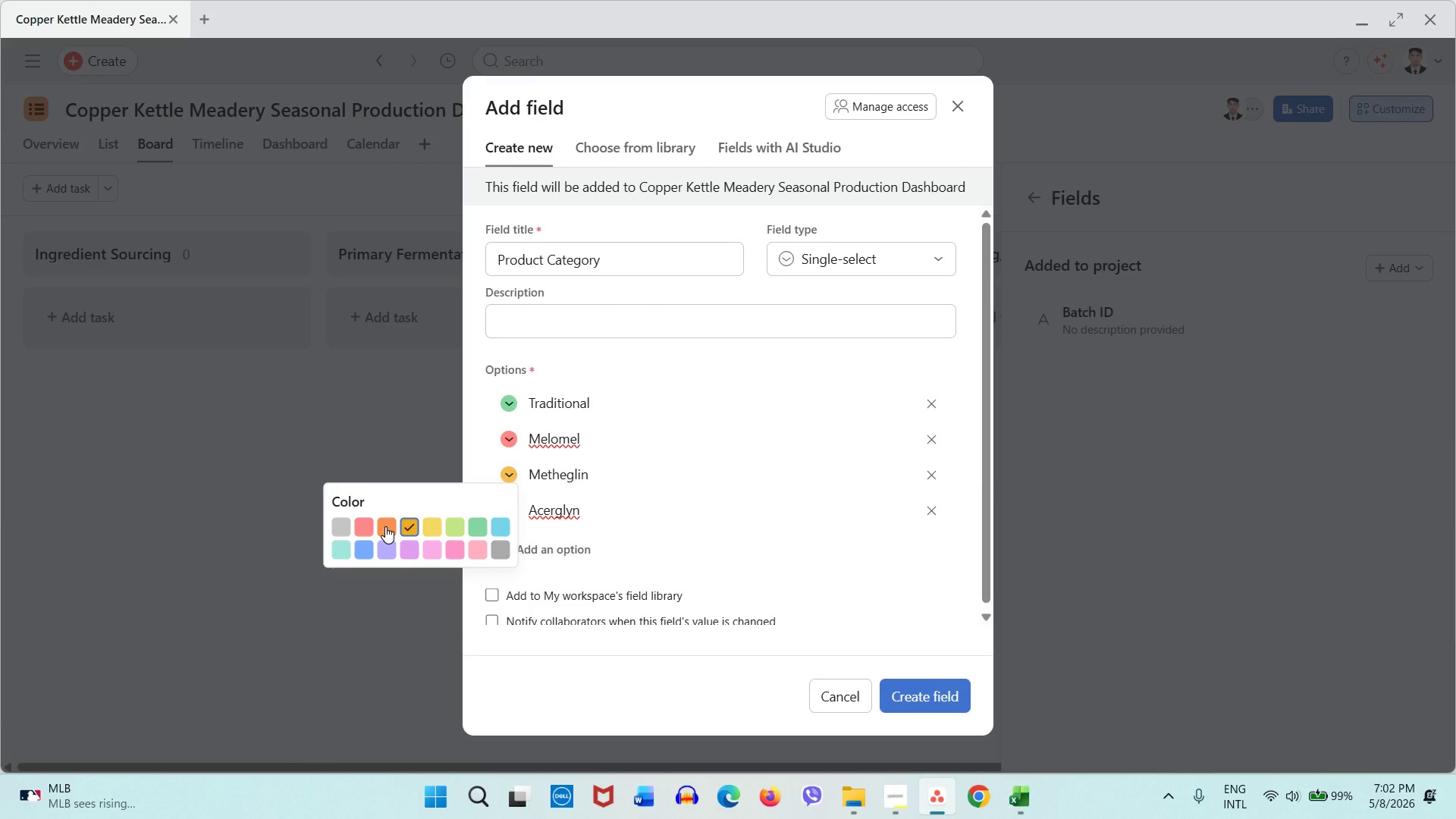 
left_click([385, 526])
 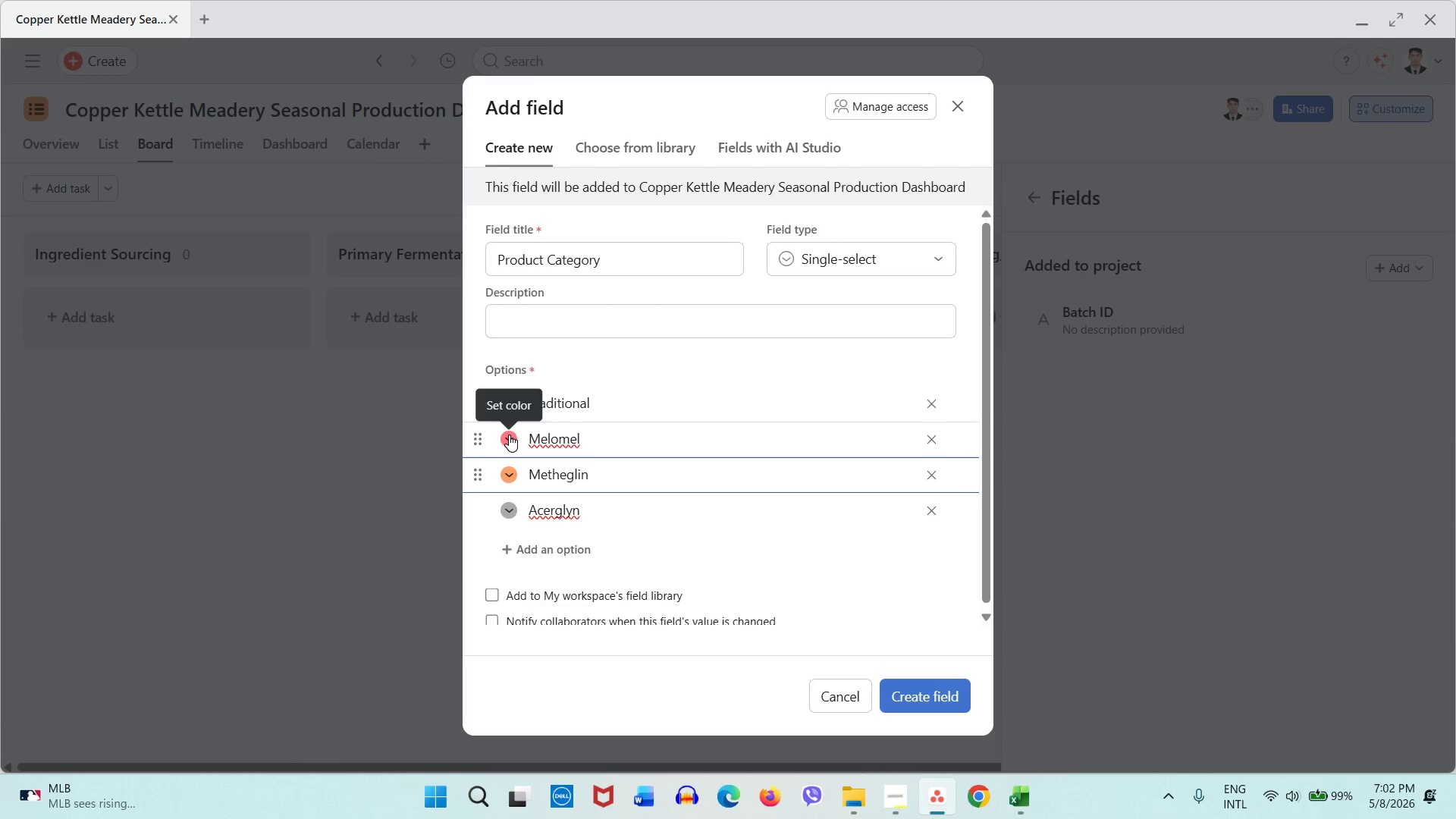 
wait(5.34)
 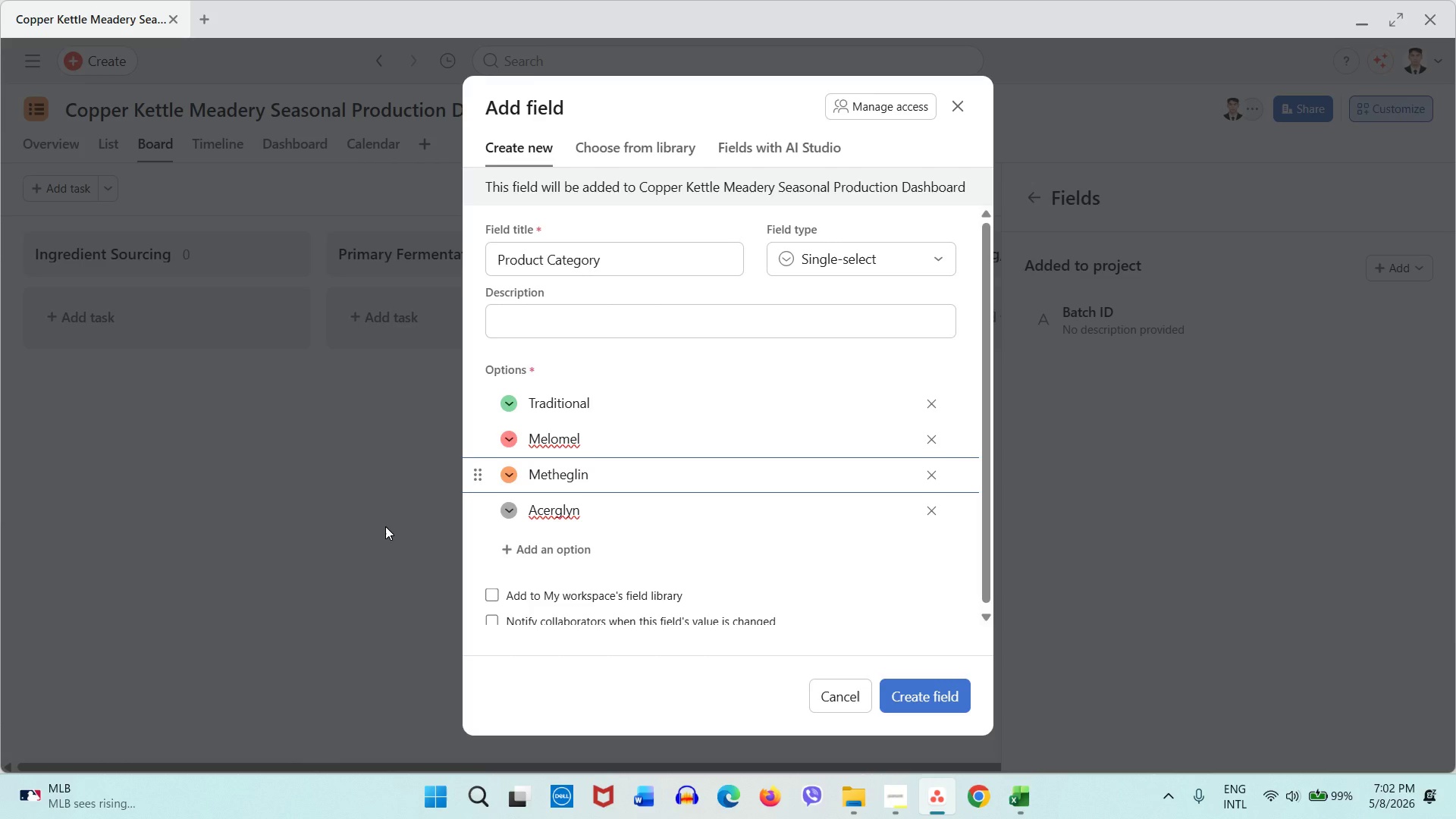 
left_click([509, 435])
 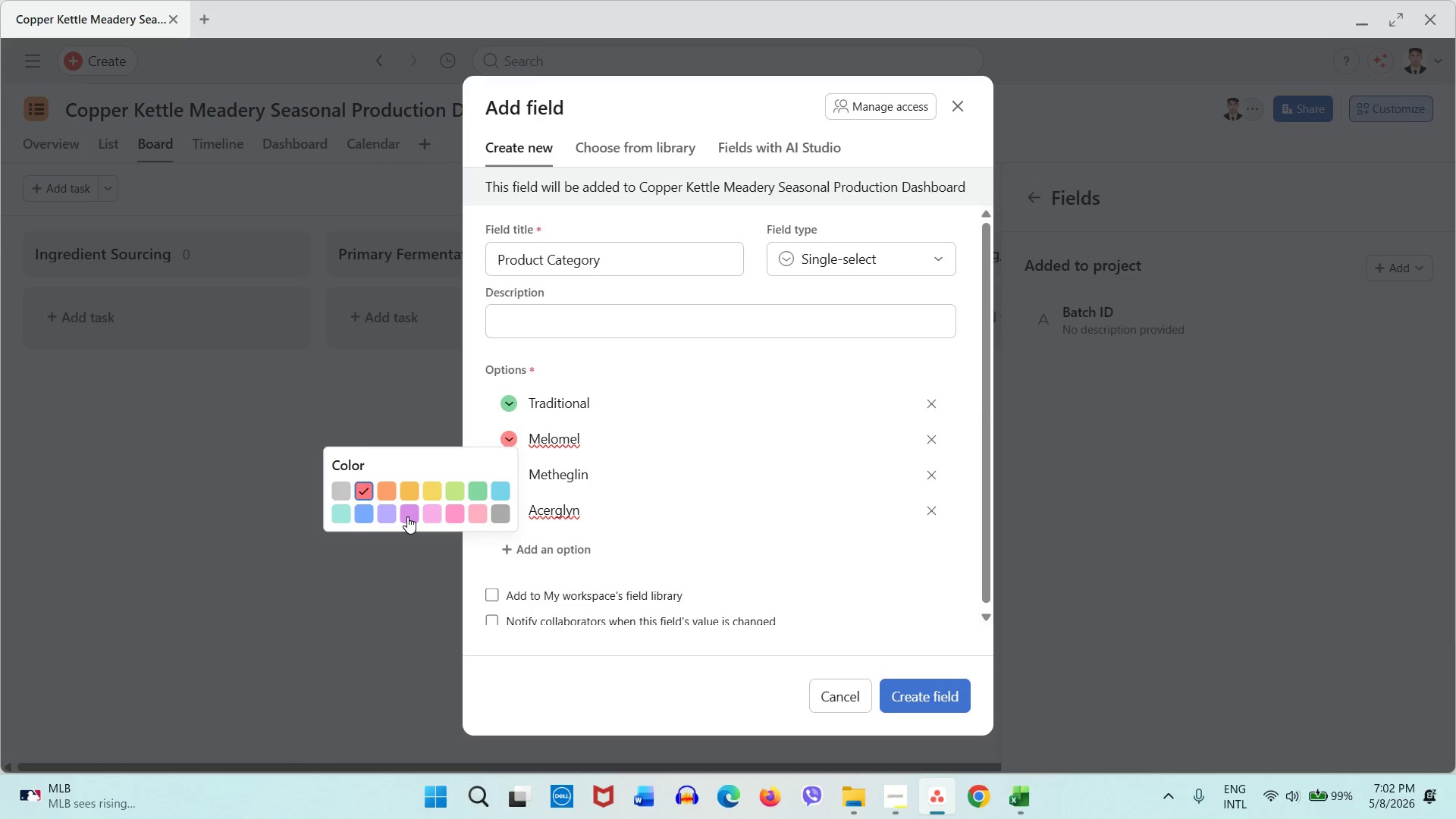 
left_click([407, 516])
 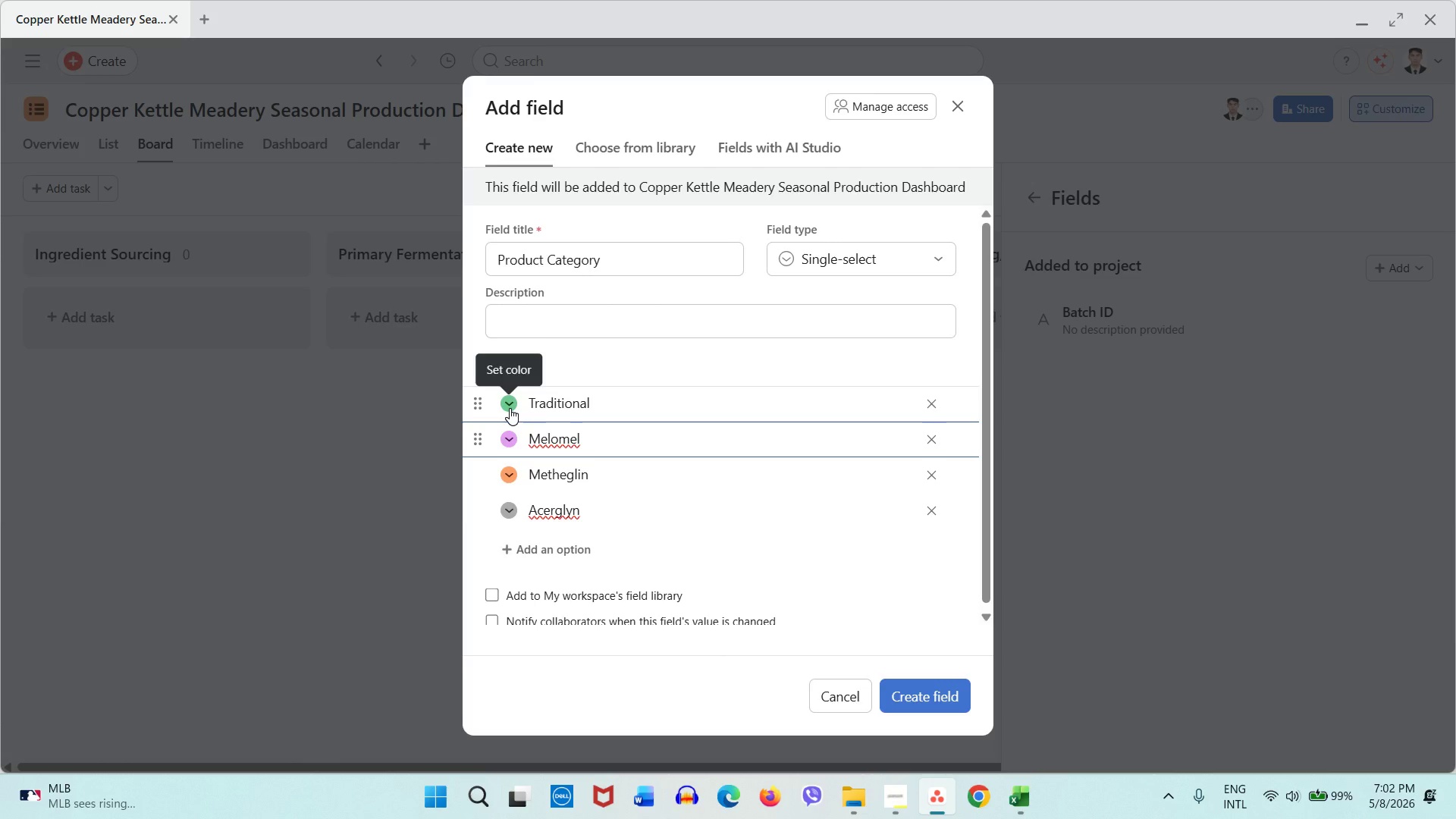 
left_click([510, 408])
 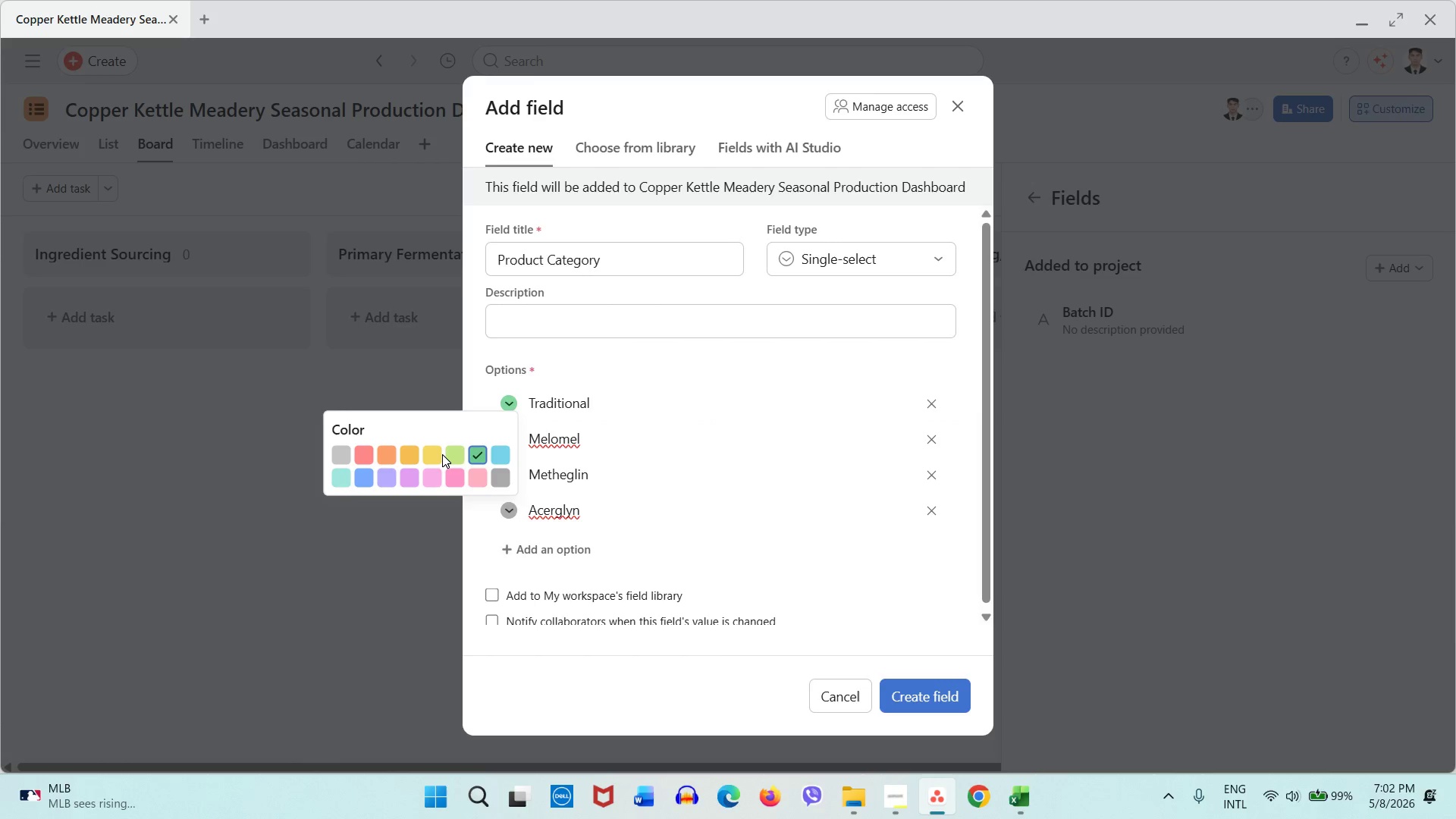 
double_click([441, 454])
 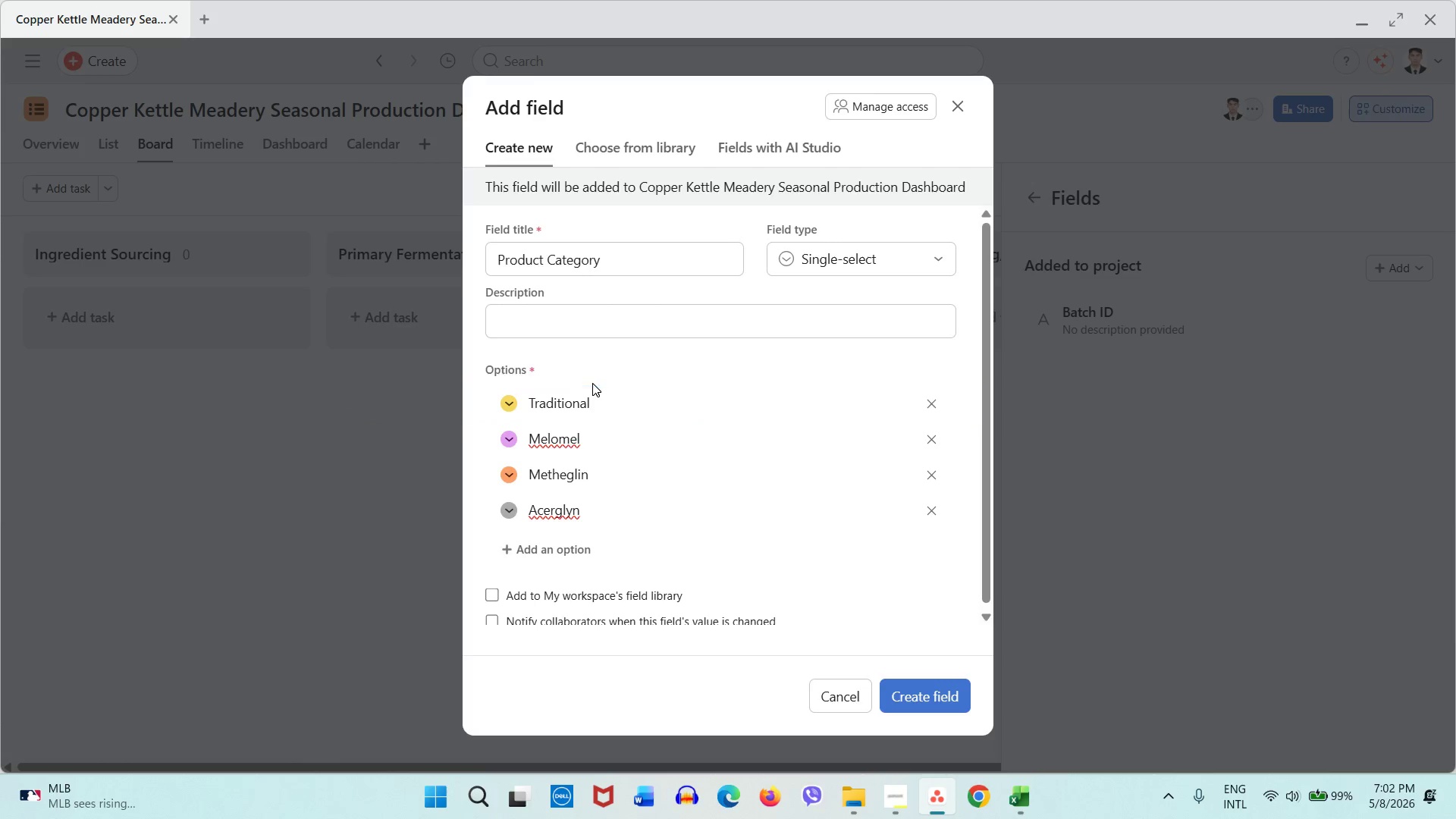 
left_click([592, 383])
 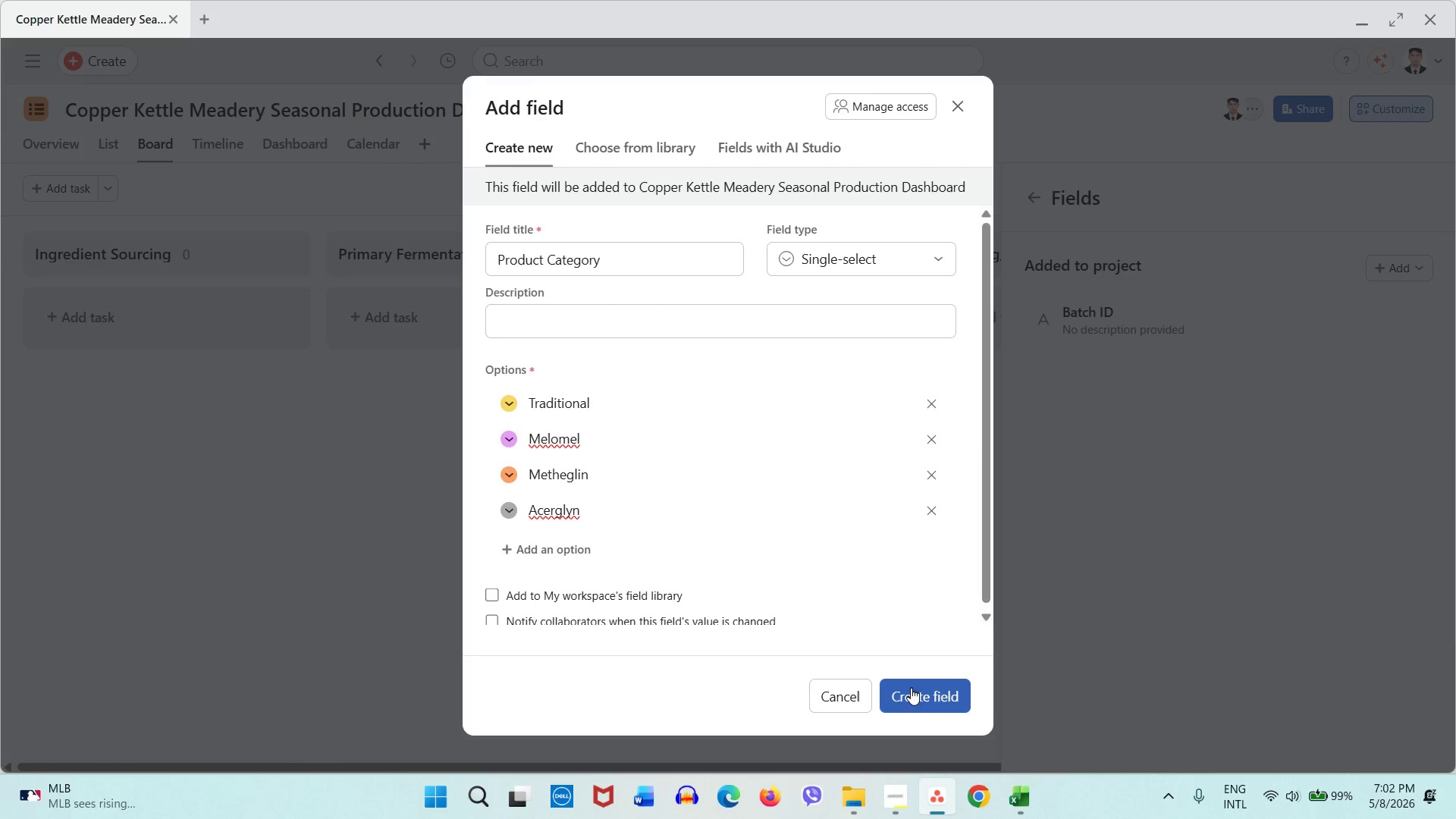 
left_click([911, 689])
 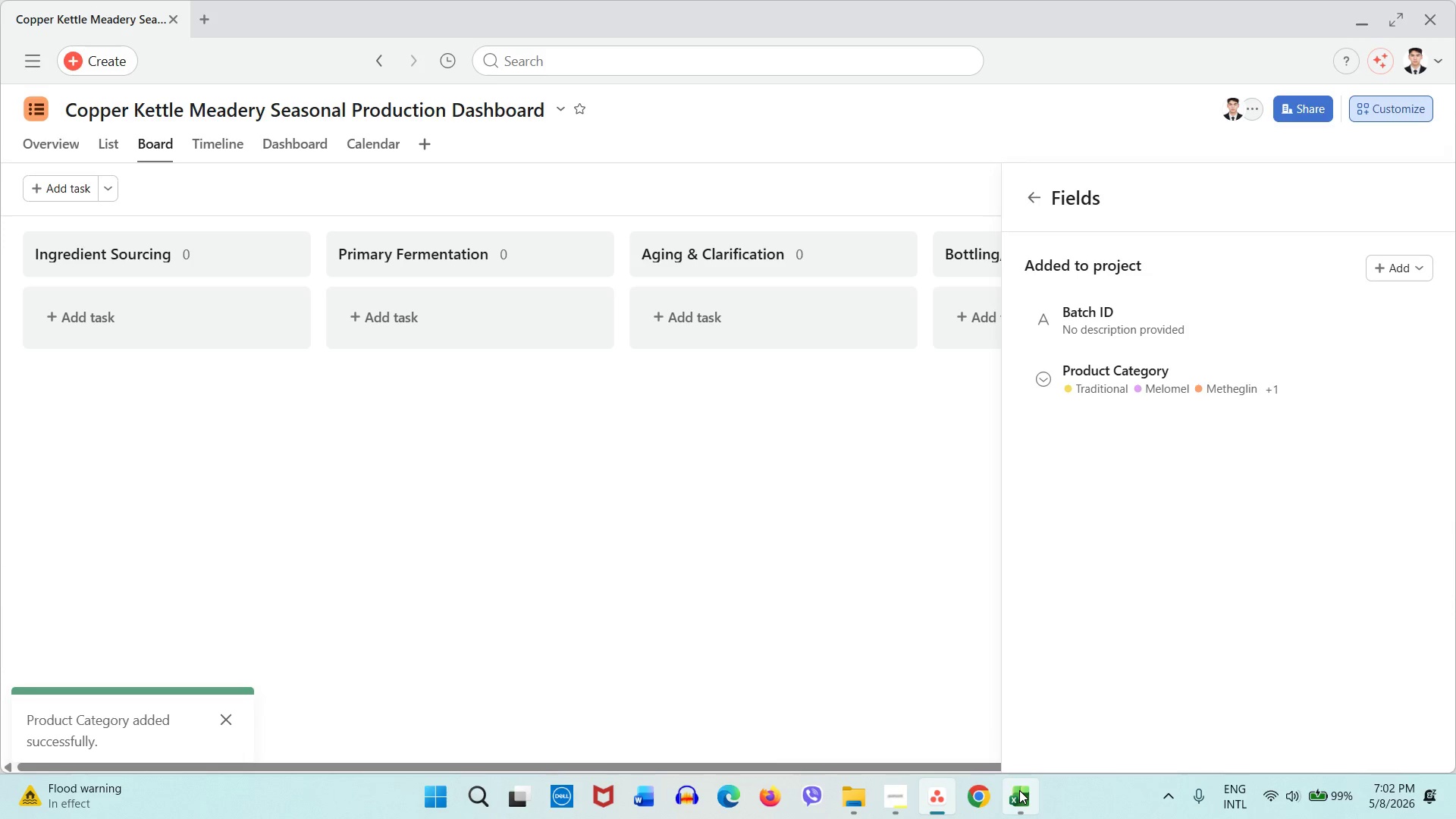 
left_click([1019, 790])
 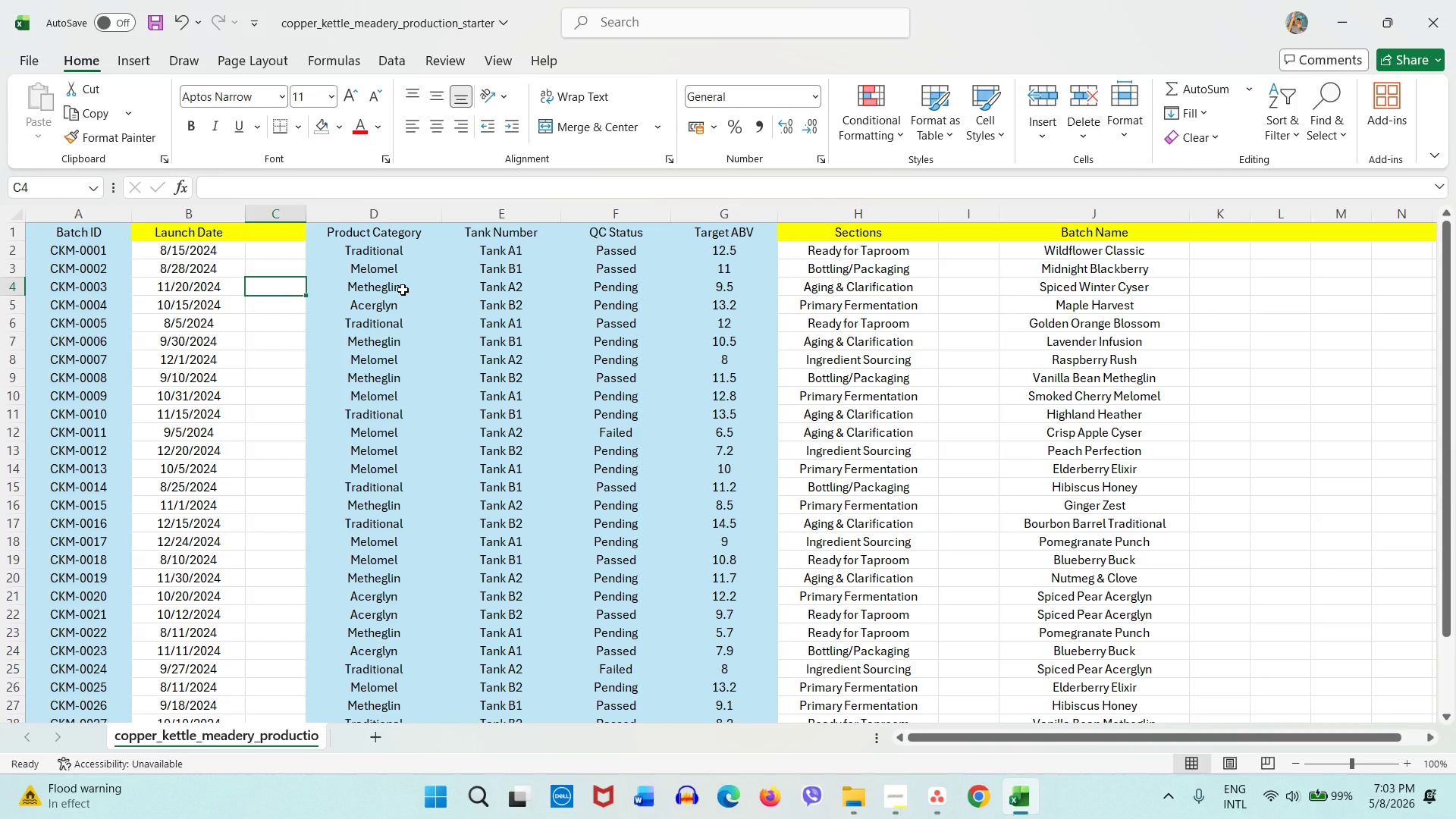 
wait(6.86)
 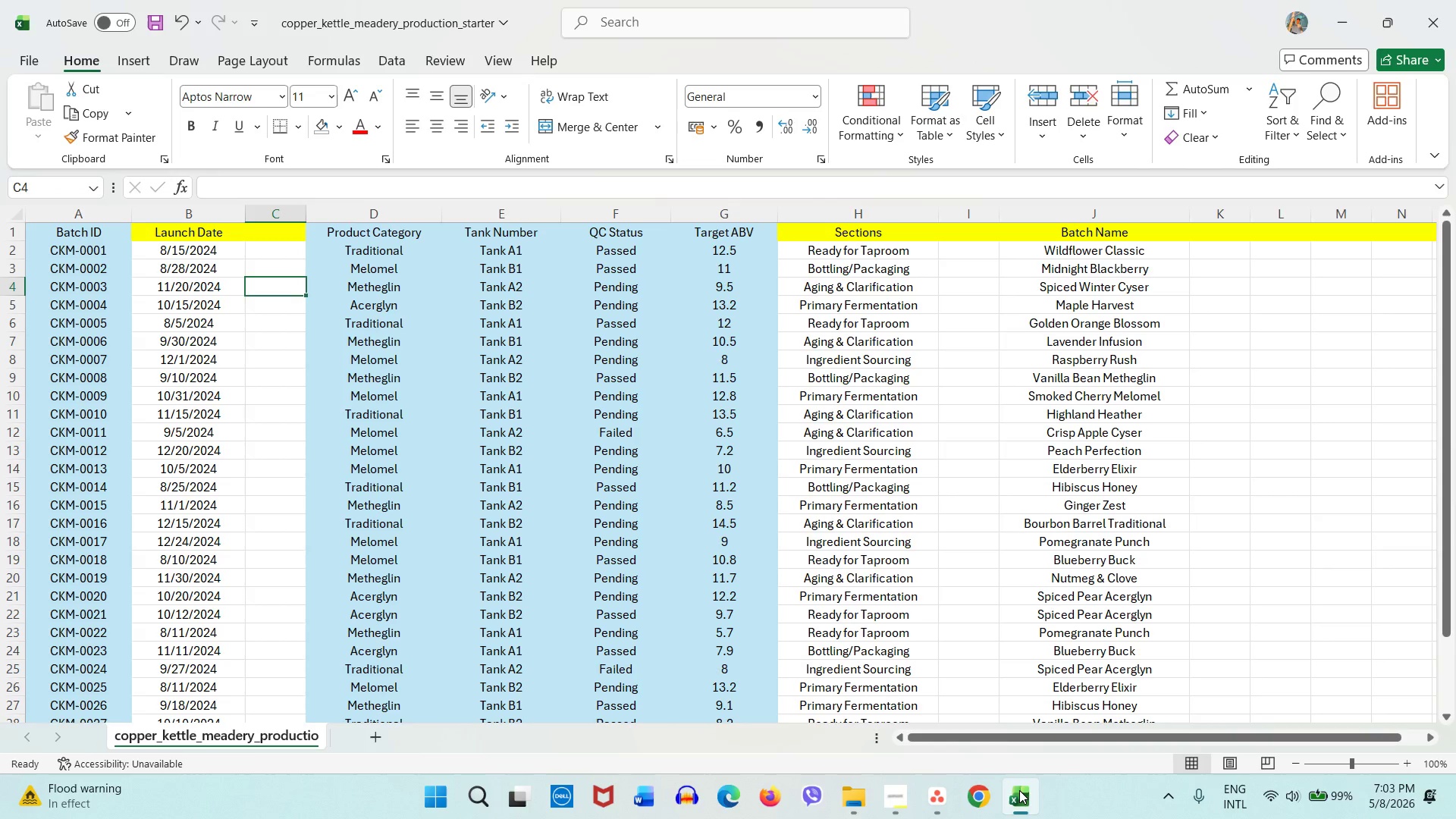 
left_click([394, 286])
 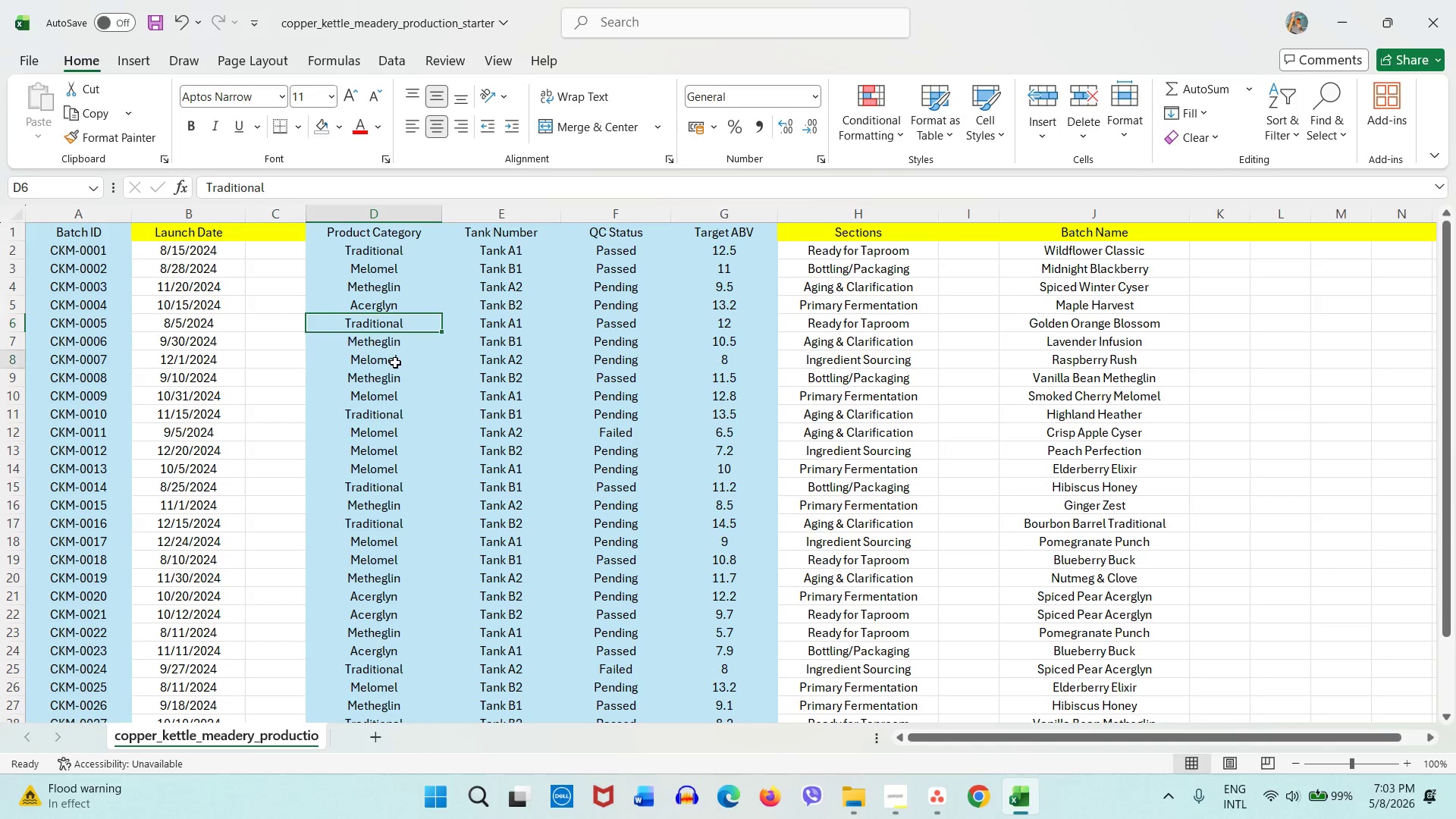 
double_click([395, 362])
 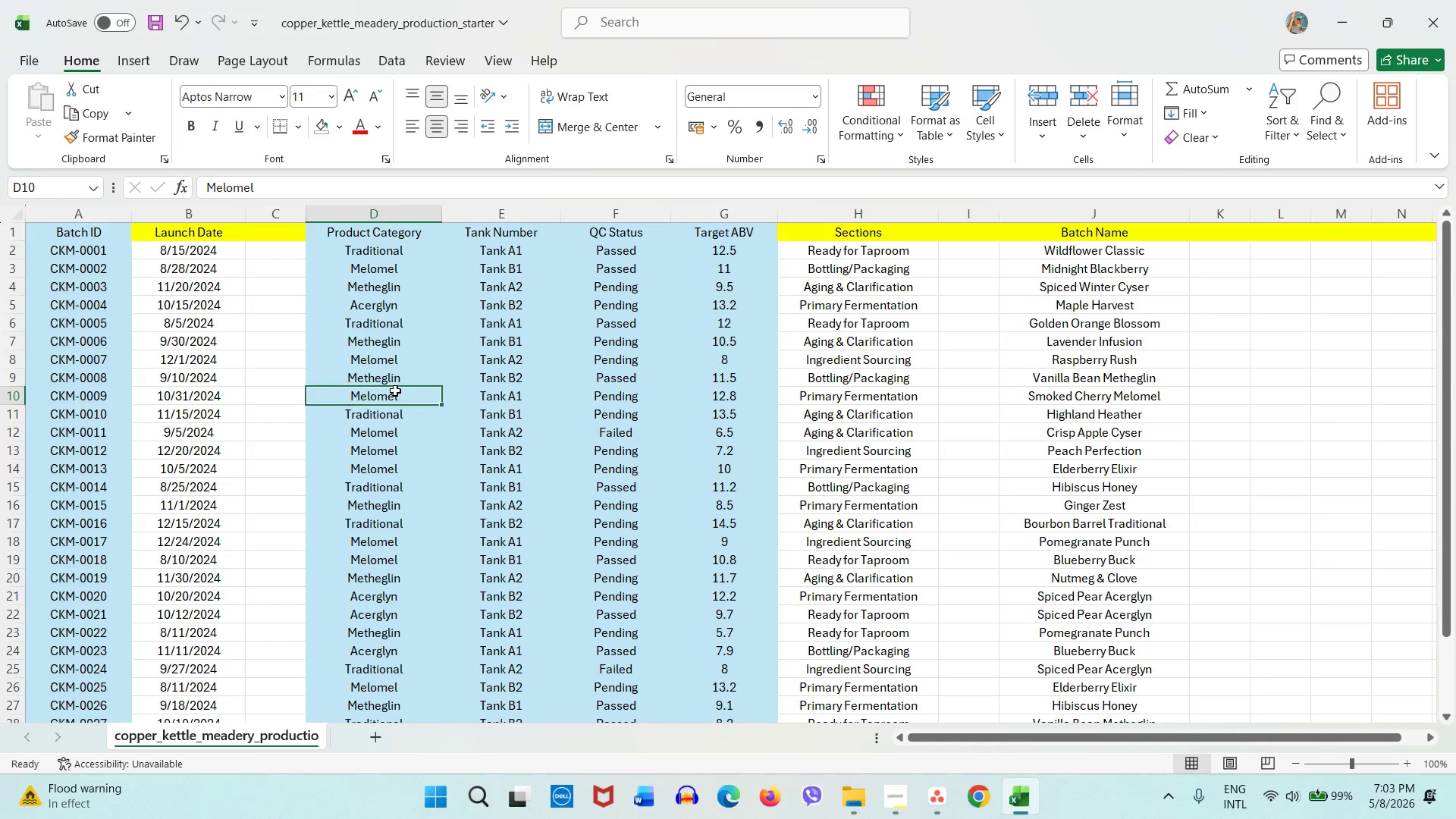 
left_click([395, 391])
 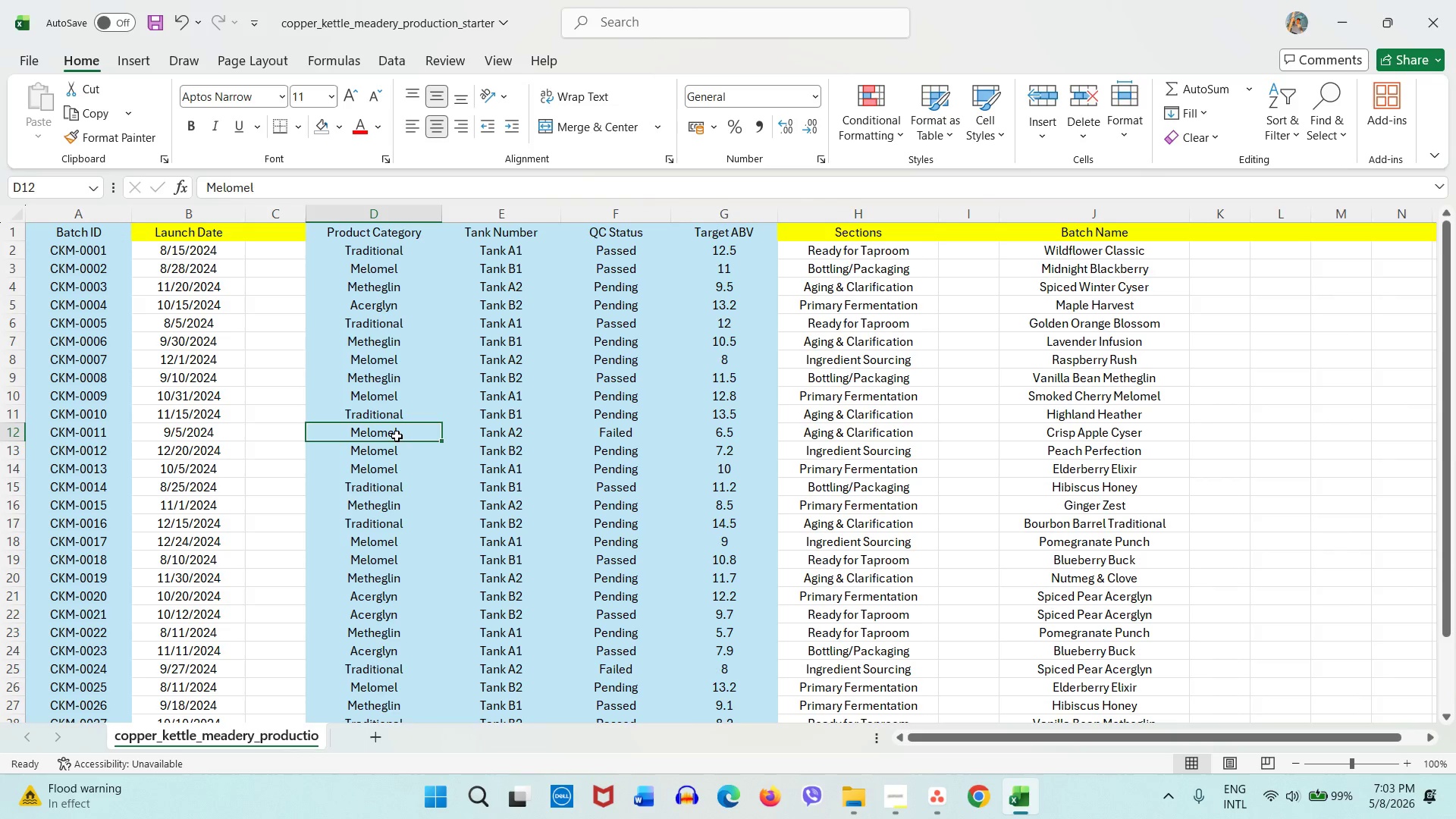 
left_click([397, 436])
 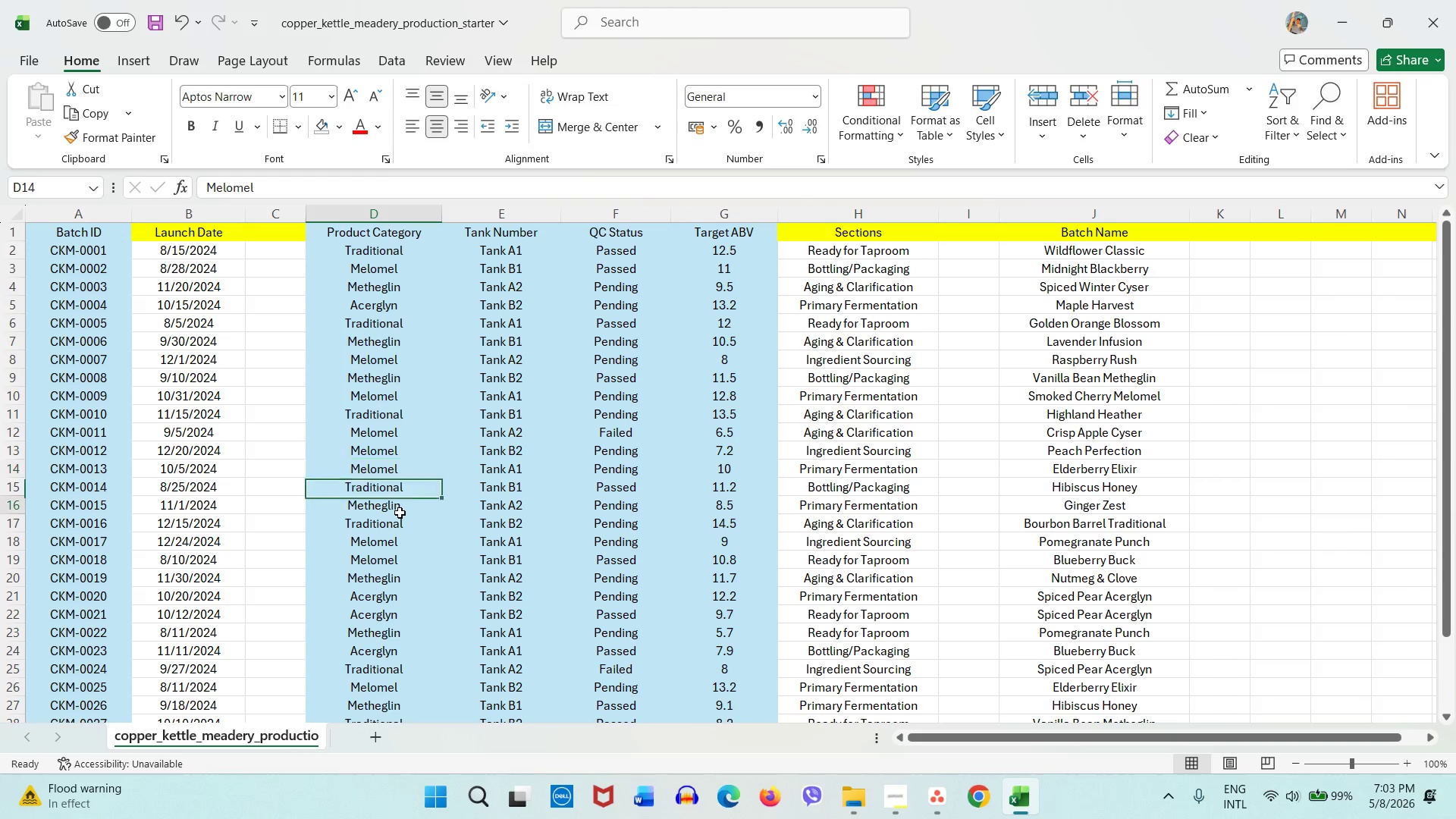 
double_click([400, 513])
 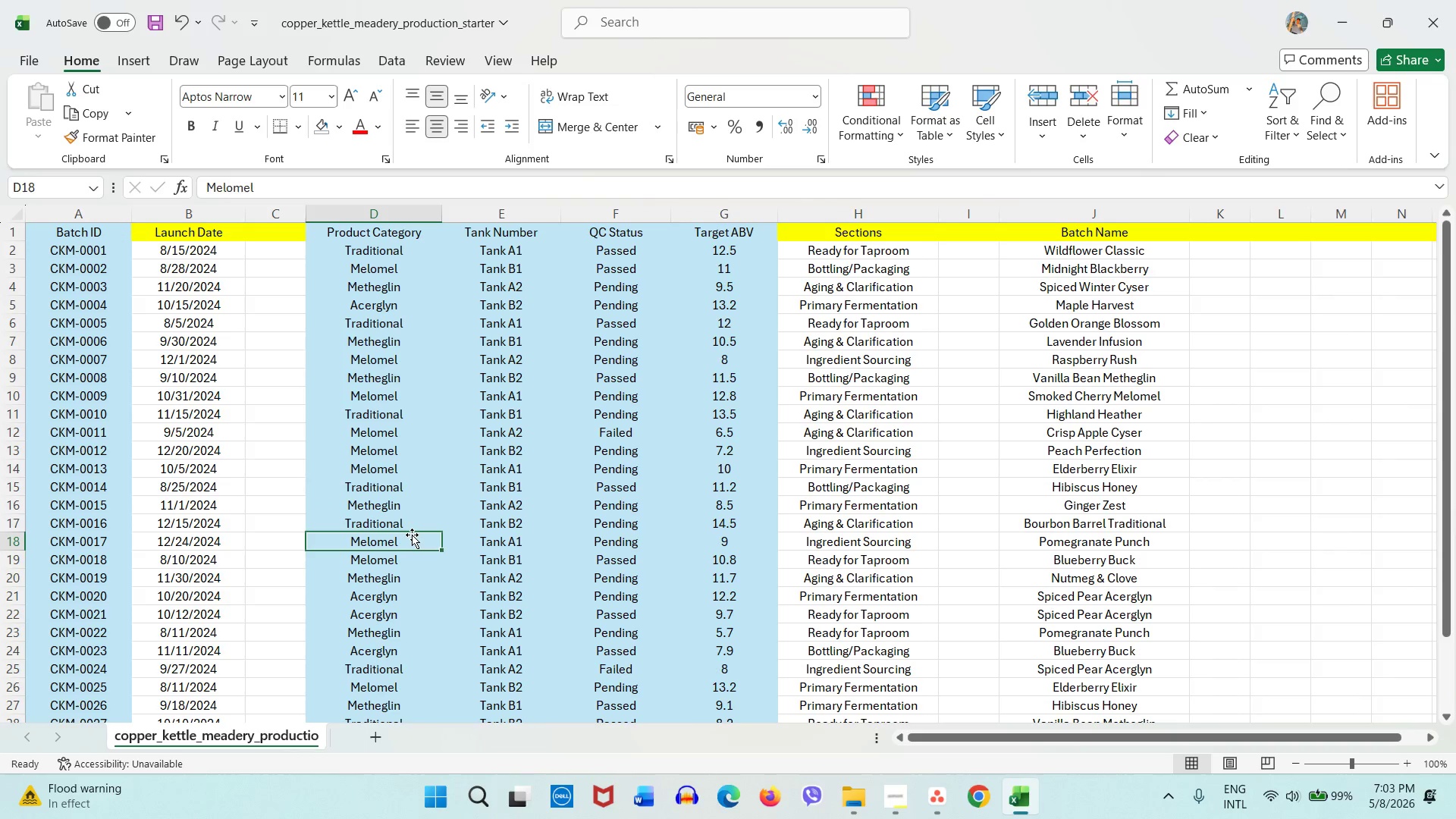 
left_click([412, 535])
 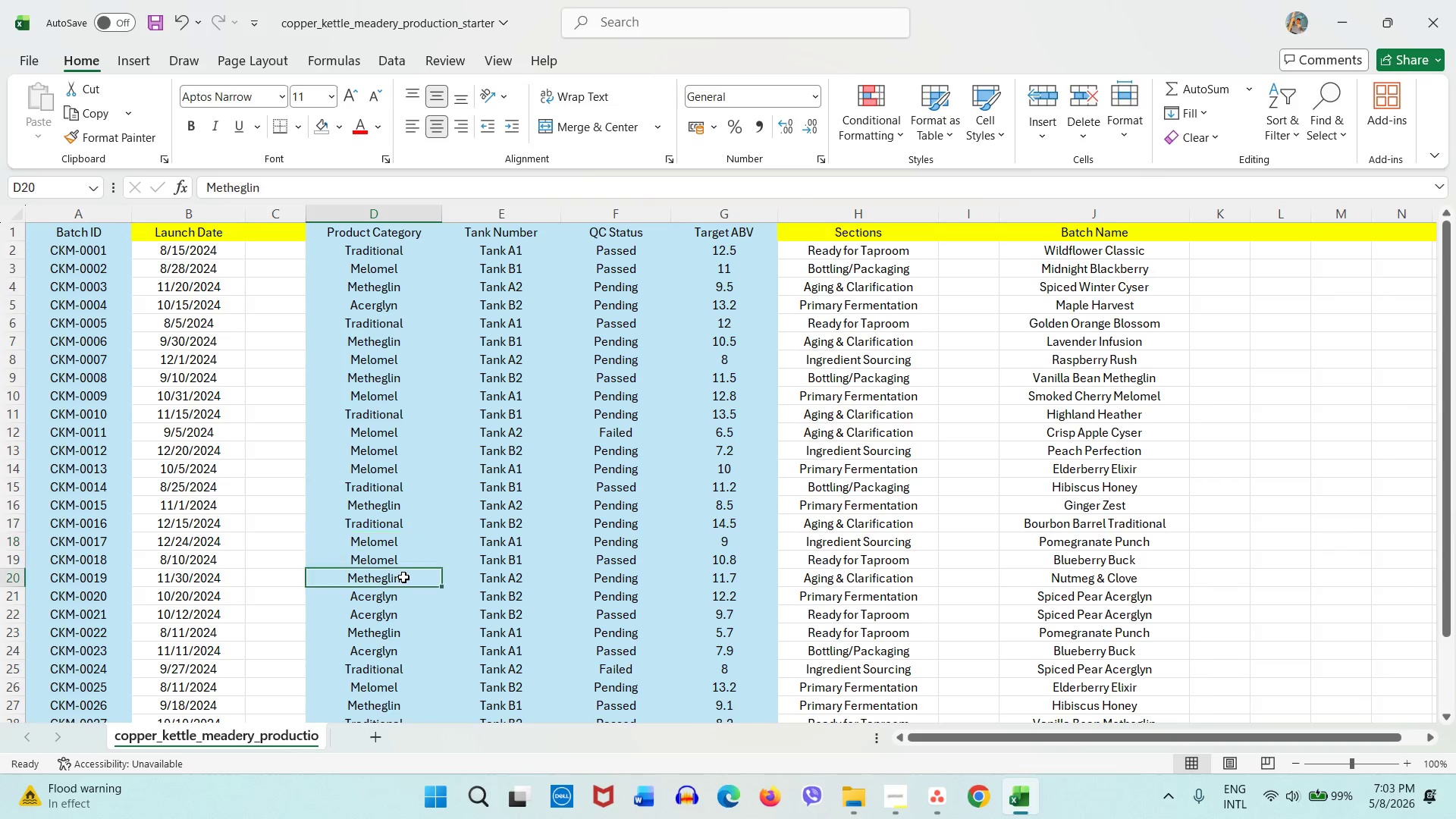 
left_click([403, 577])
 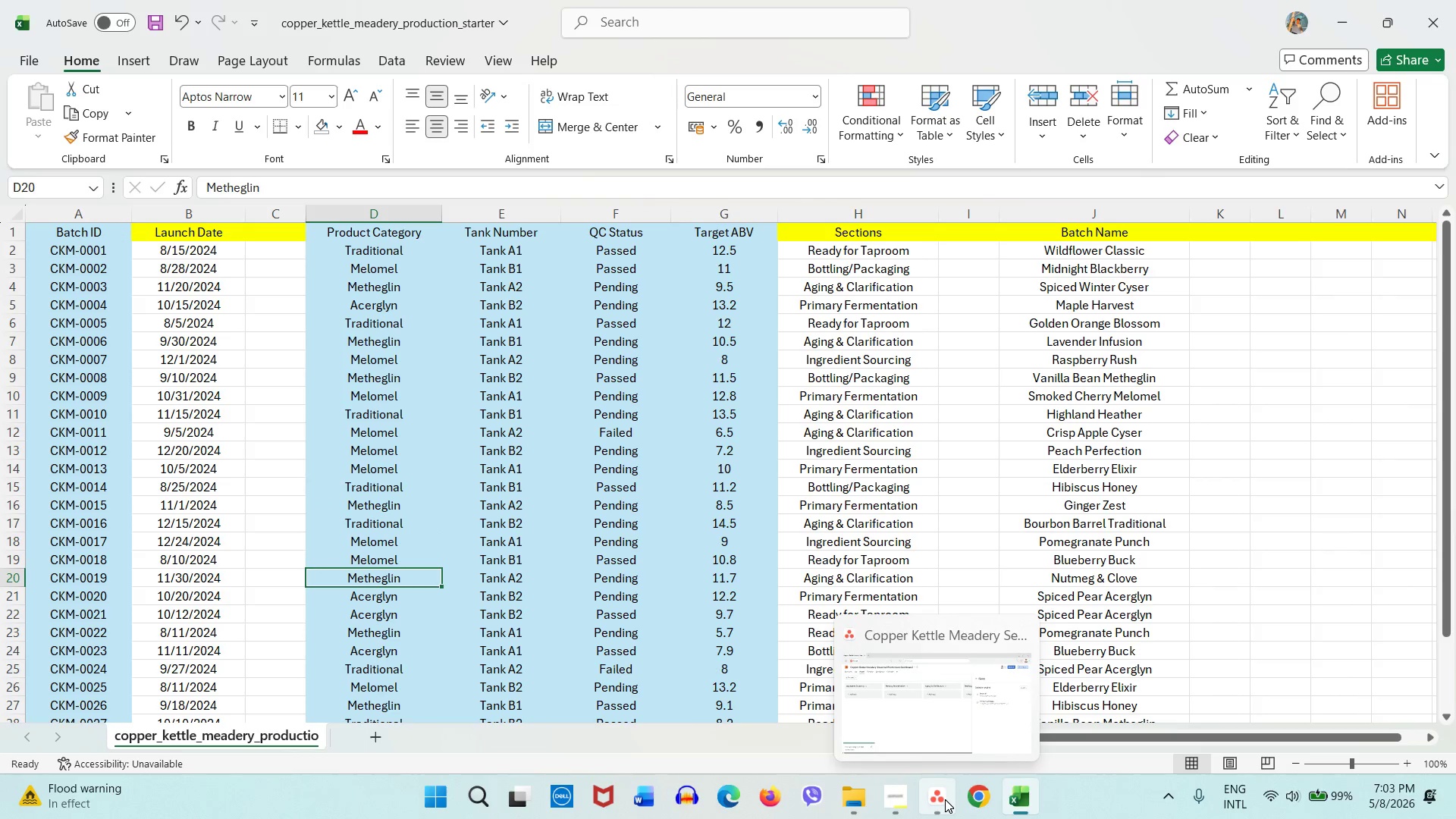 
left_click([945, 799])
 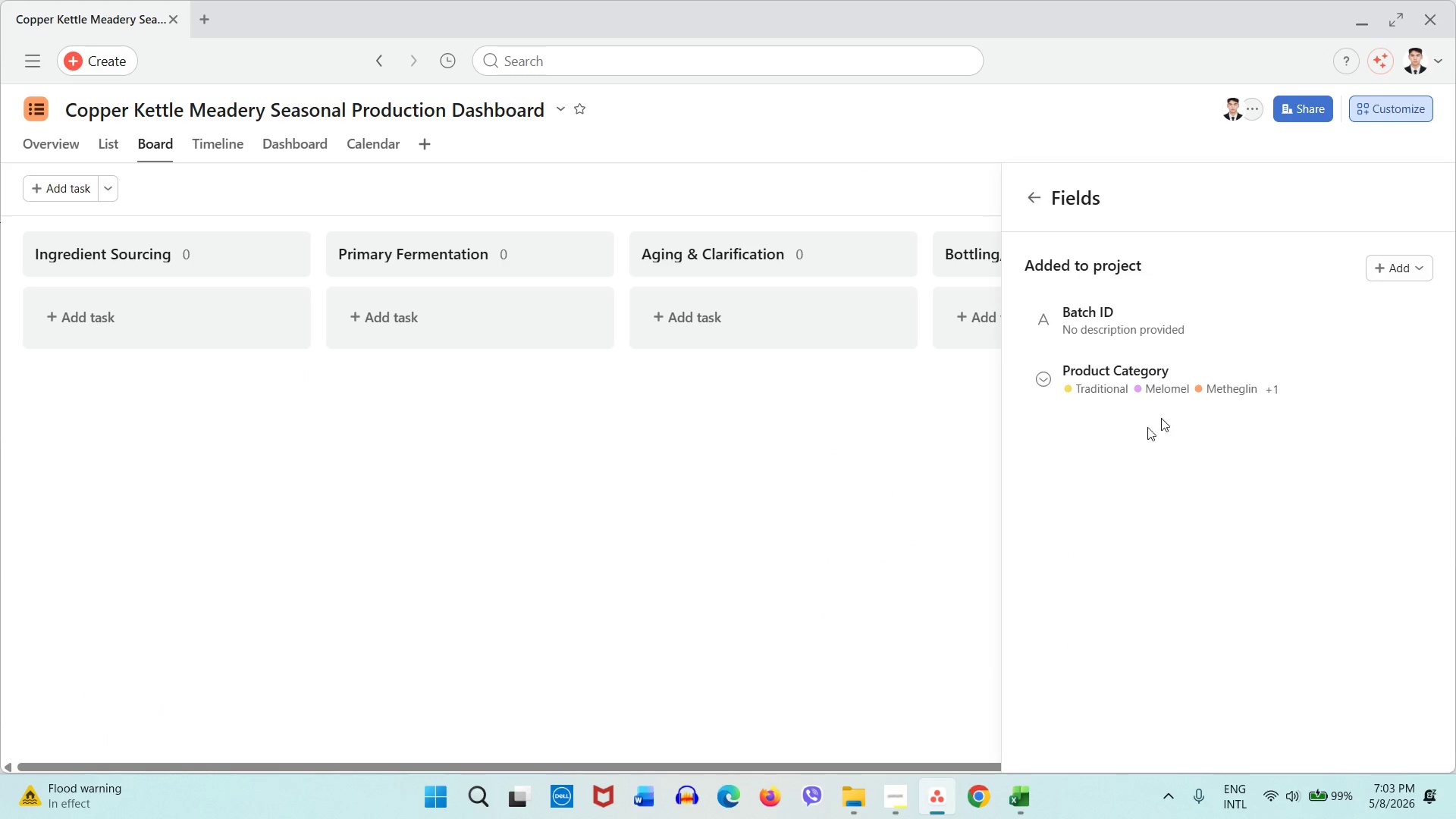 
left_click([1200, 392])
 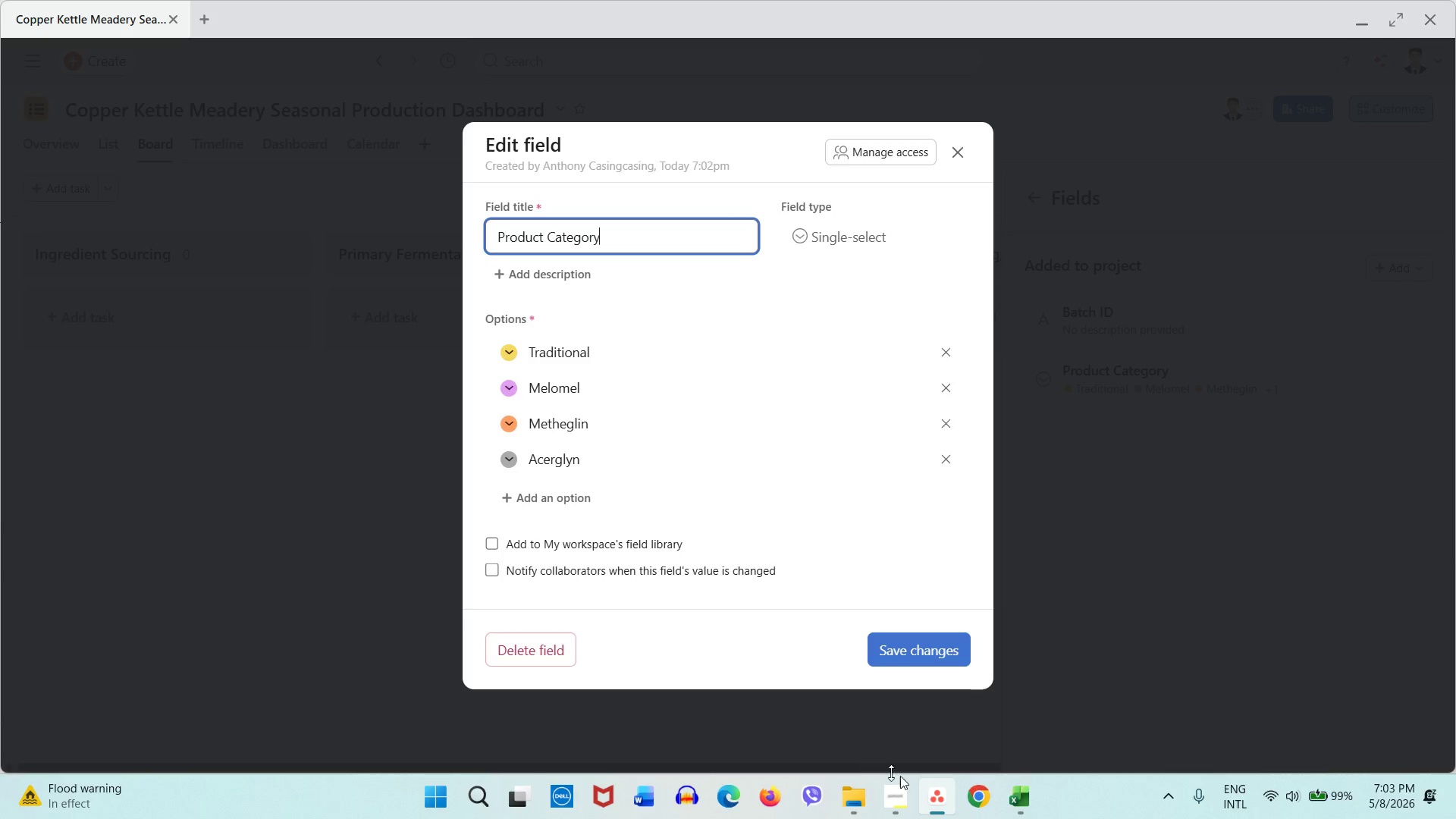 
mouse_move([981, 796])
 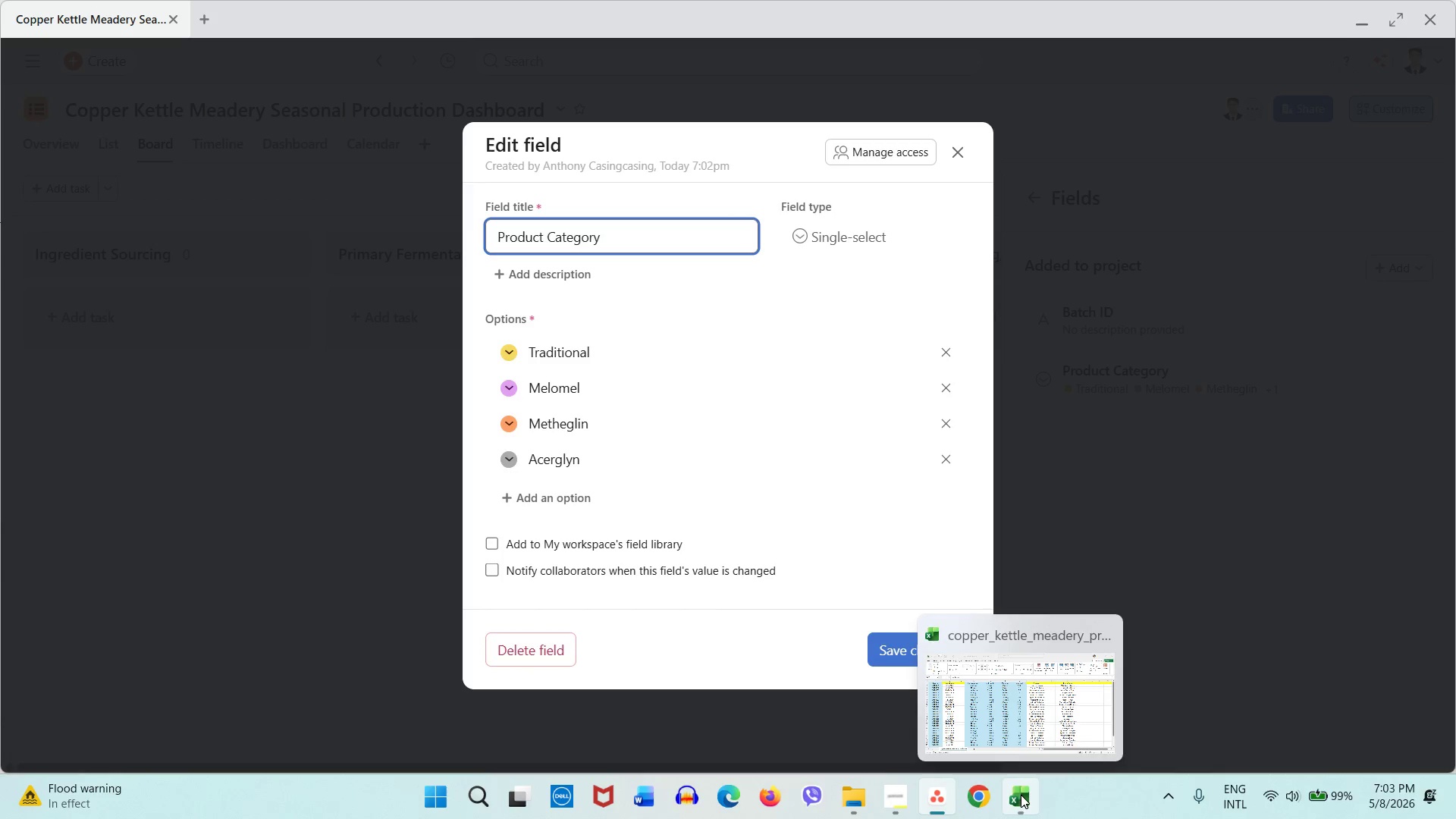 
left_click([1021, 795])
 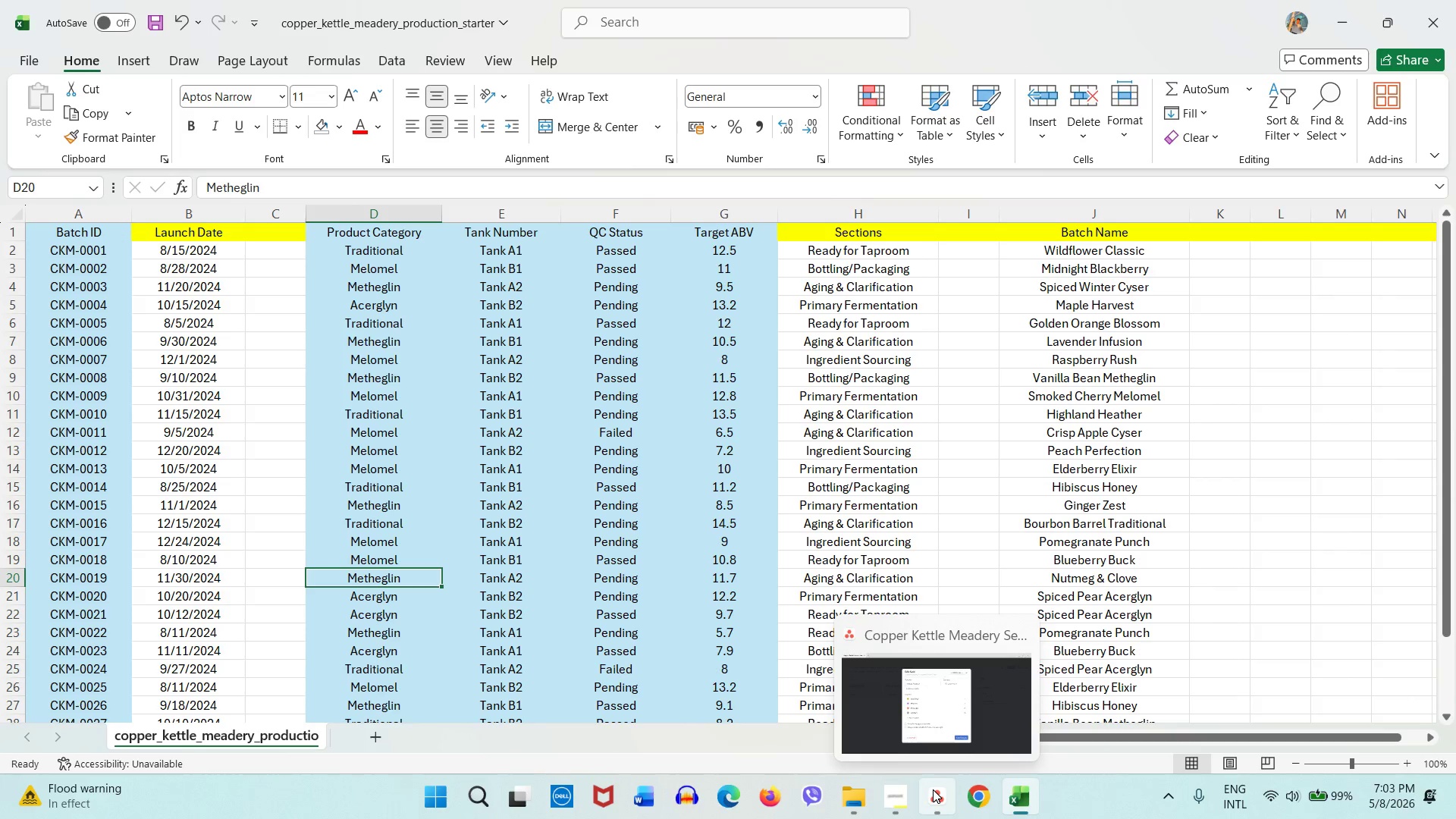 
left_click([933, 789])
 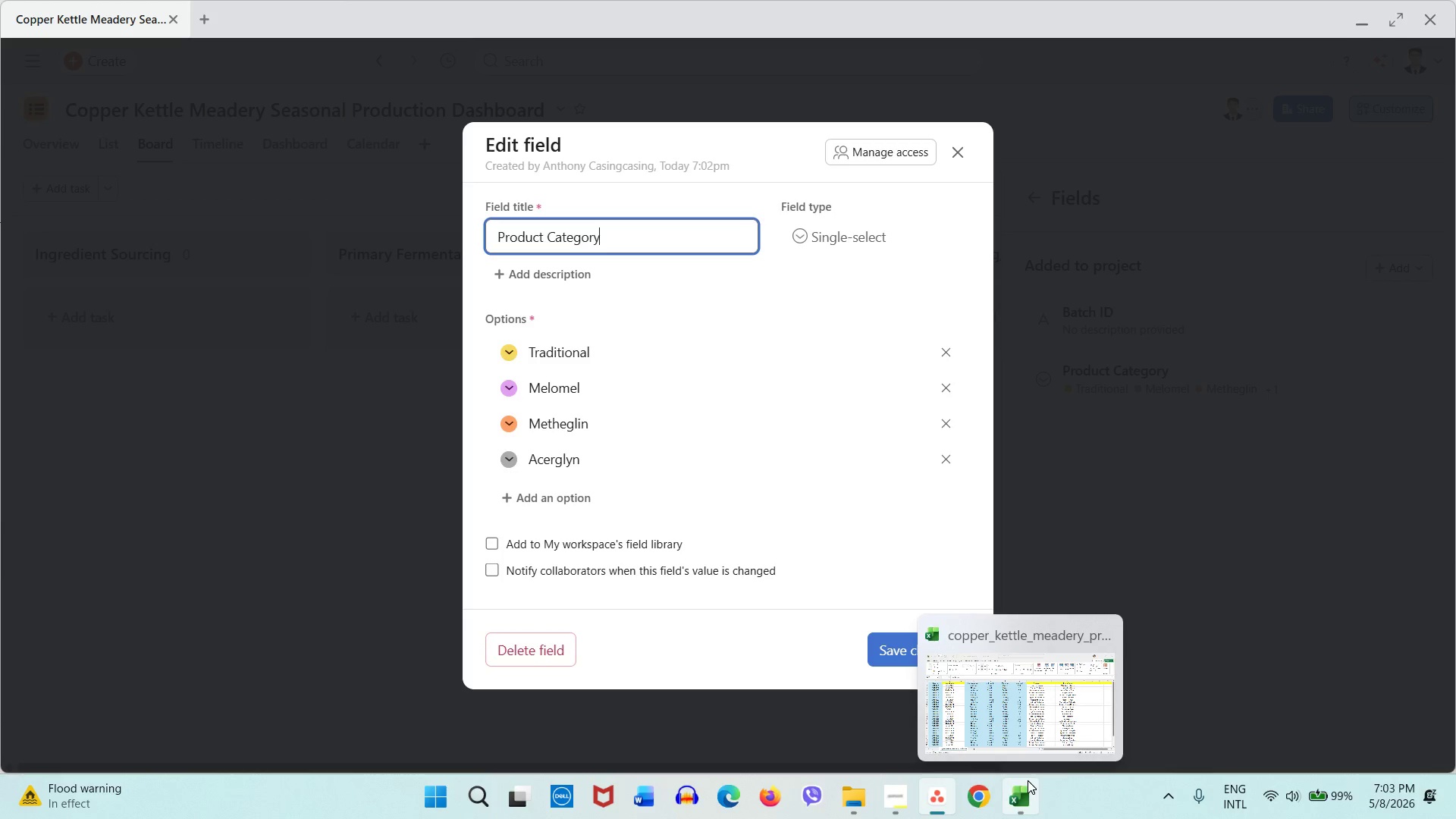 
left_click([1028, 780])
 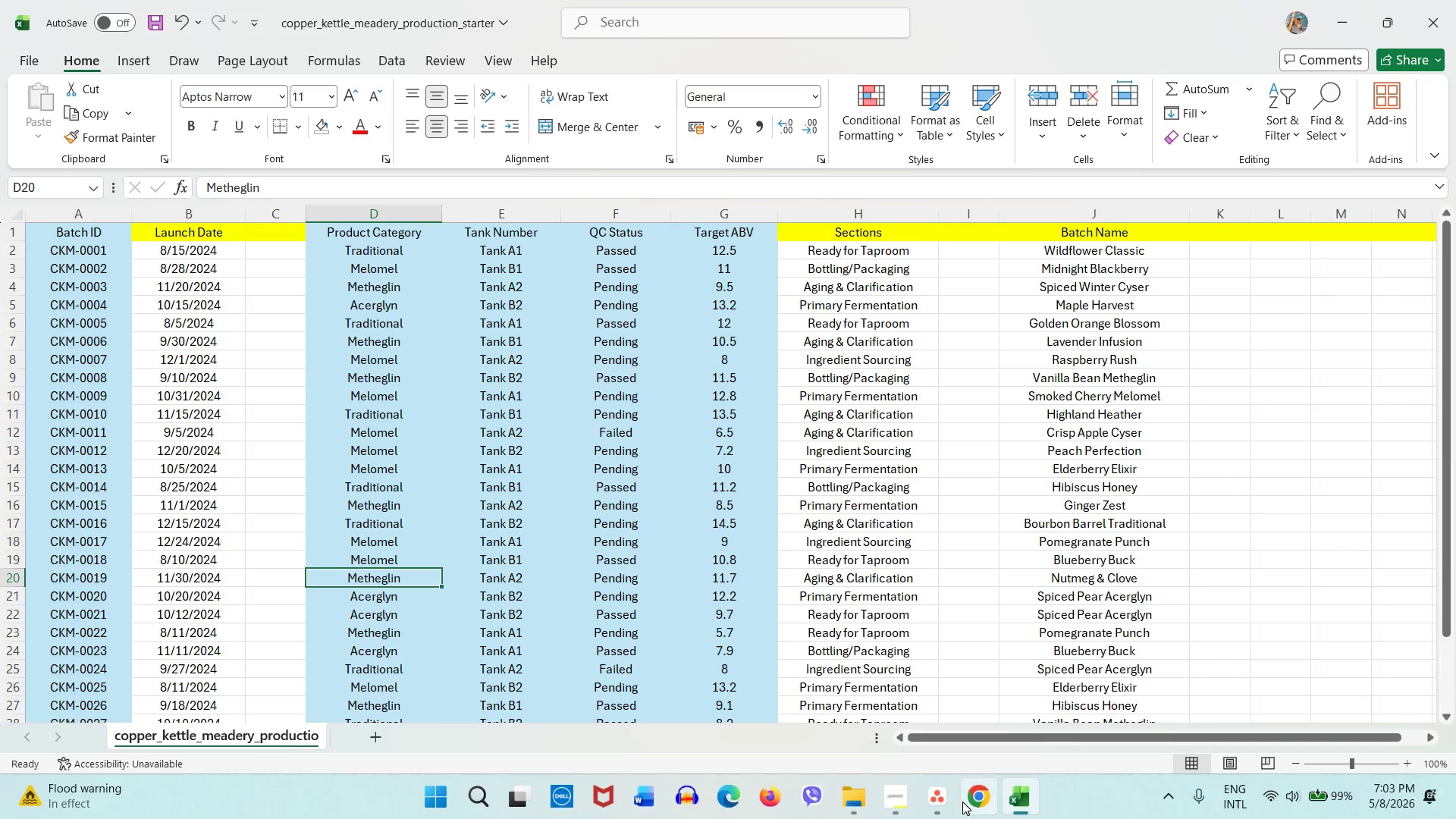 
left_click([935, 806])
 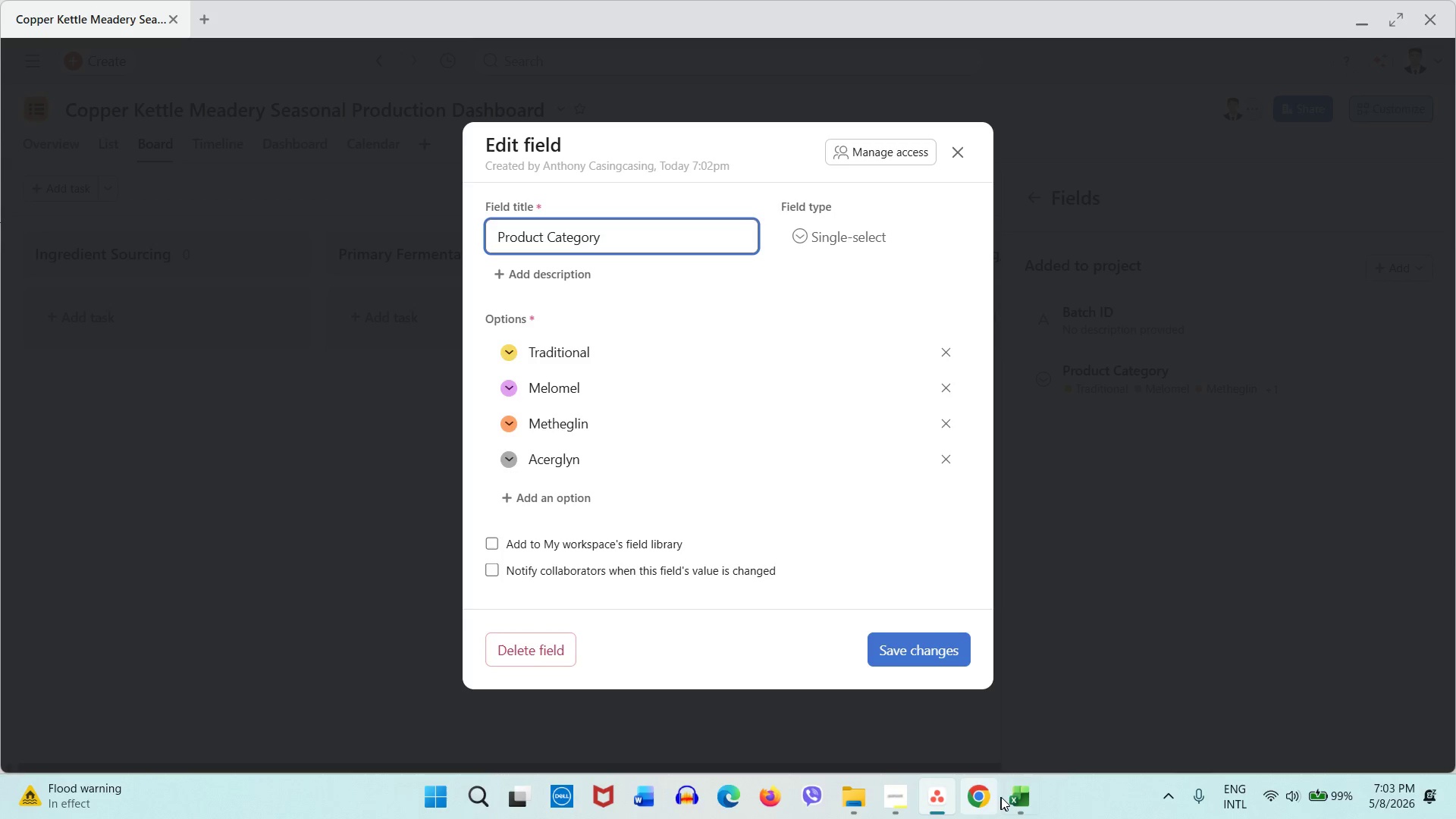 
left_click([1012, 796])
 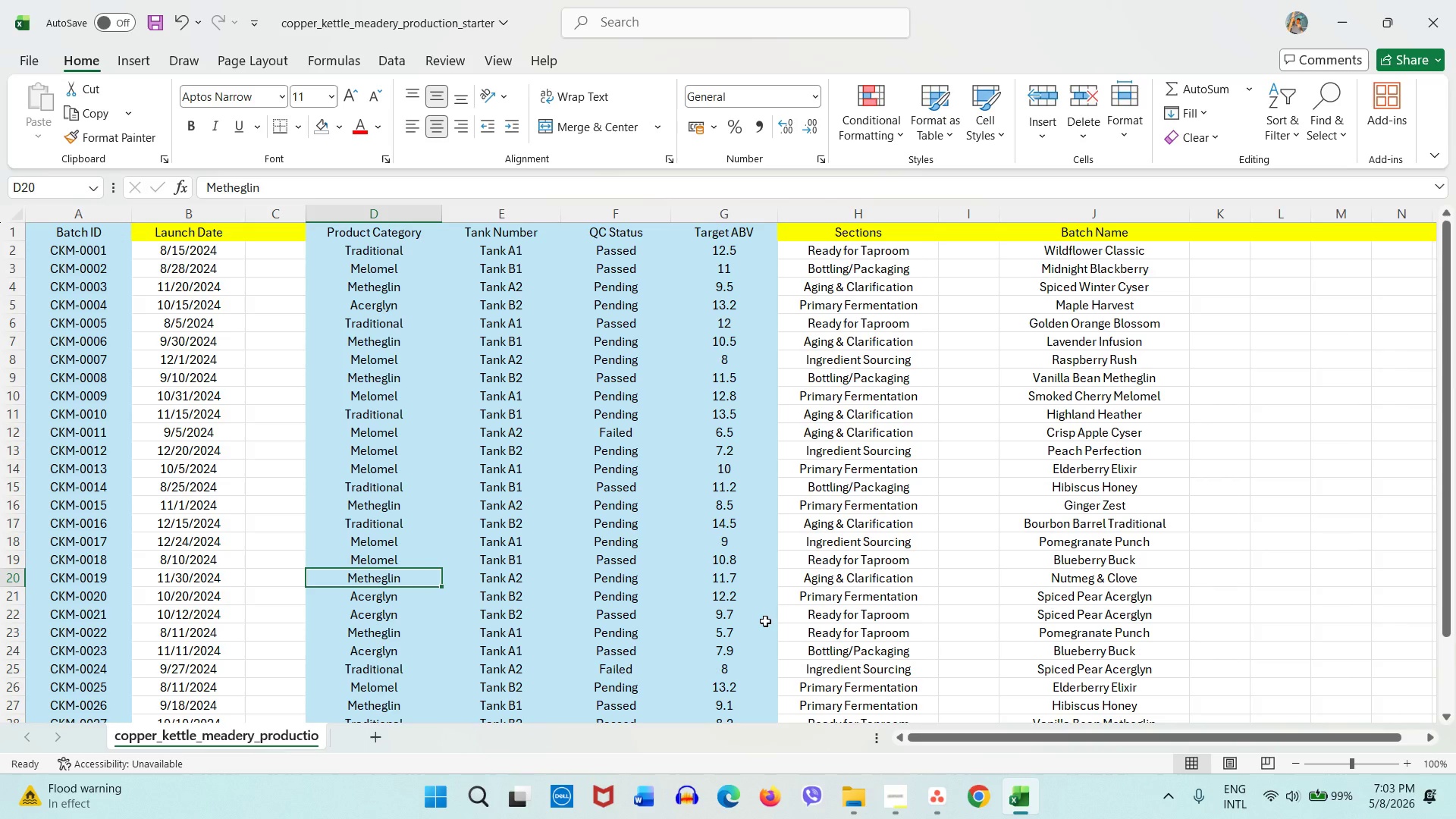 
scroll: coordinate [765, 621], scroll_direction: down, amount: 1.0
 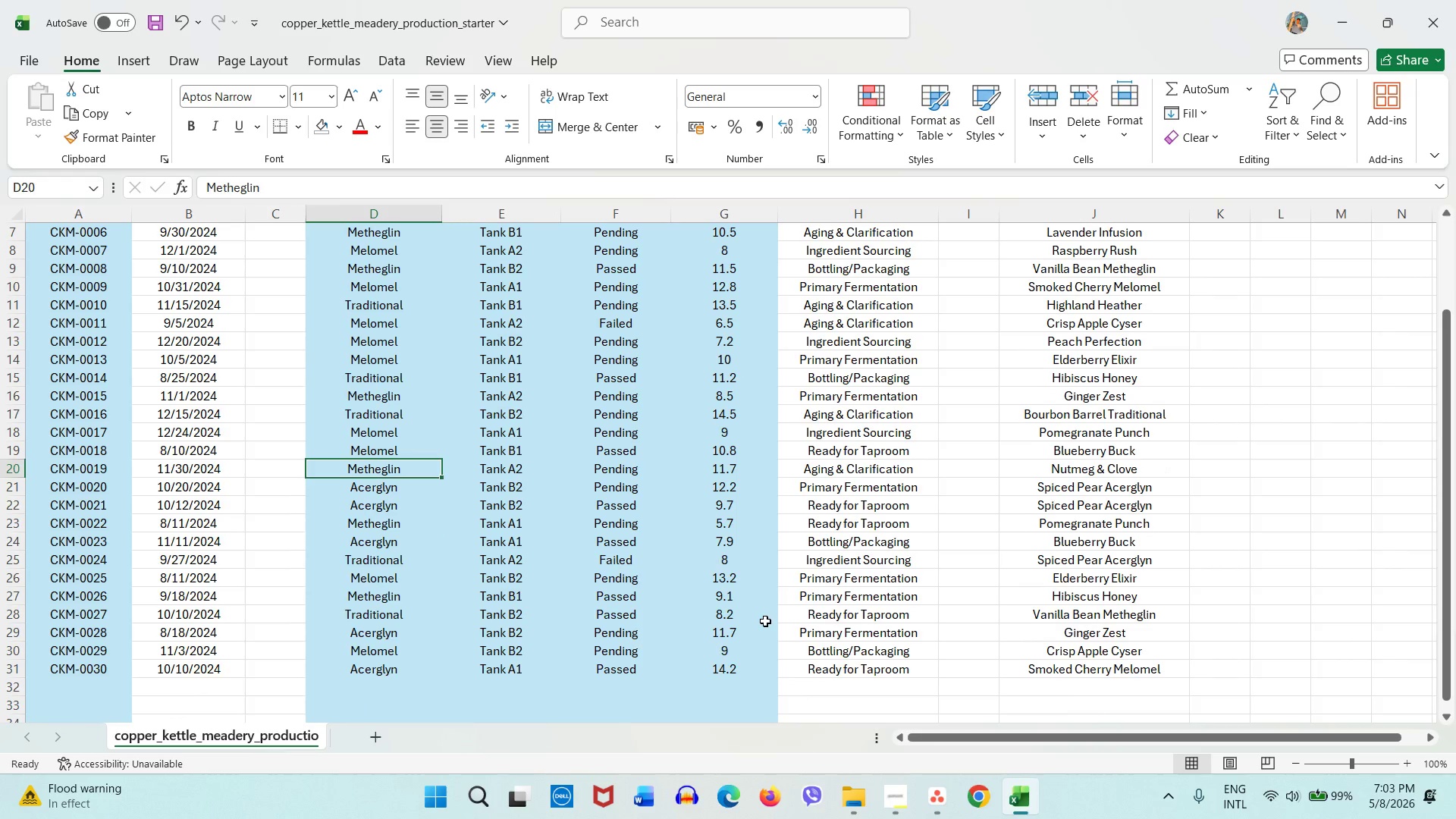 
scroll: coordinate [765, 621], scroll_direction: up, amount: 4.0
 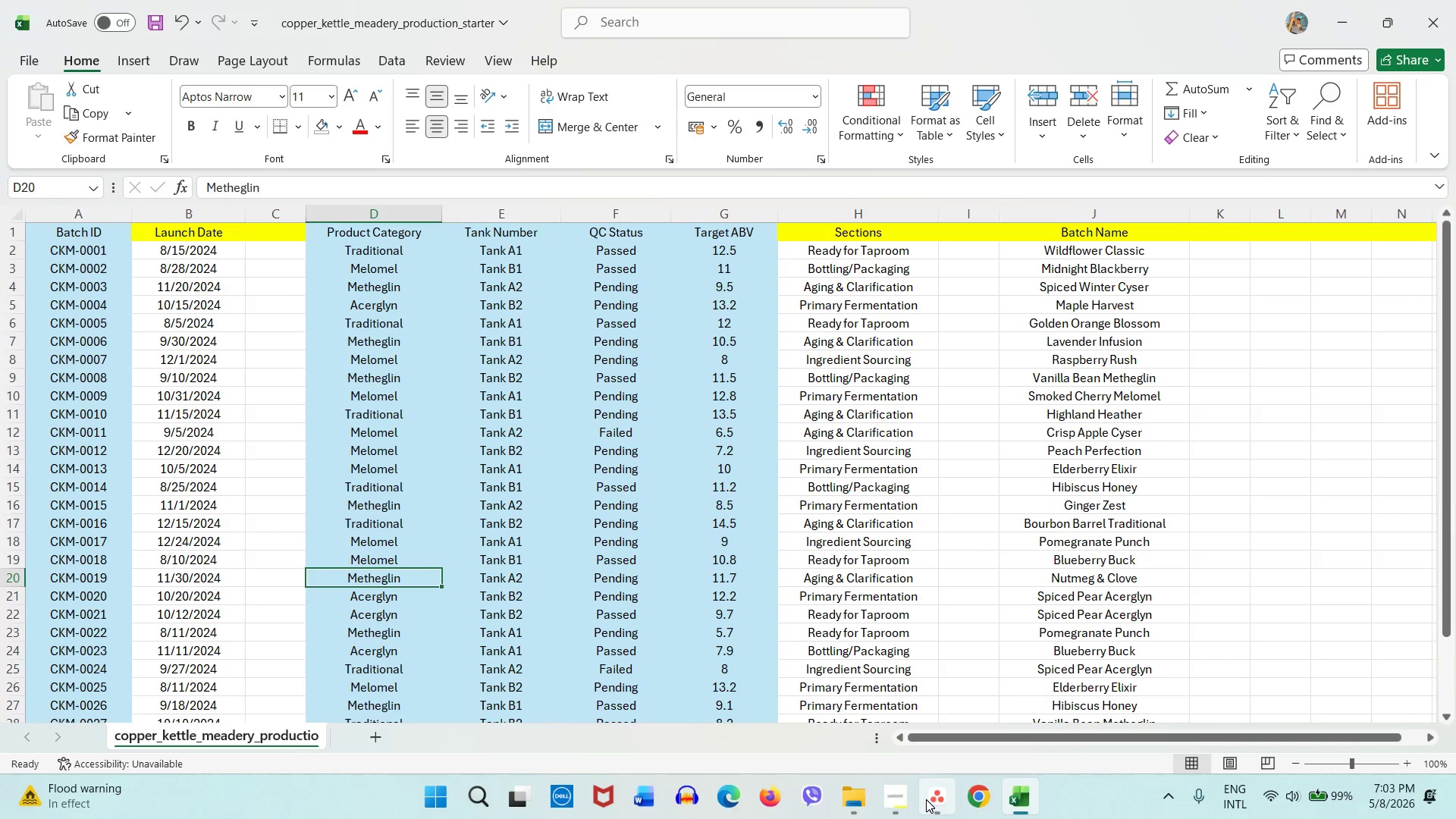 
left_click([926, 799])
 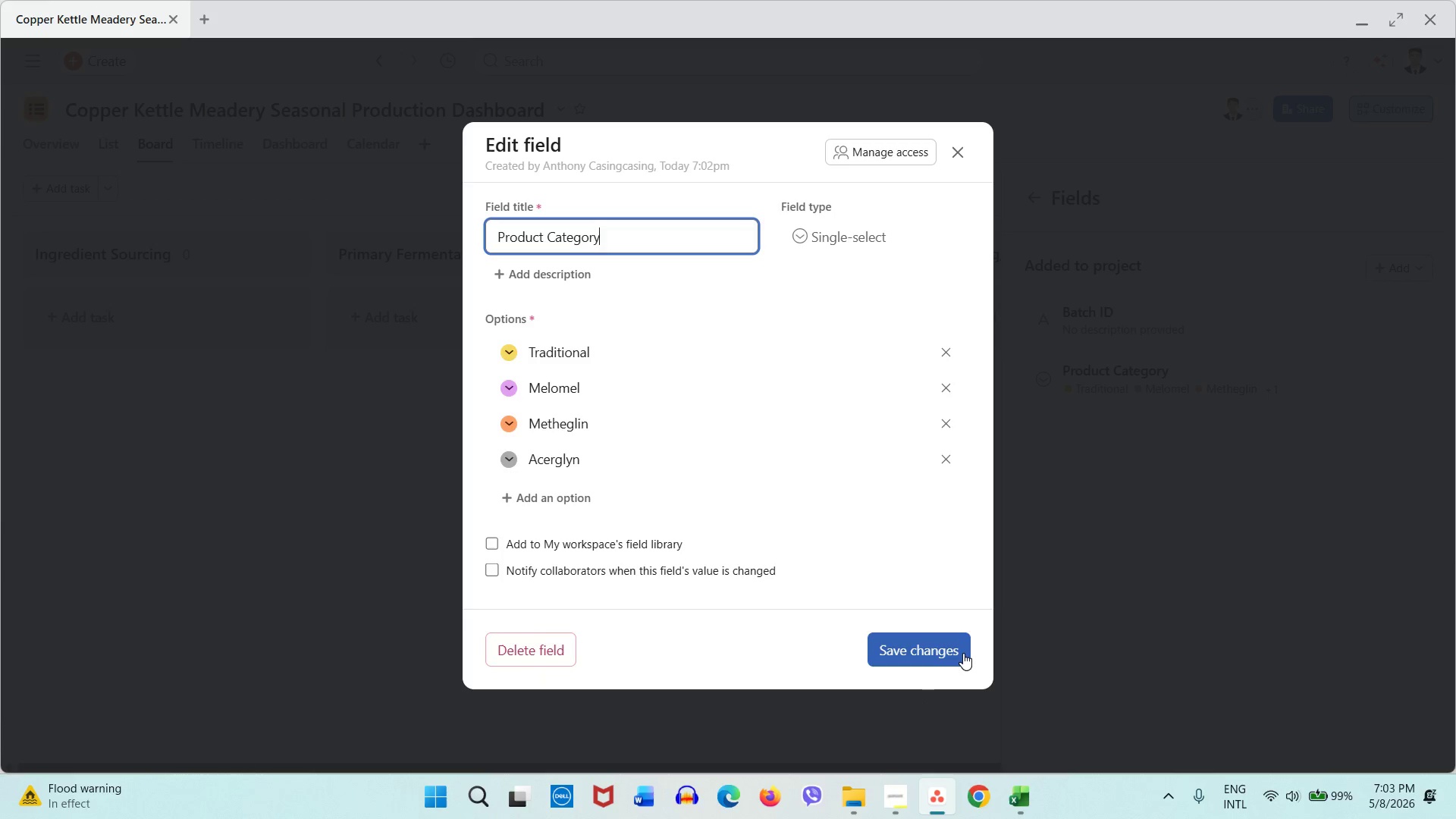 
left_click([963, 653])
 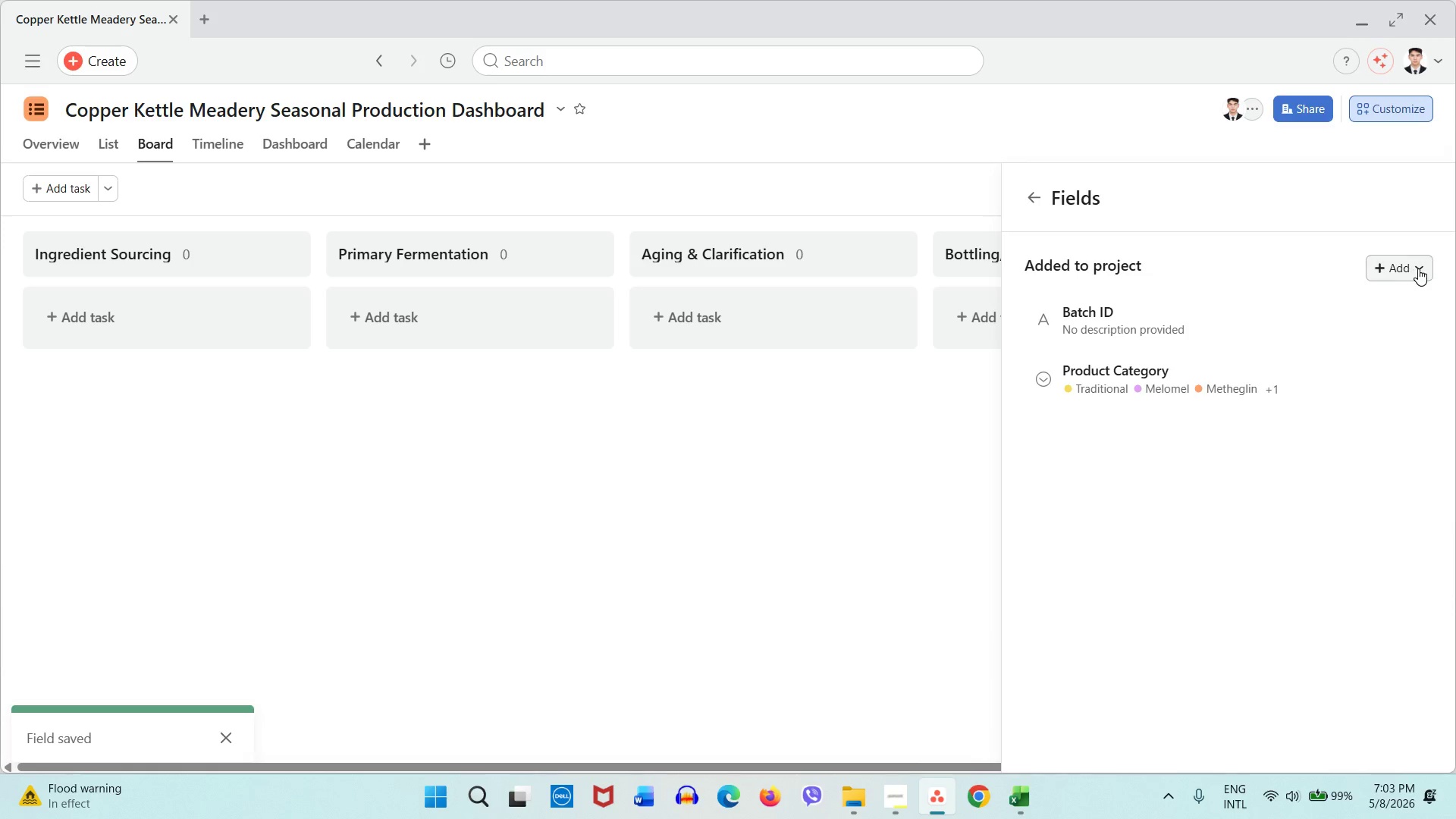 
left_click([1418, 268])
 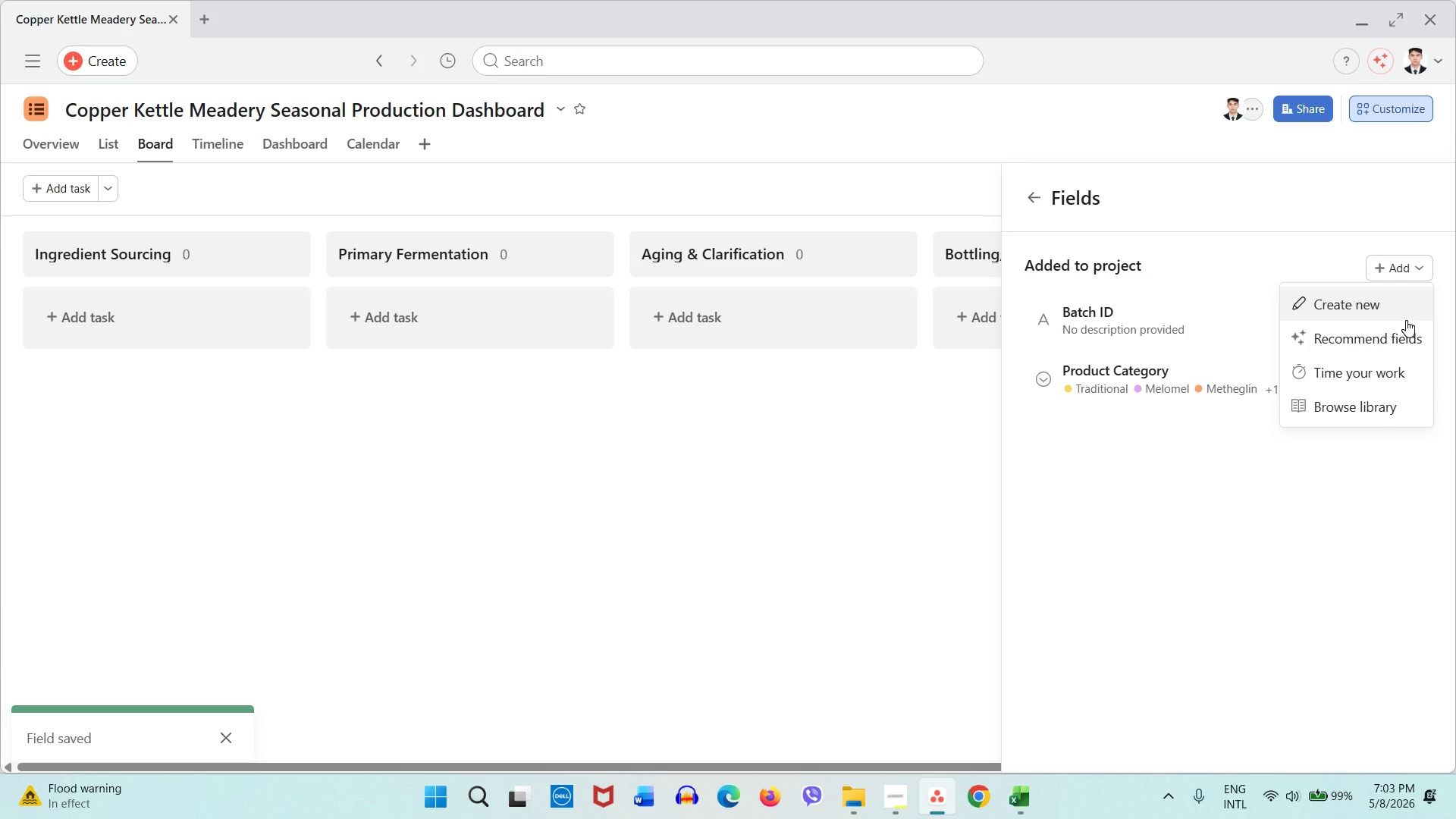 
wait(10.41)
 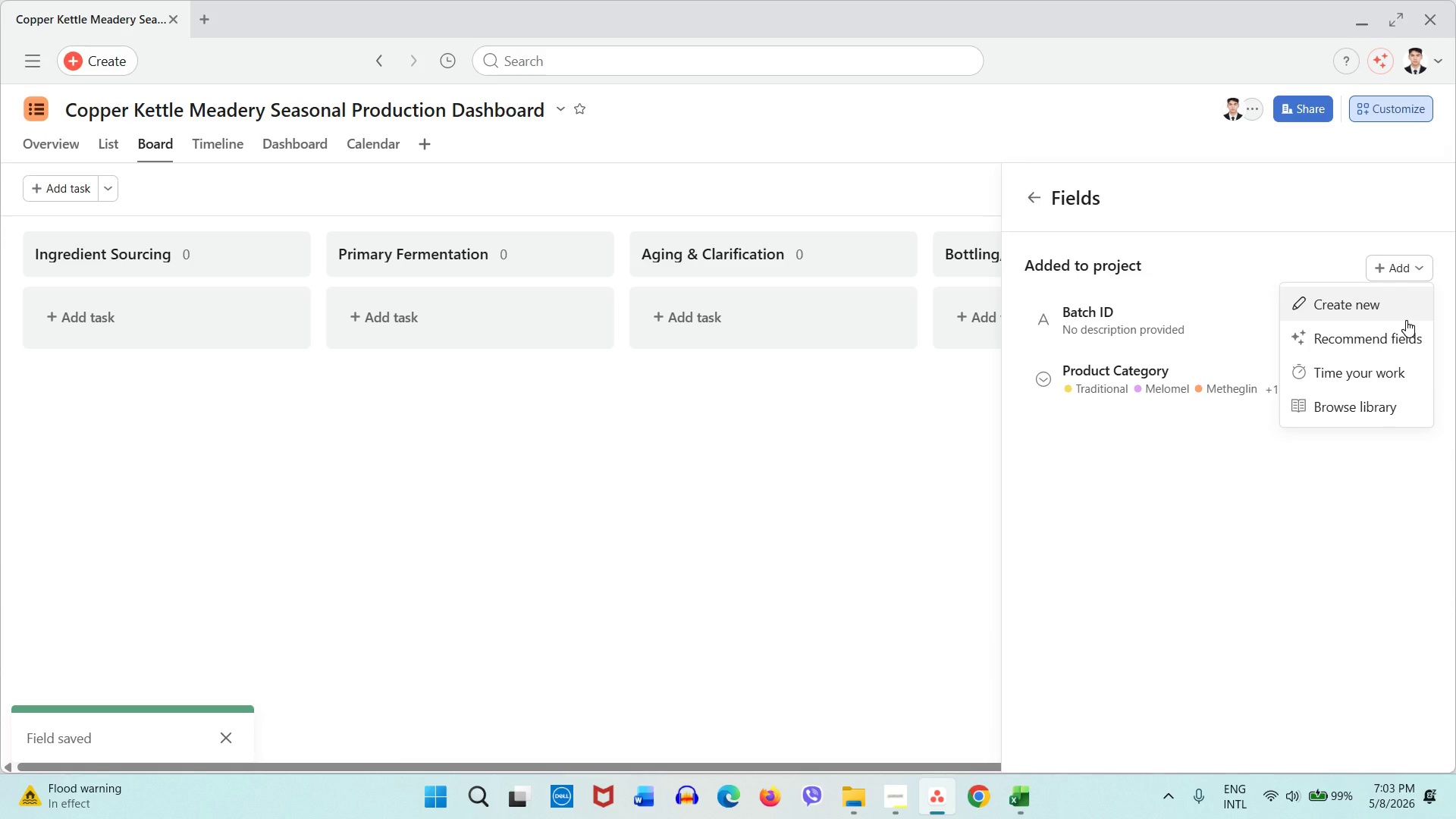 
left_click([1318, 313])
 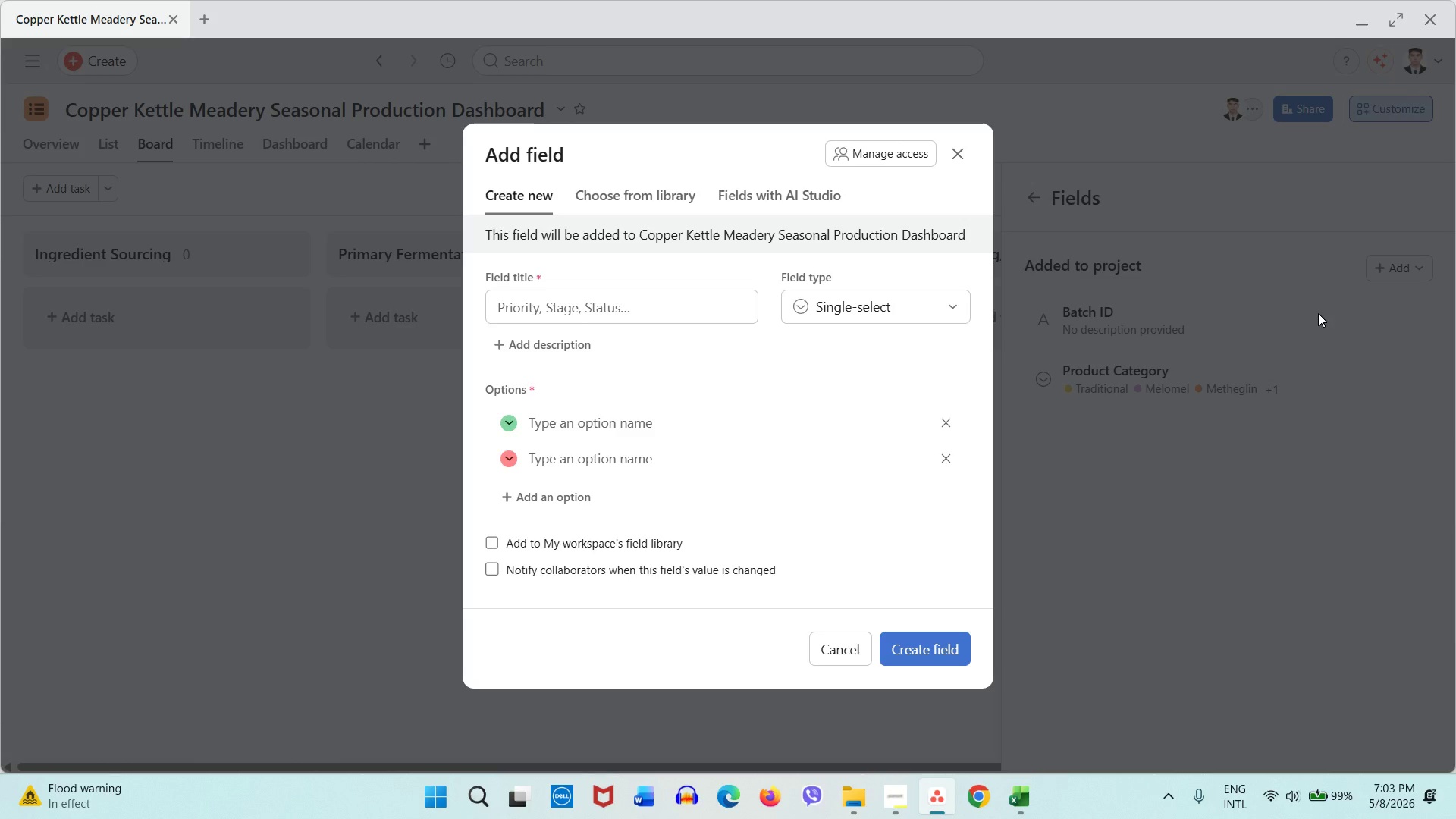 
type(tAnk)
 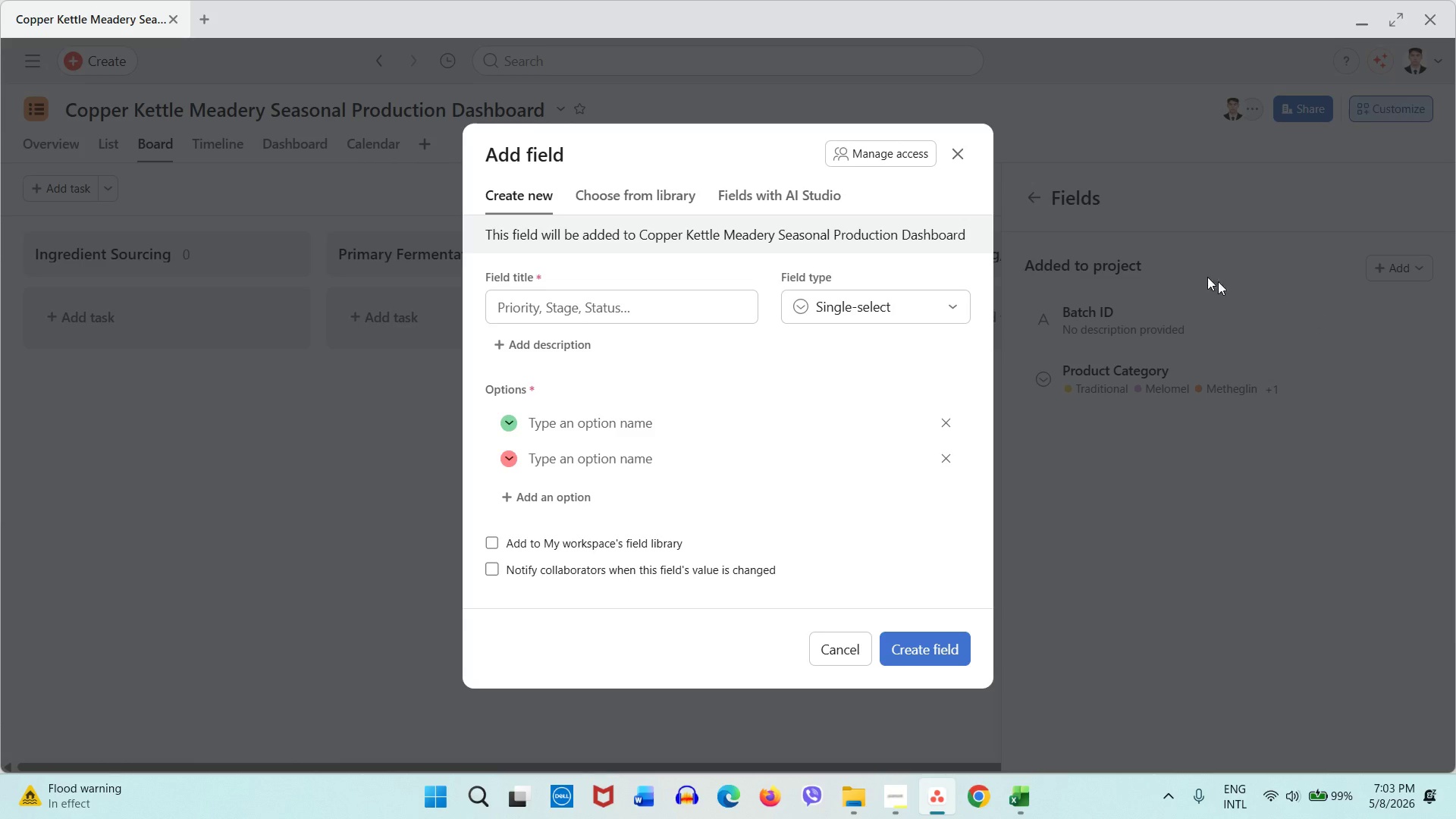 
left_click([682, 303])
 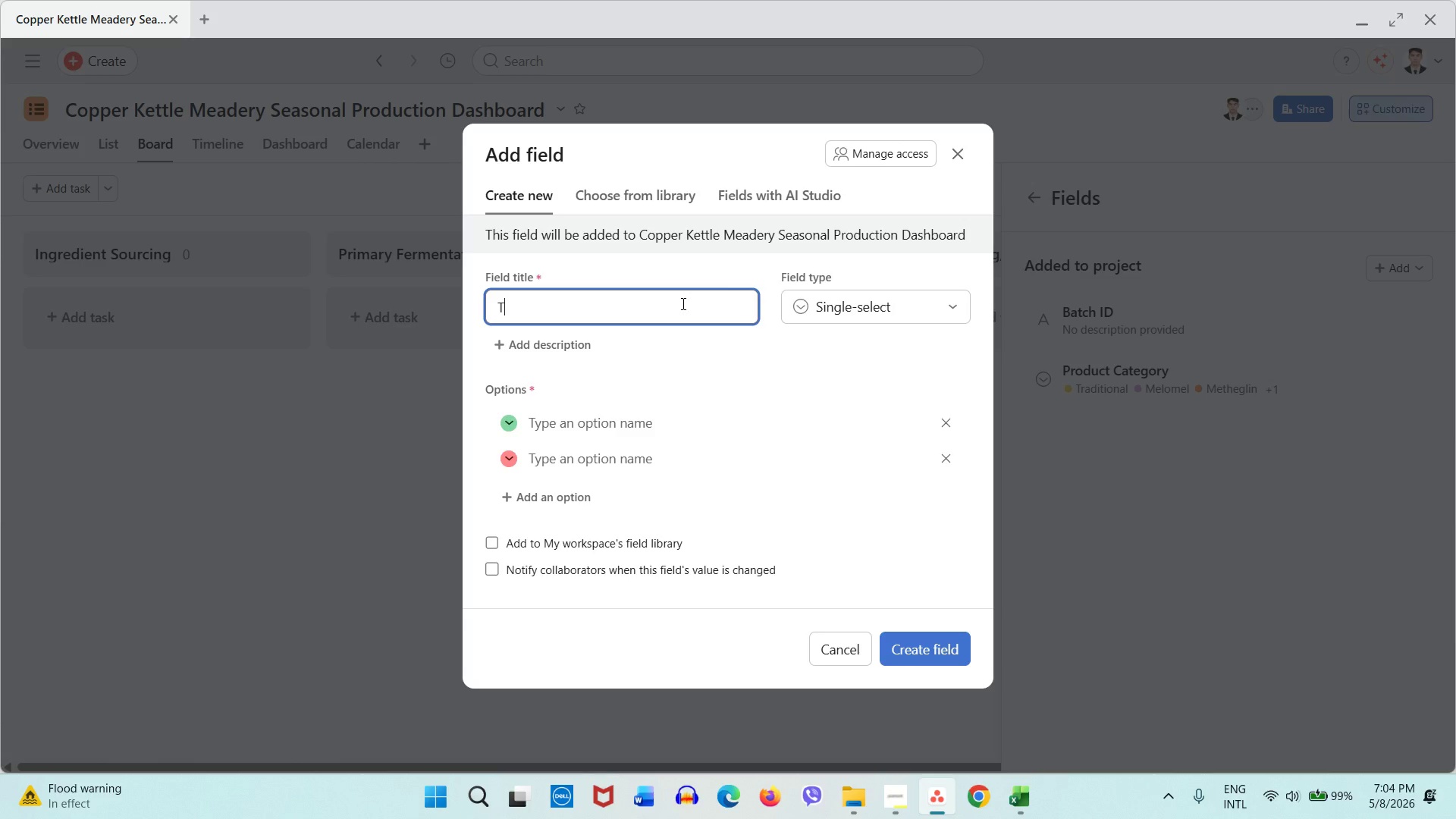 
type(Tank Number)
 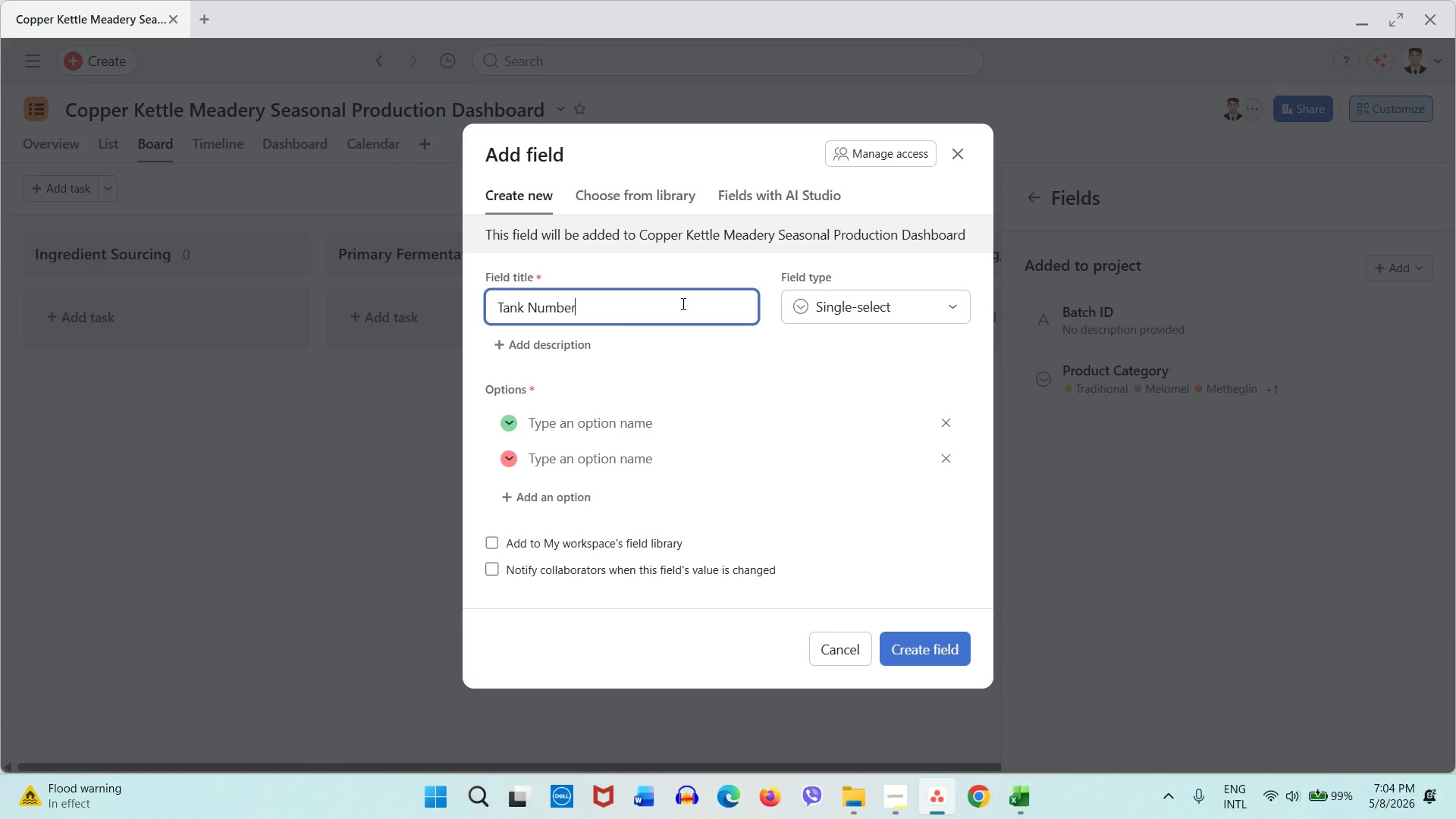 
wait(17.7)
 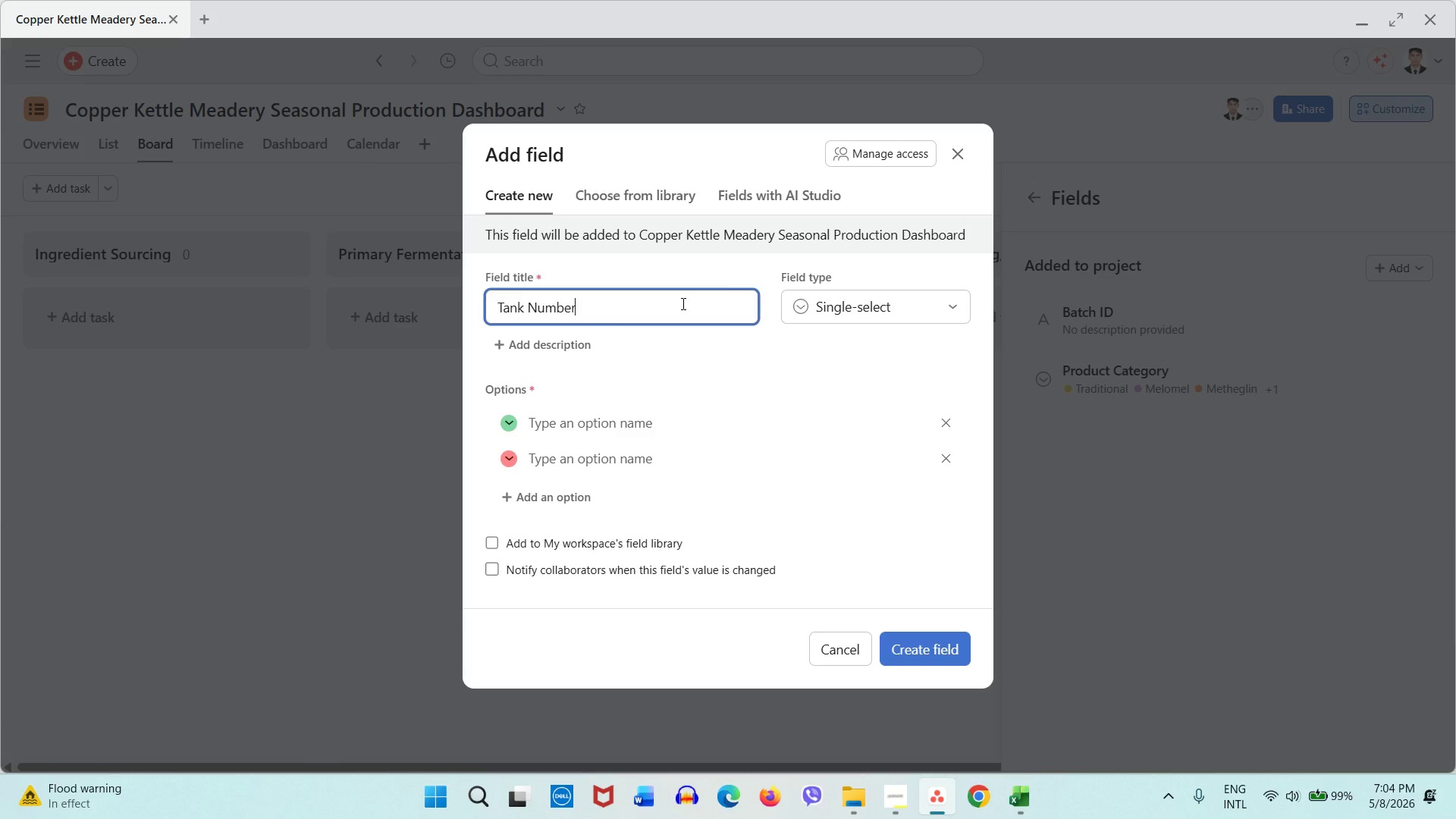 
left_click([1008, 810])
 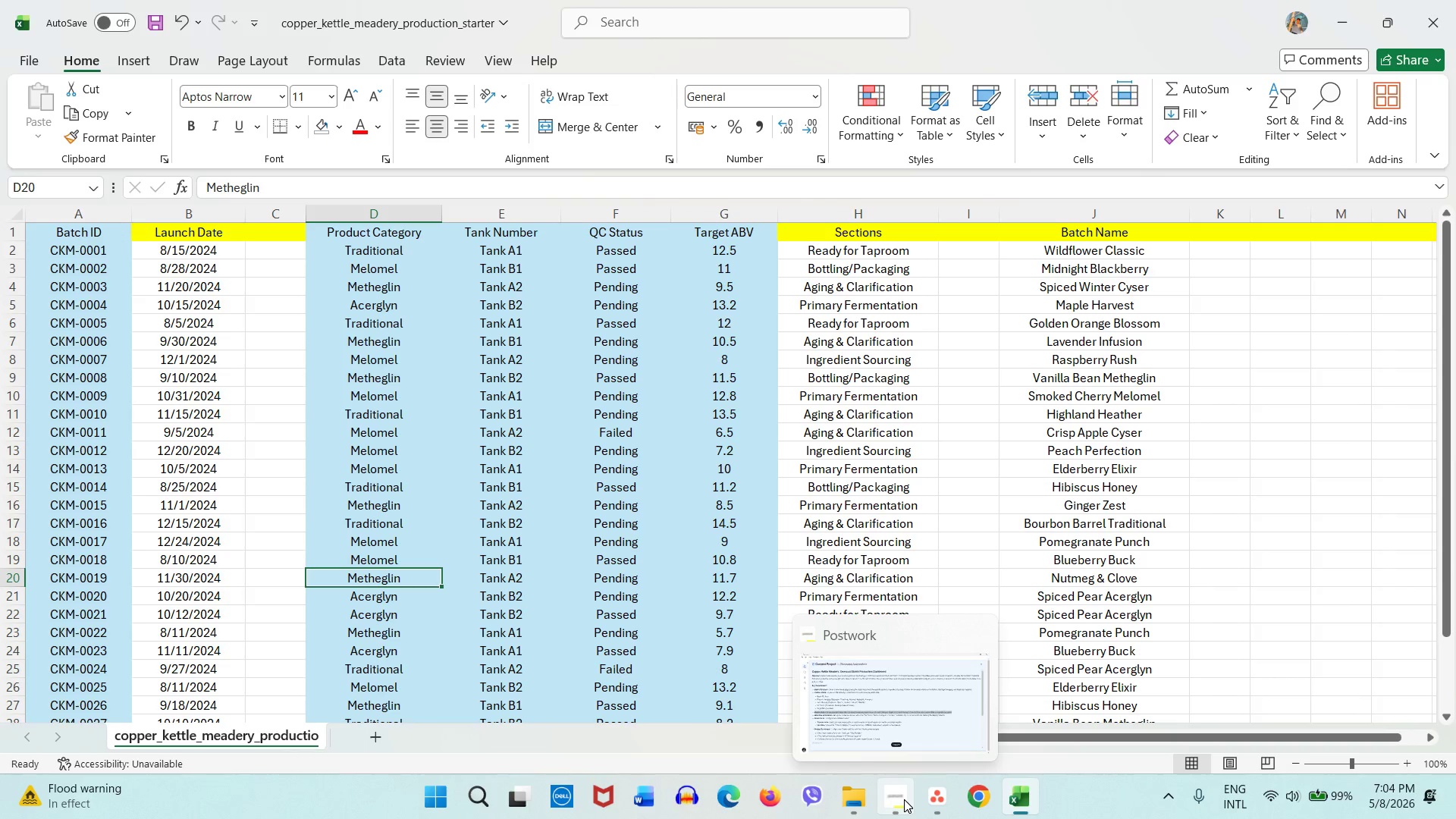 
wait(10.12)
 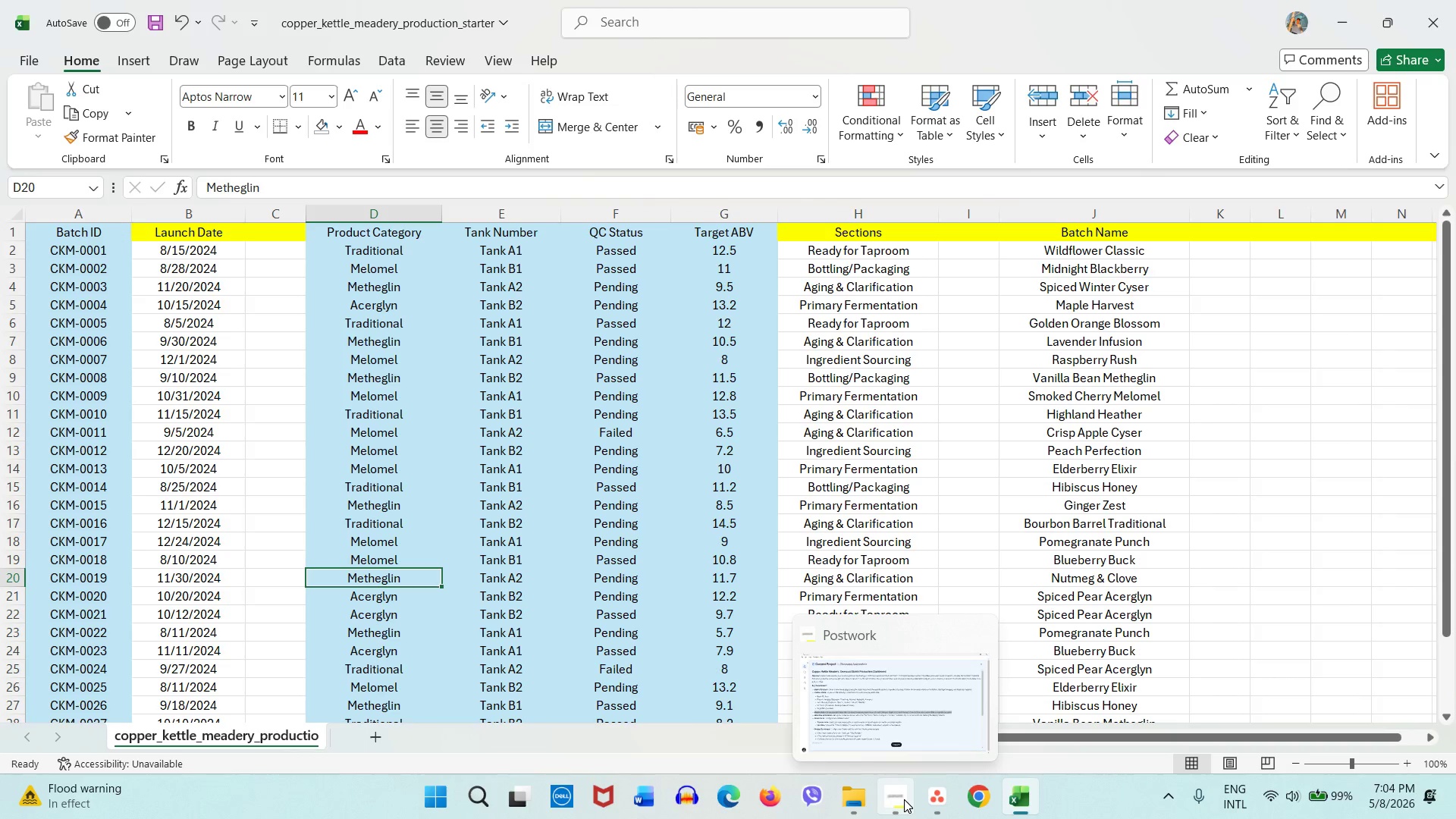 
scroll: coordinate [738, 482], scroll_direction: down, amount: 2.0
 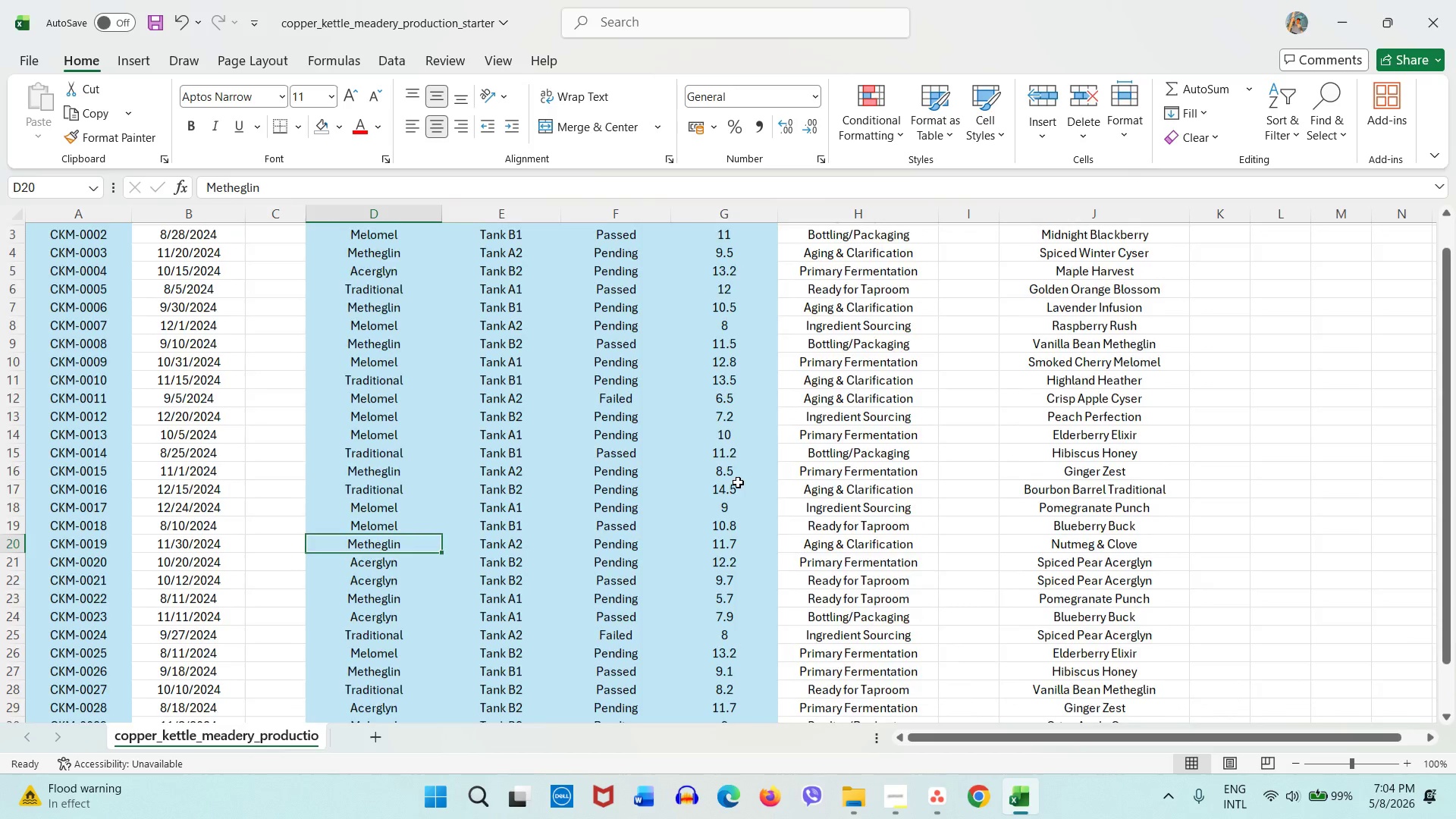 
scroll: coordinate [738, 482], scroll_direction: up, amount: 4.0
 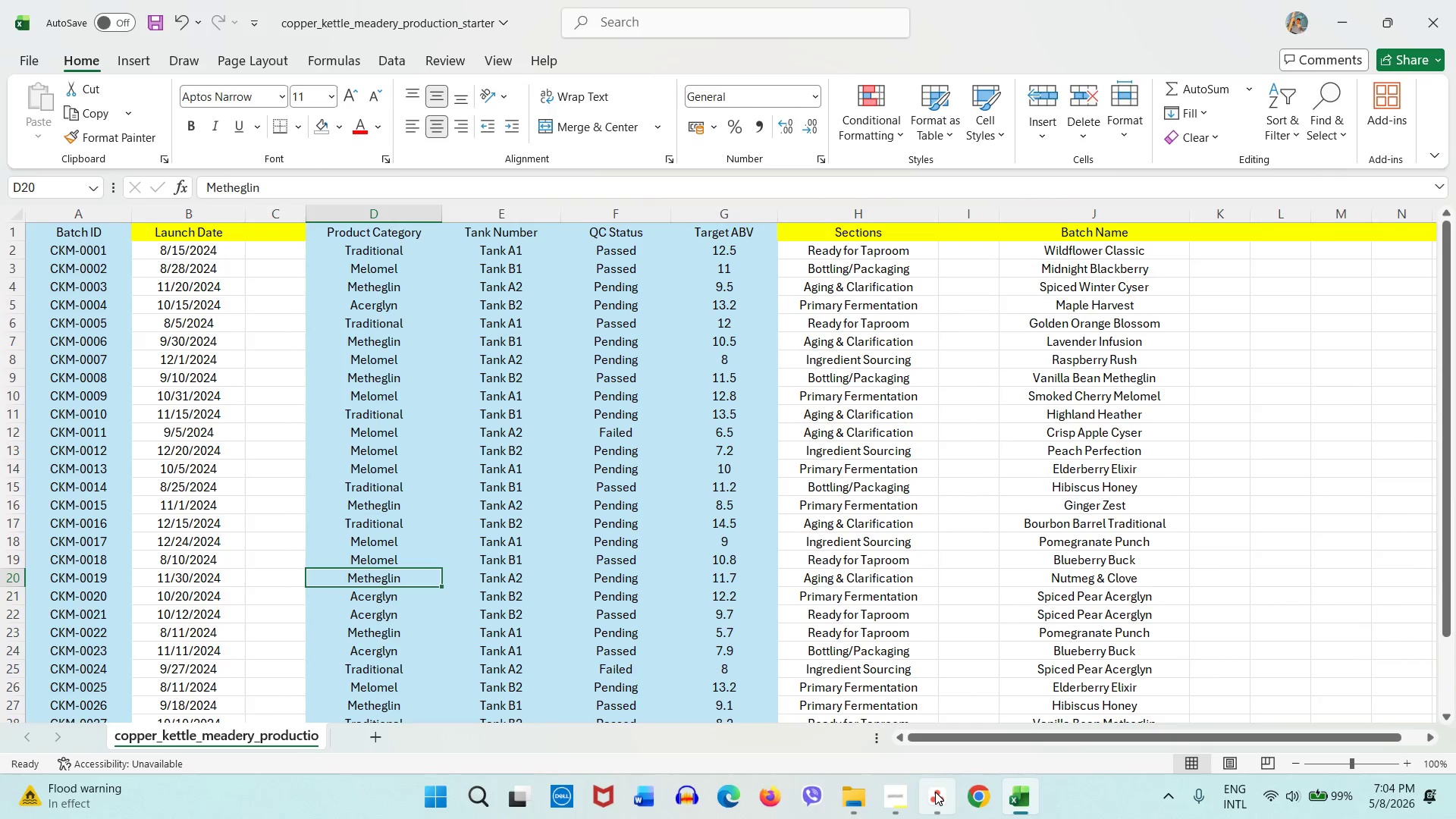 
left_click([935, 792])
 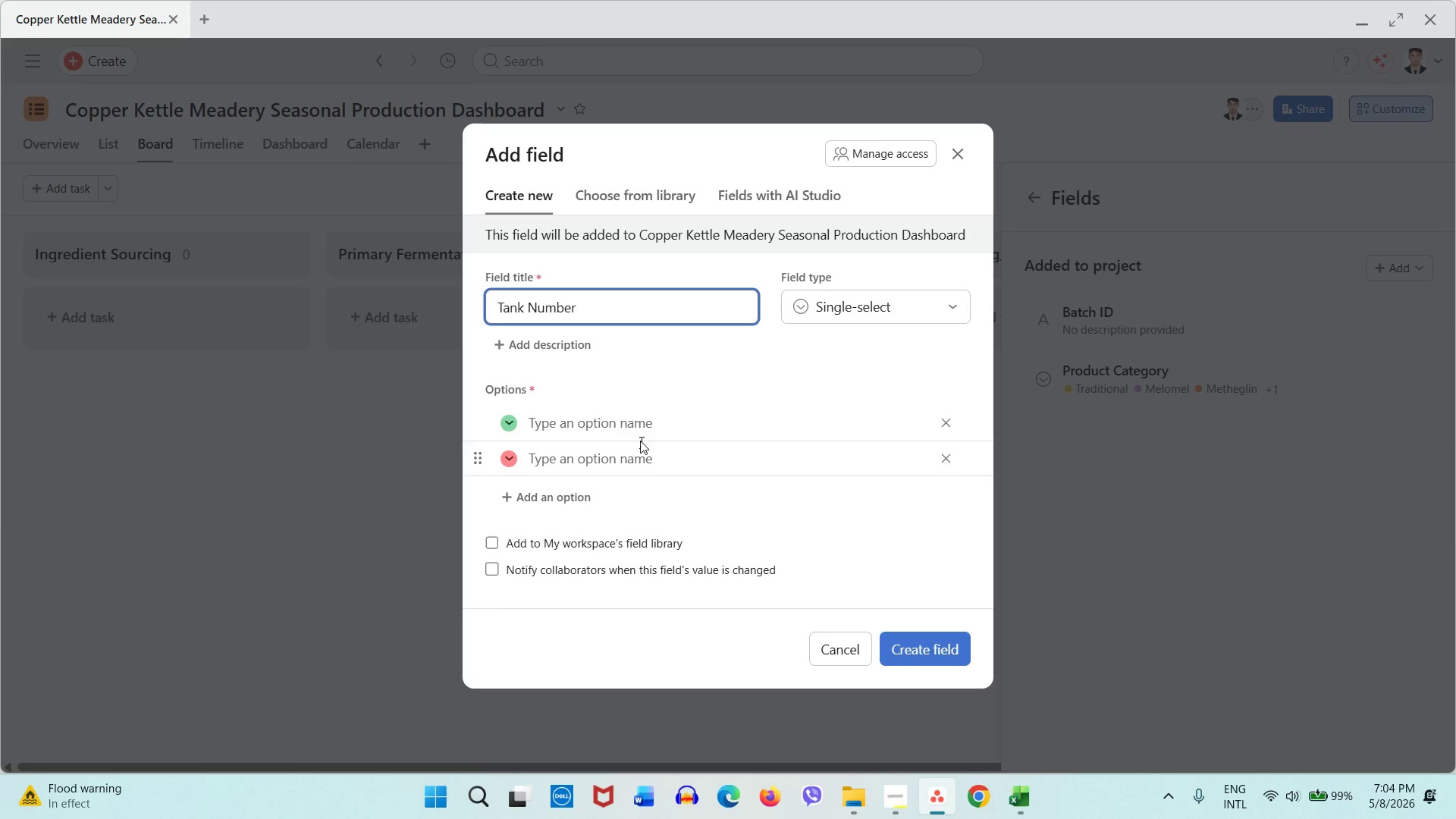 
left_click([640, 441])
 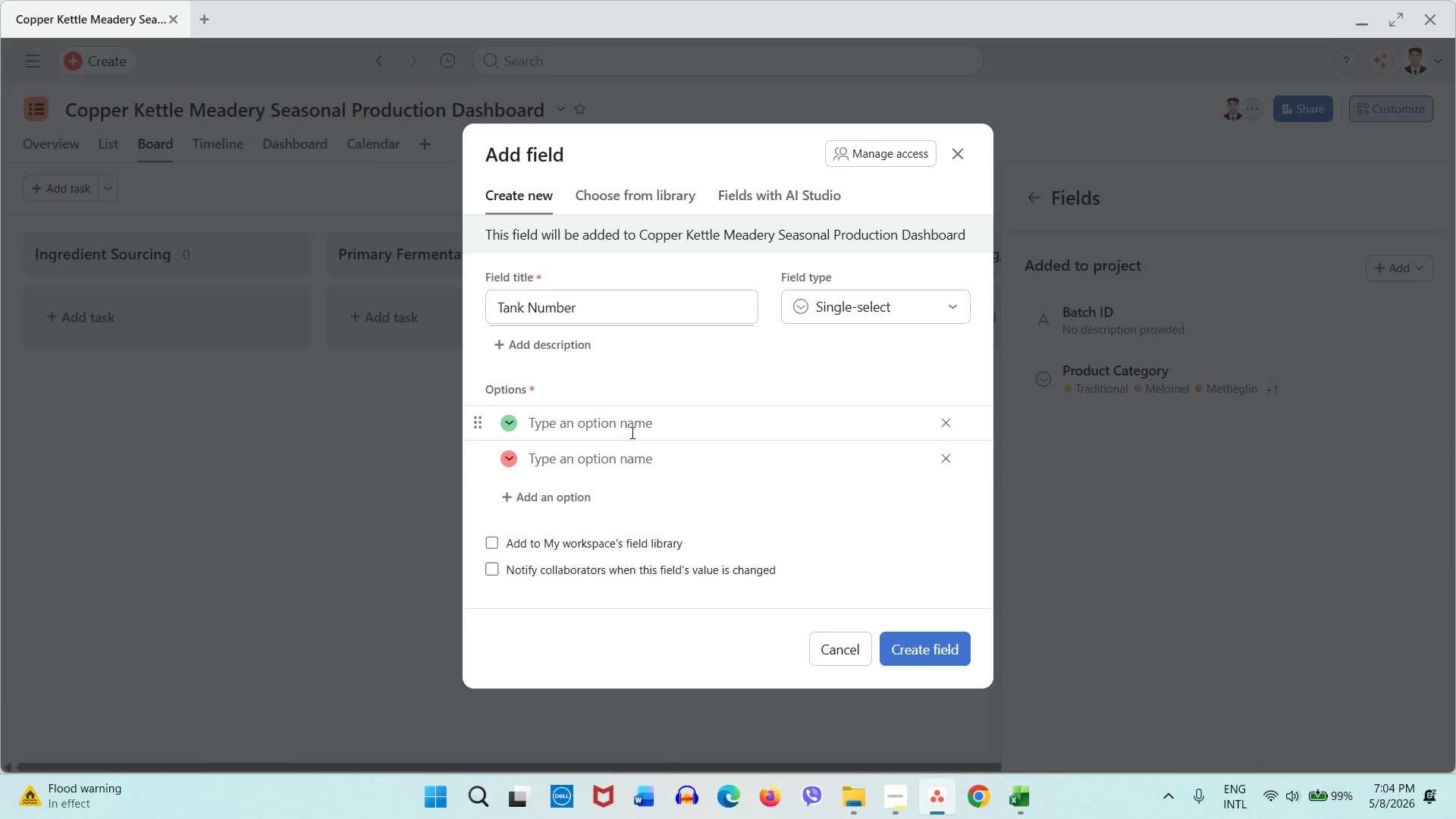 
left_click([631, 432])
 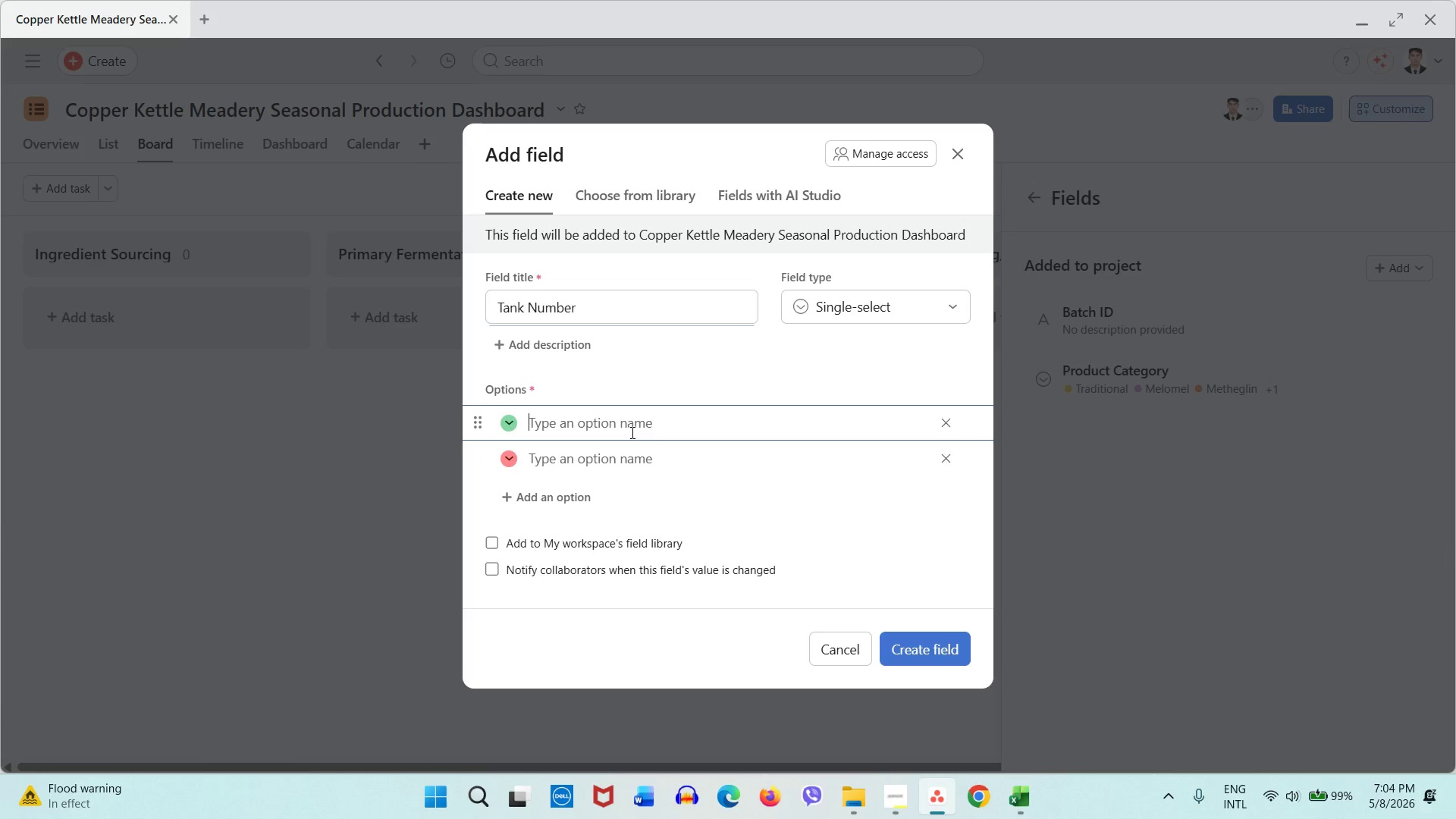 
type(TankA1)
 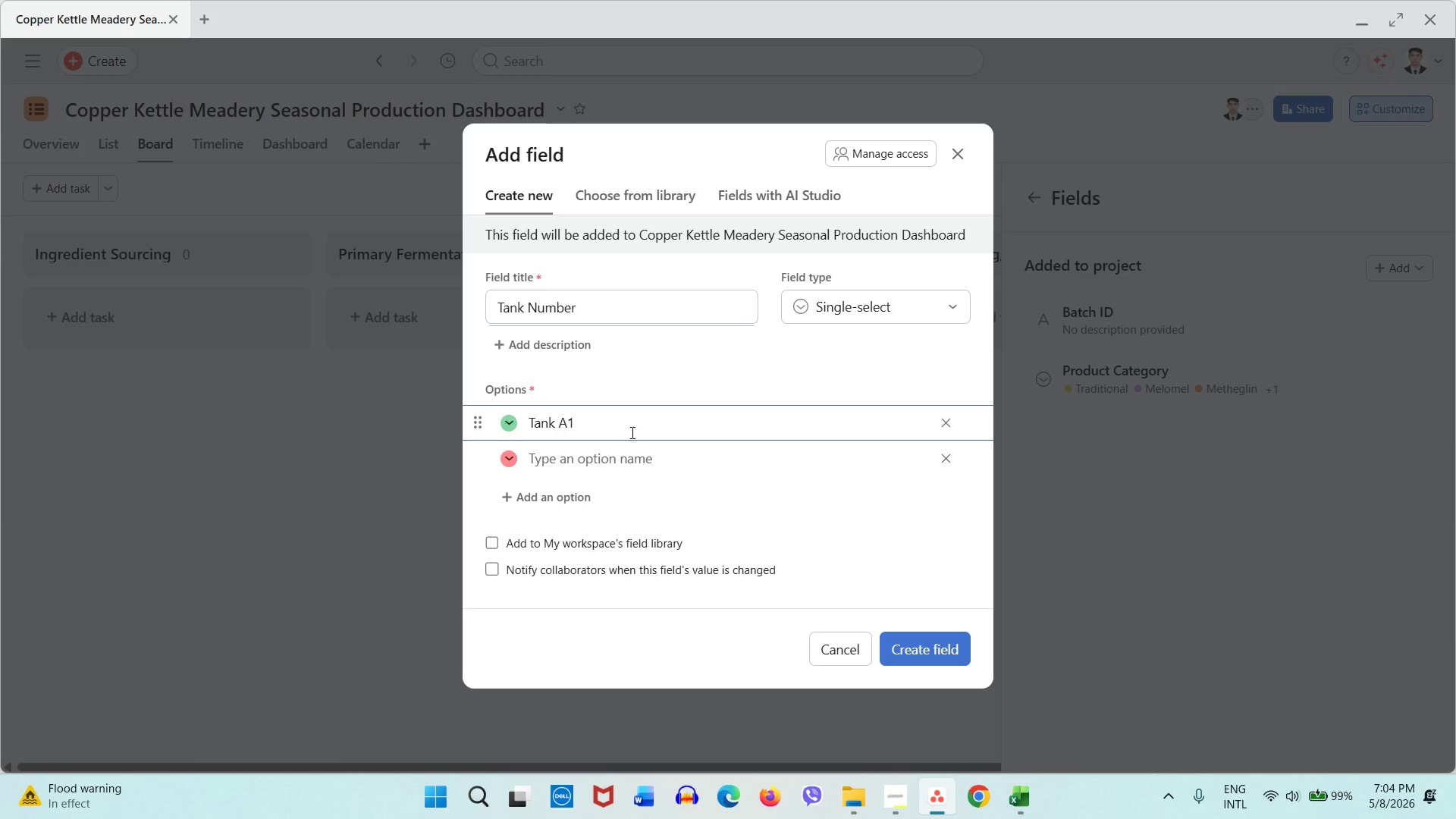 
hold_key(key=Space, duration=0.34)
 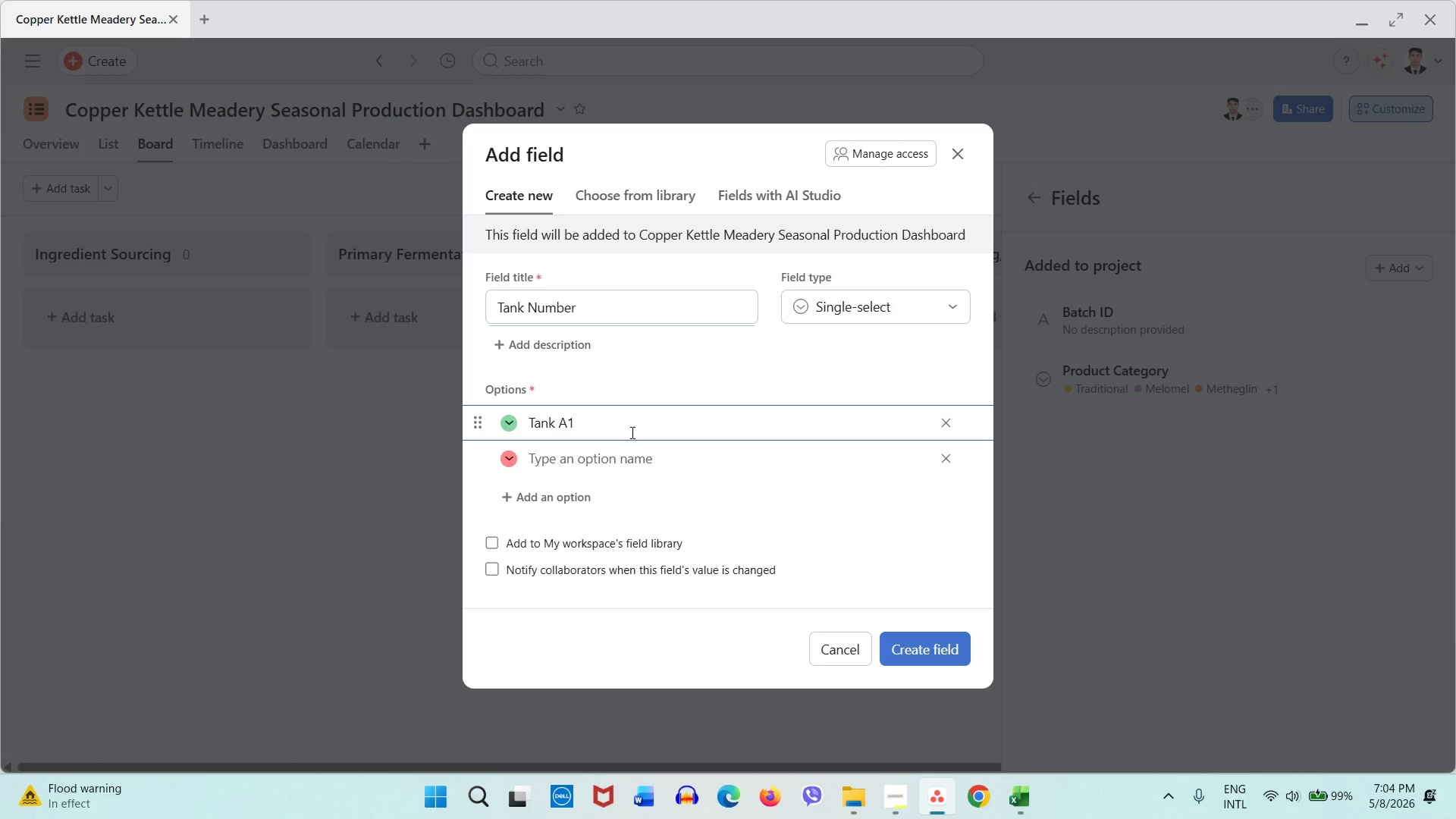 
key(ArrowDown)
 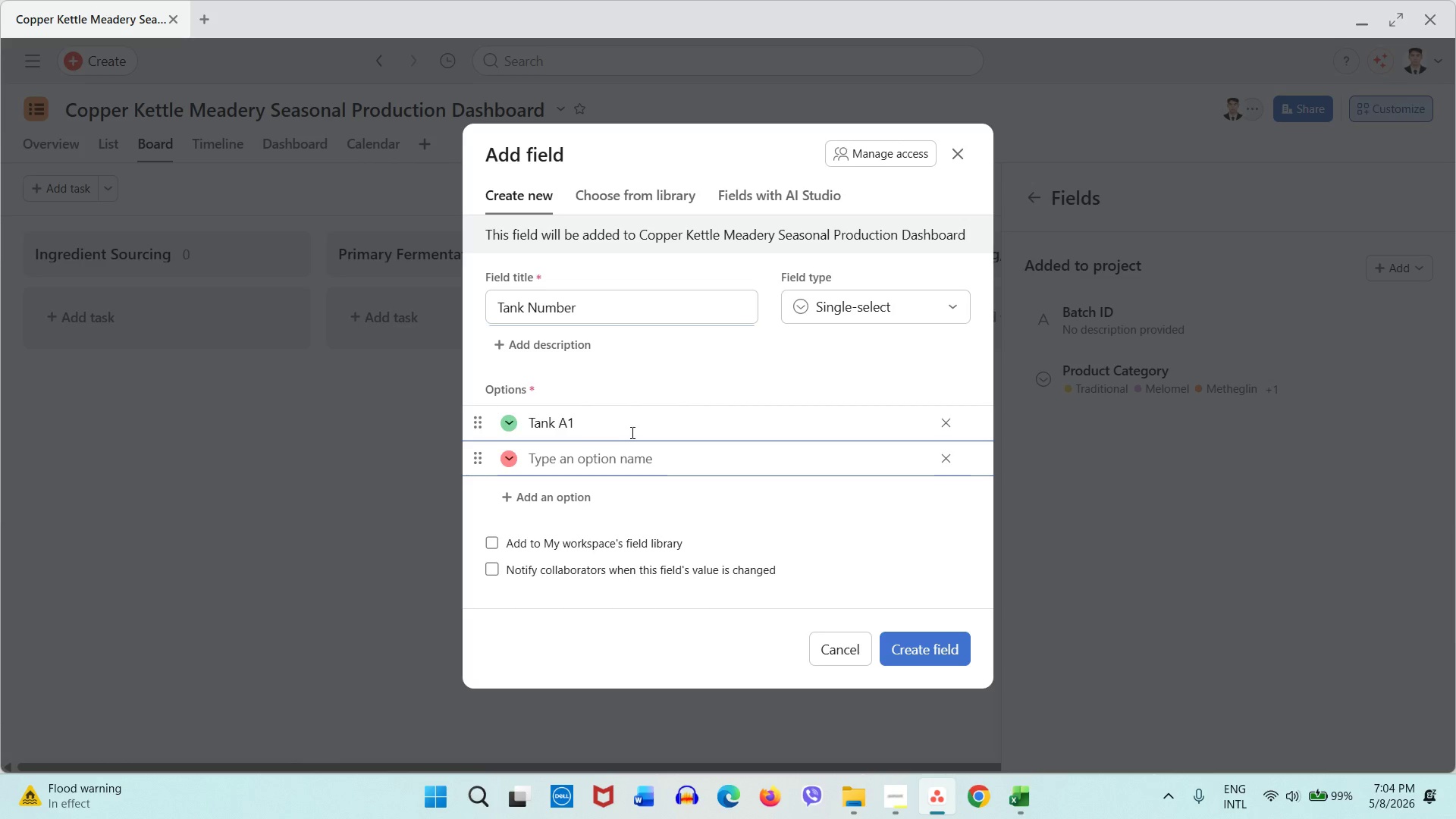 
type(Tank A2)
 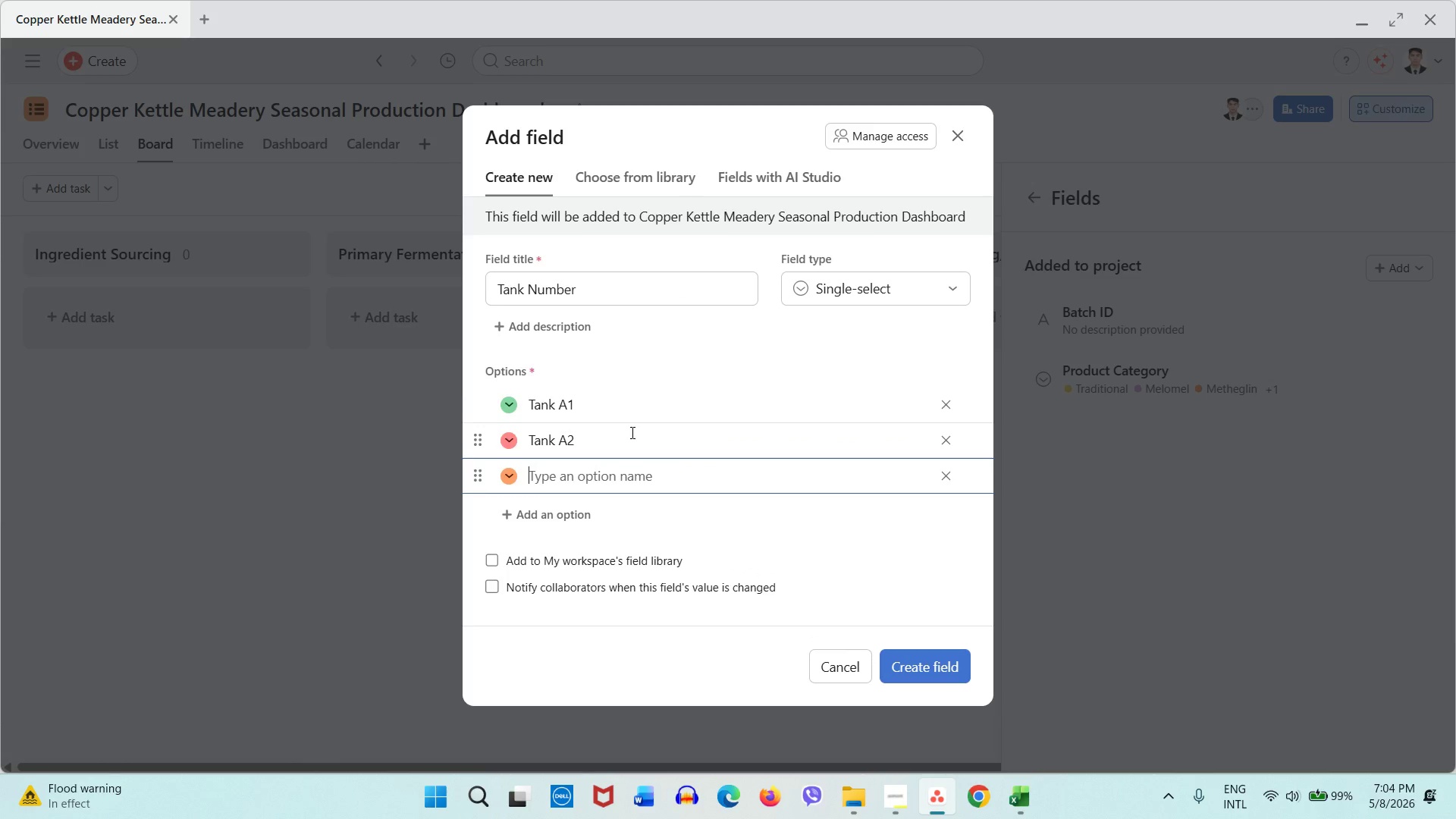 
key(Enter)
 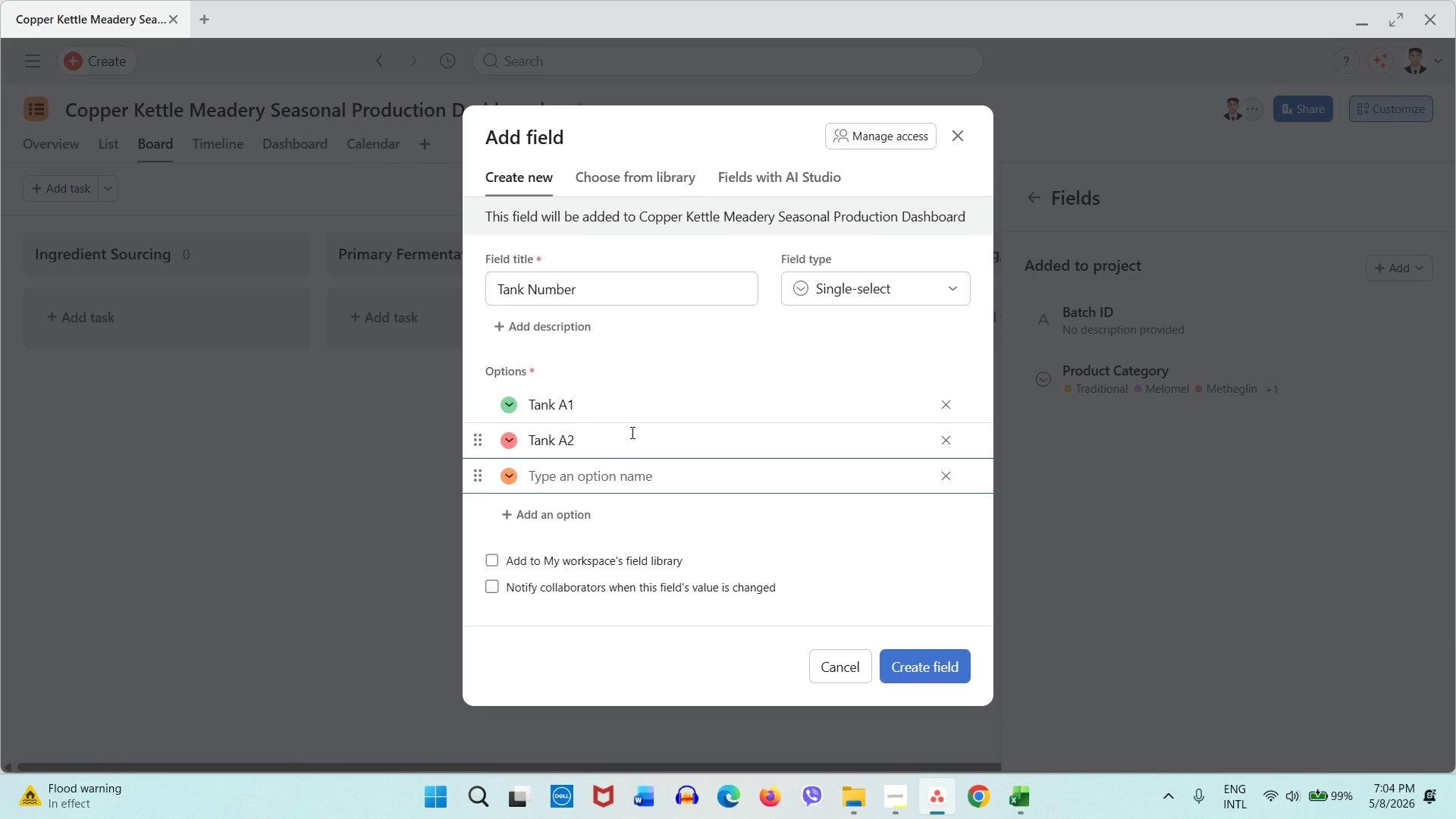 
type(Tank B1)
 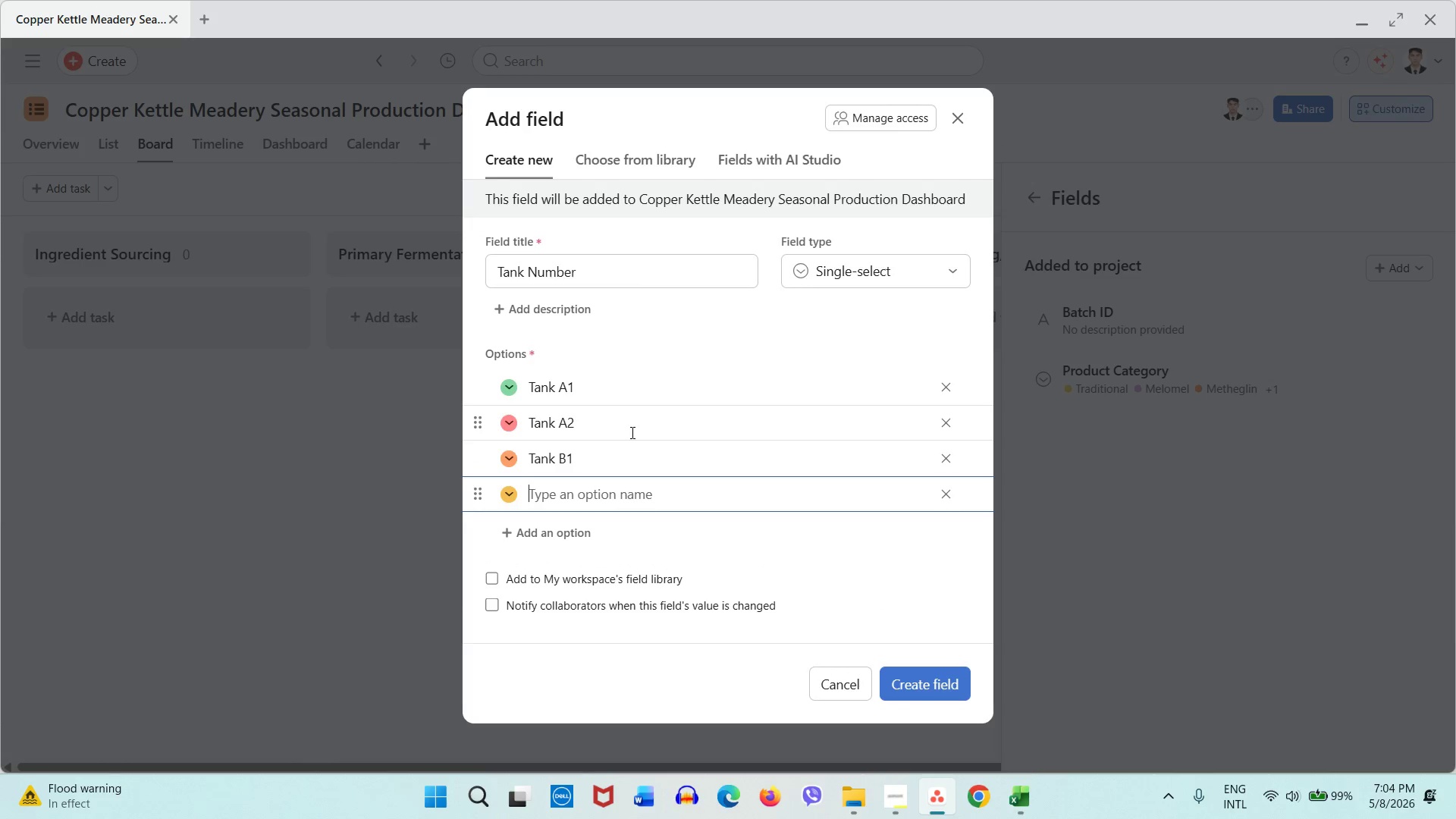 
key(Enter)
 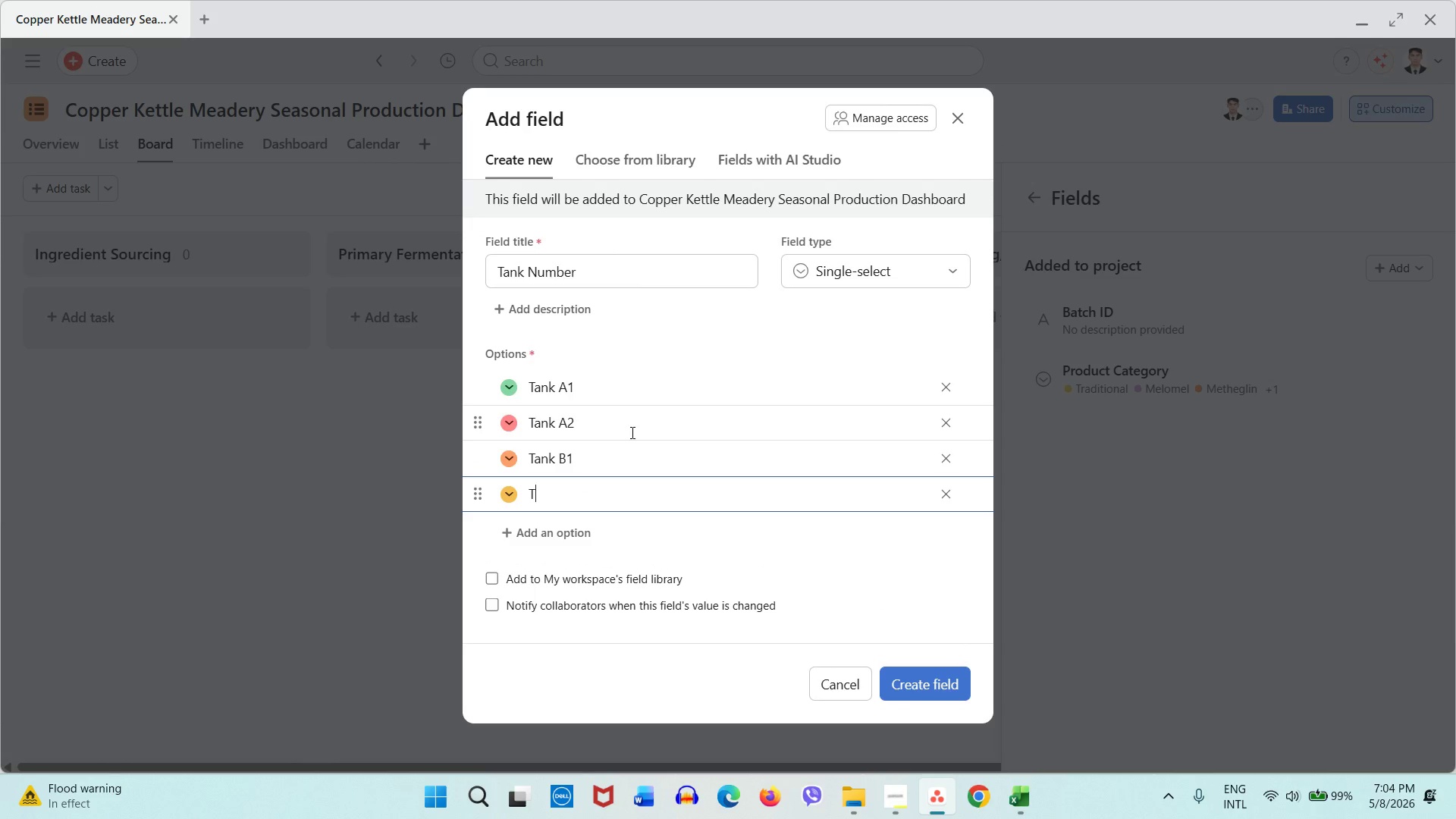 
type(Tank B2)
 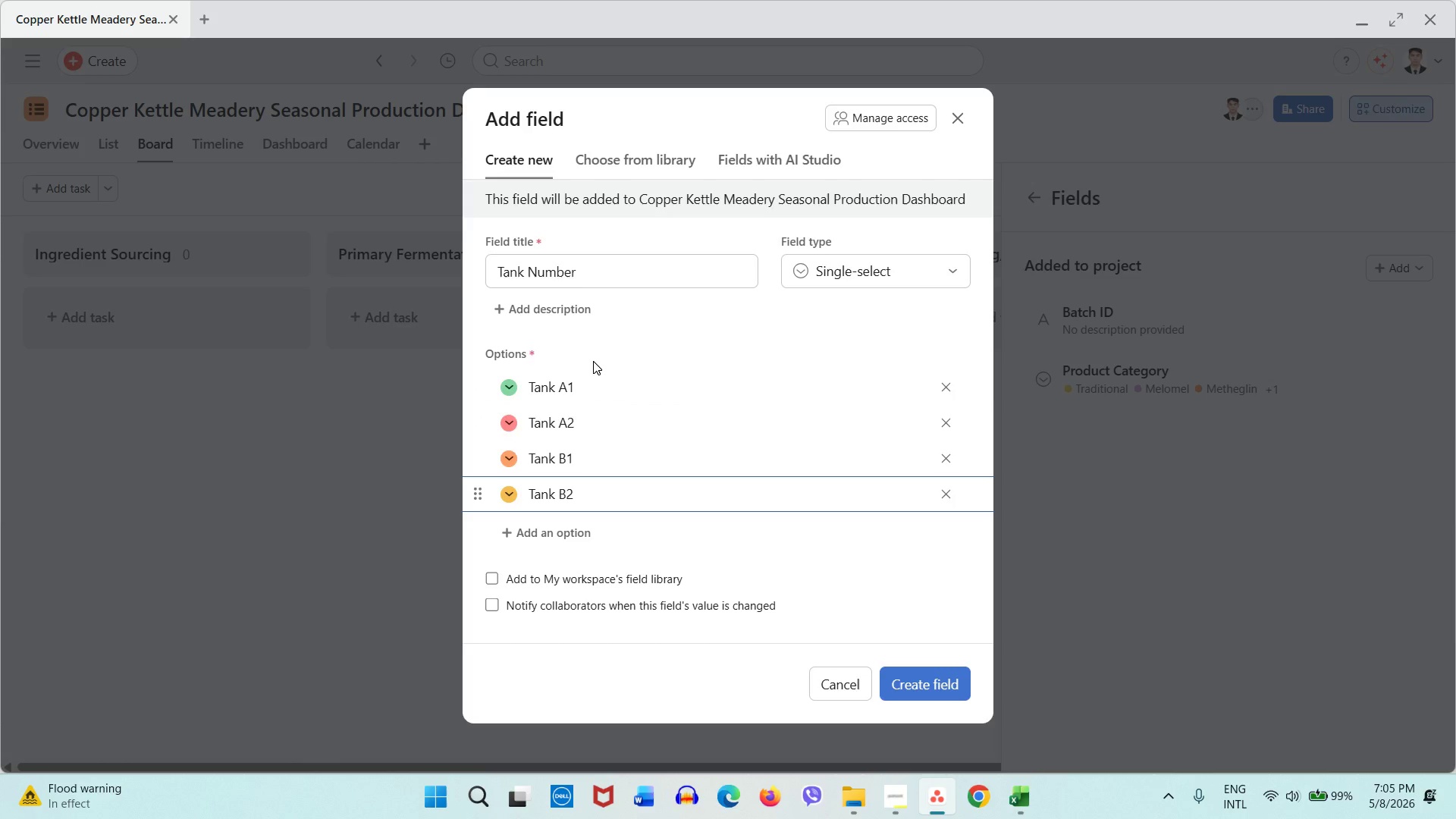 
wait(24.58)
 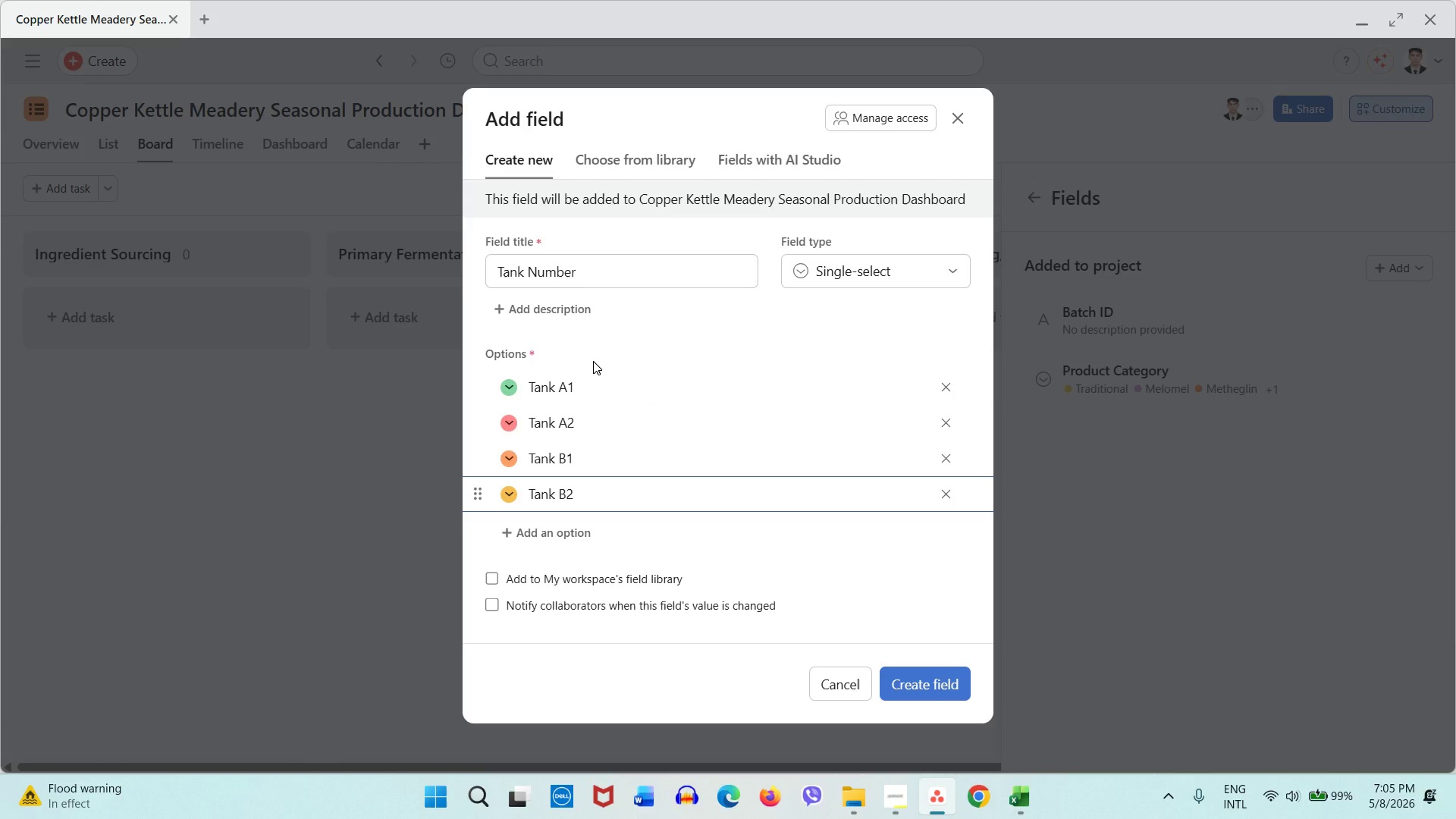 
left_click([509, 393])
 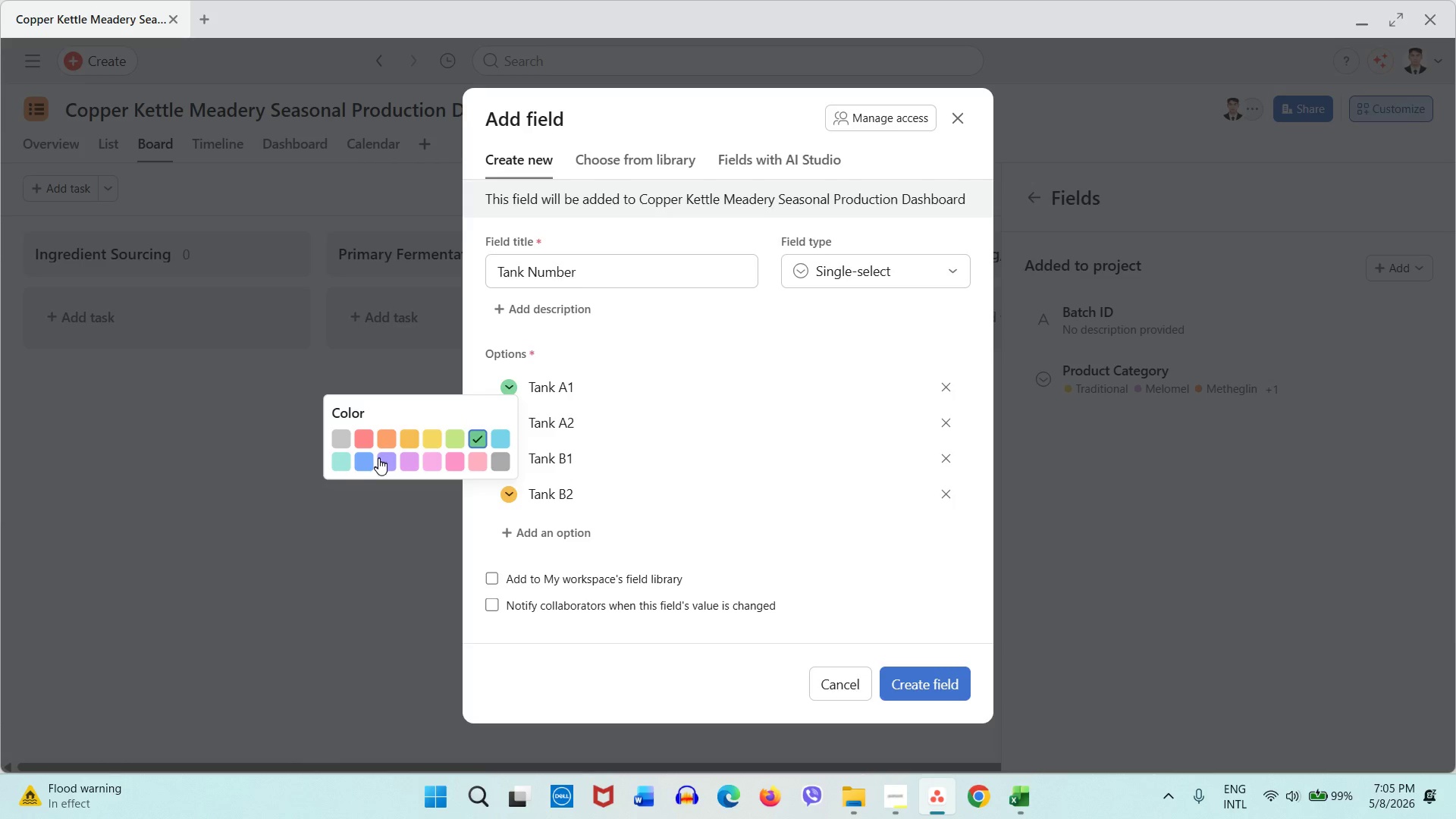 
left_click([362, 457])
 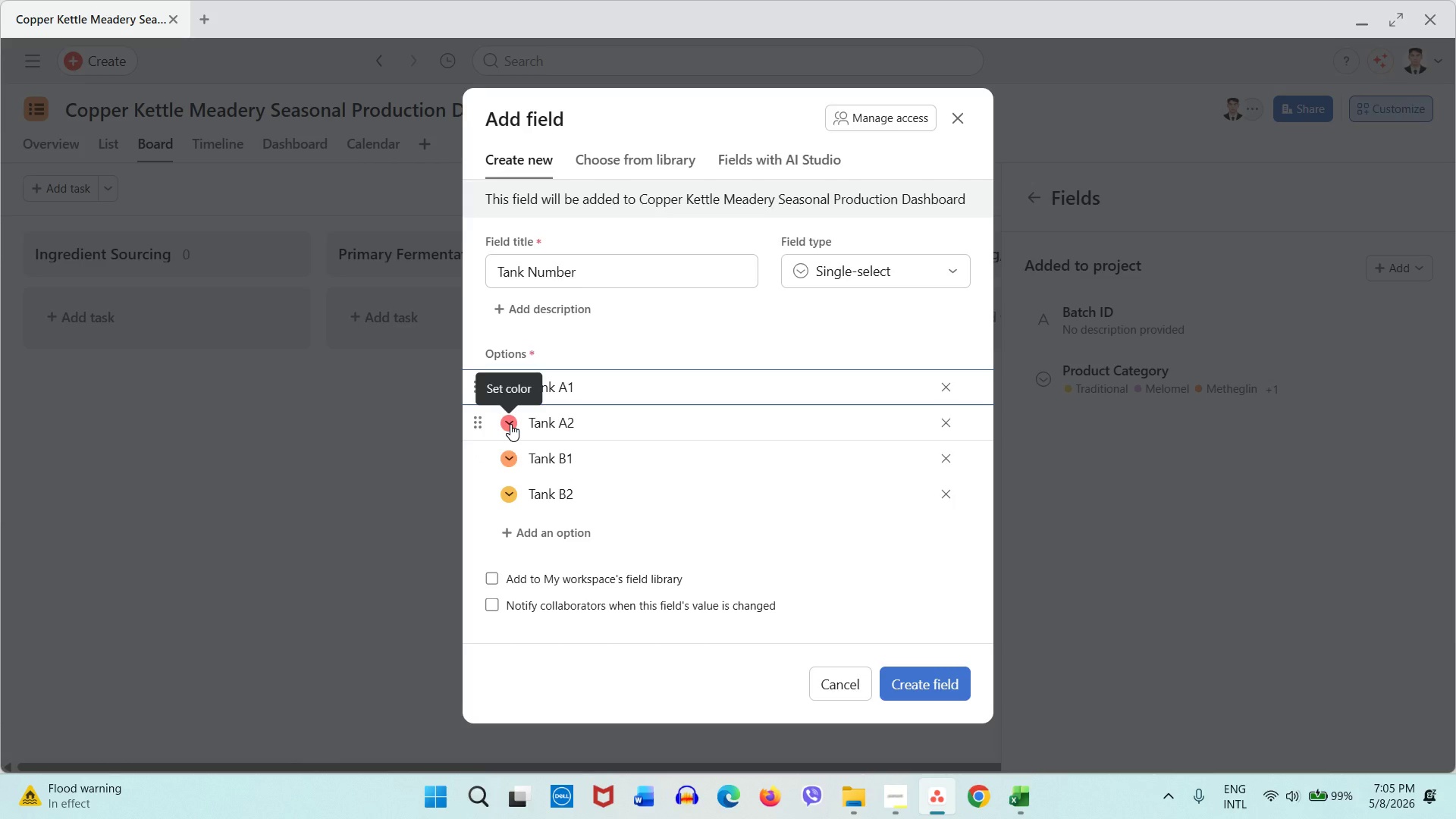 
wait(5.61)
 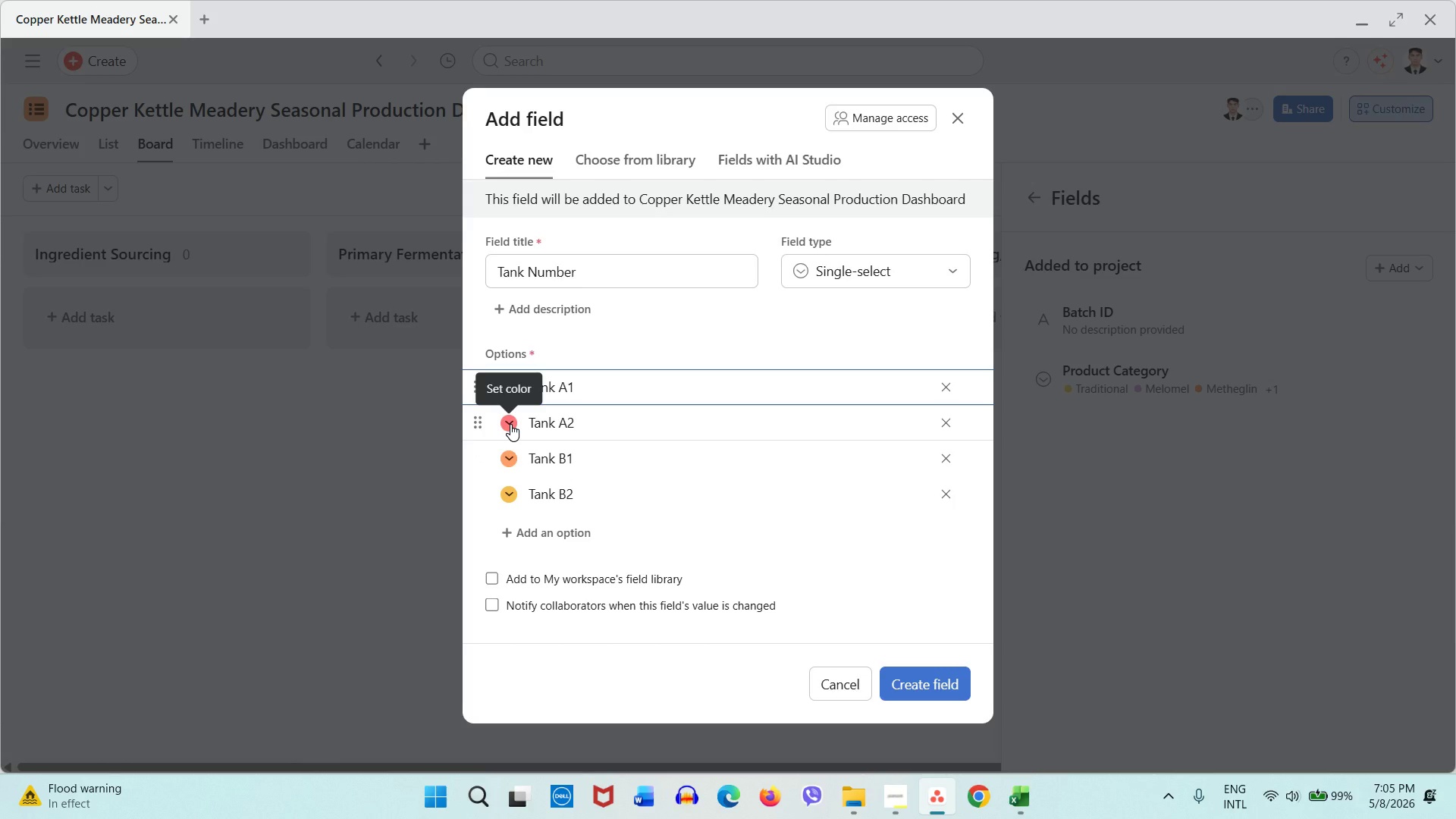 
left_click([510, 424])
 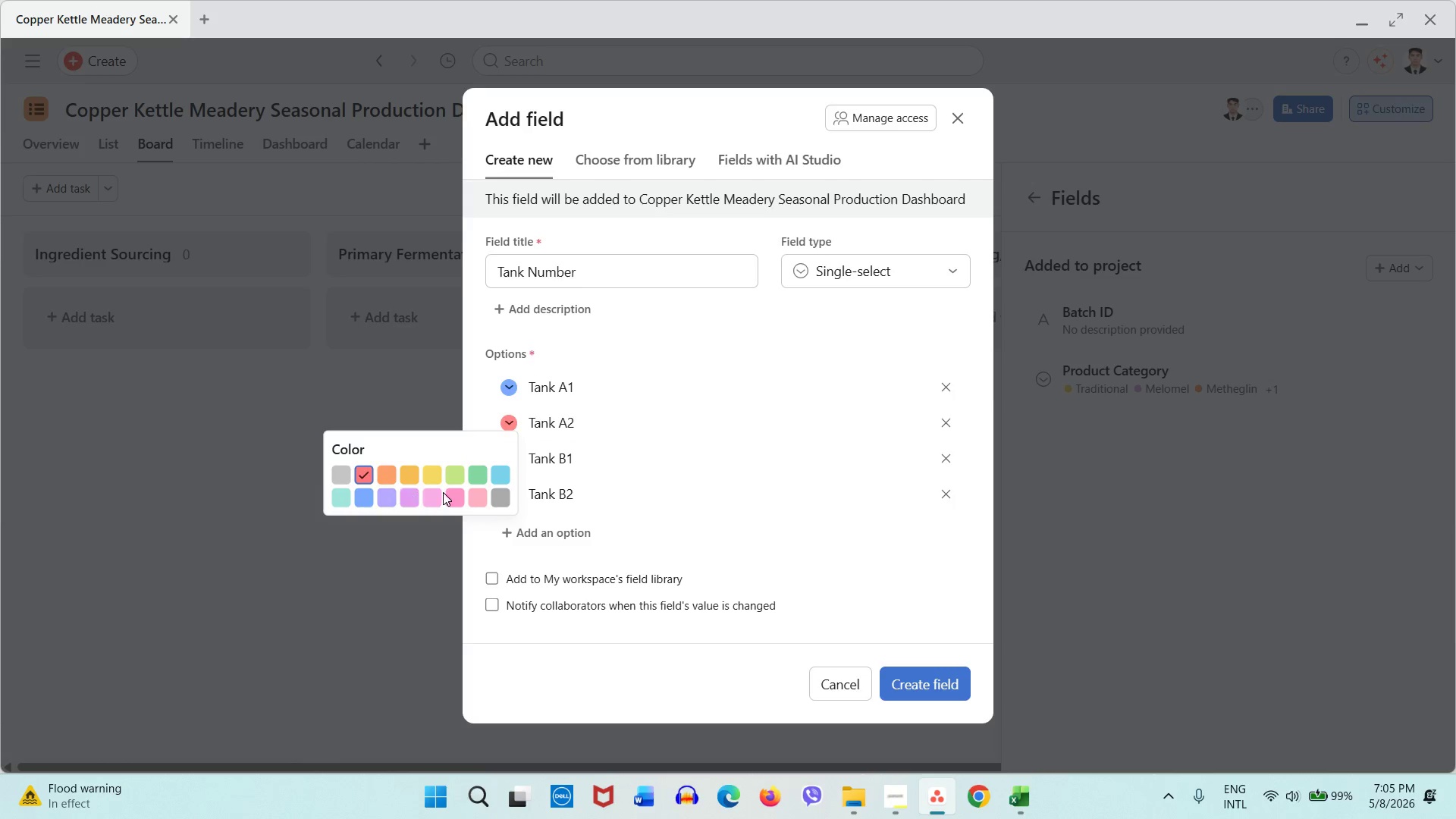 
wait(5.03)
 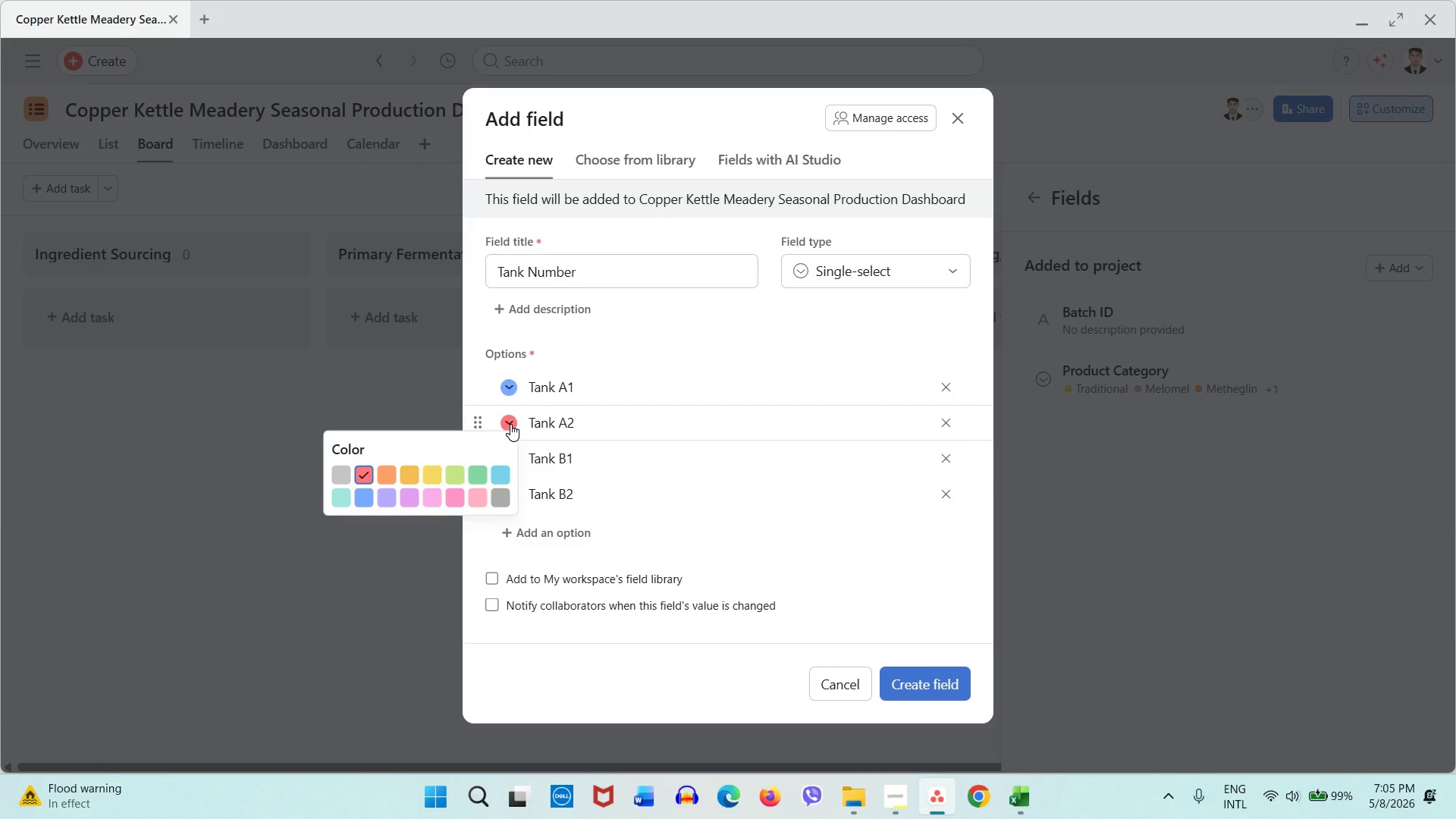 
left_click([498, 477])
 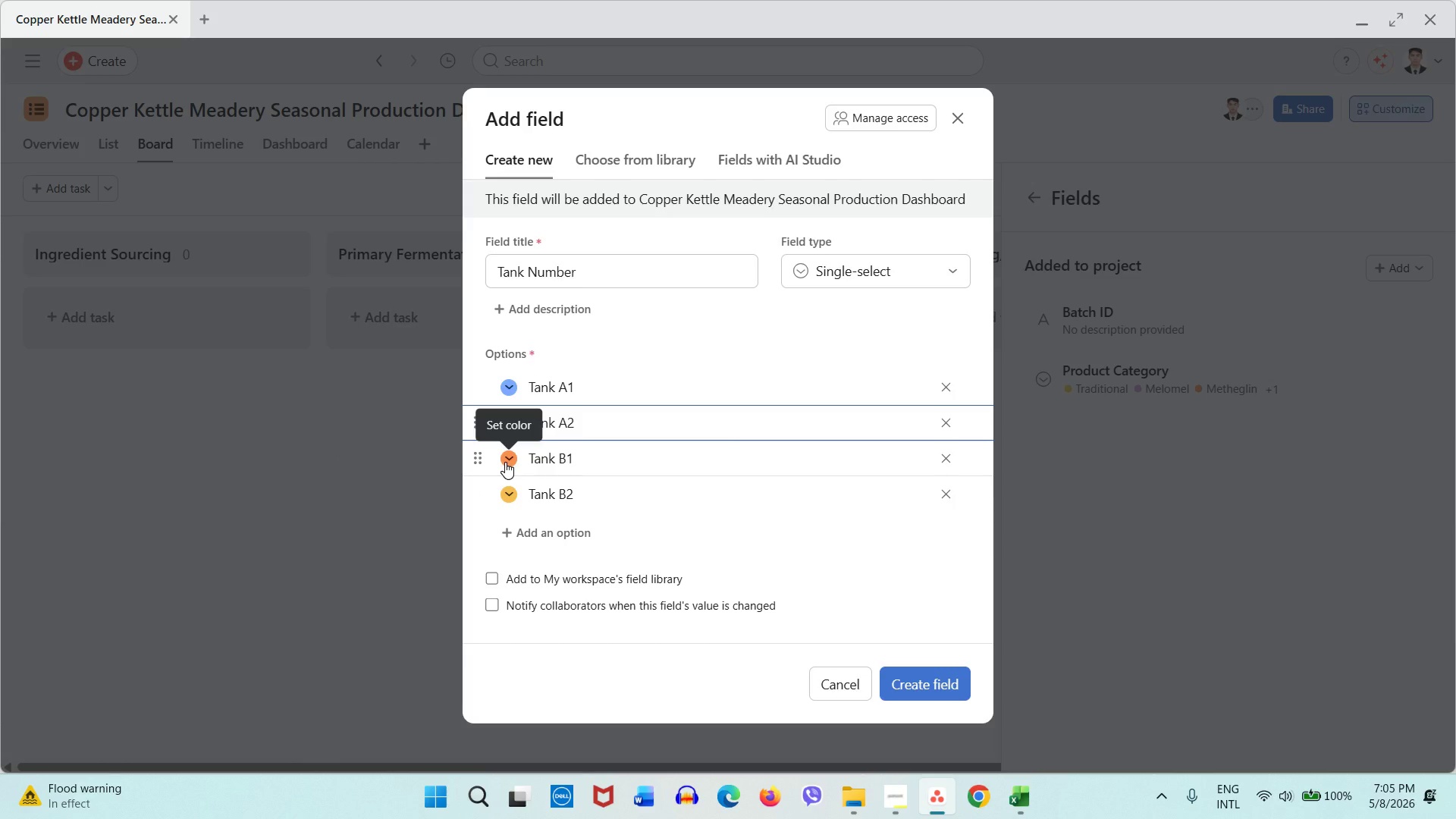 
left_click([505, 462])
 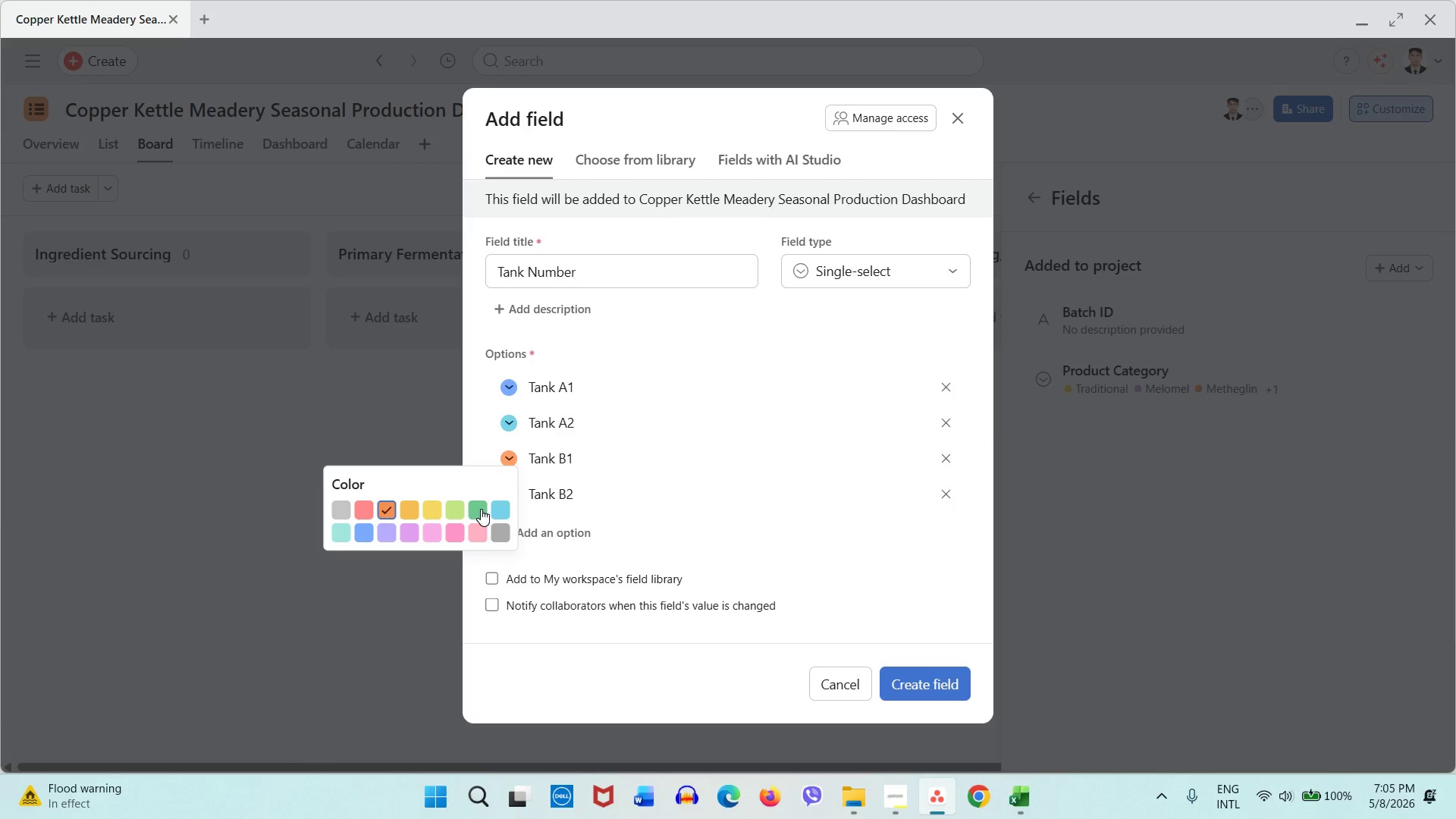 
left_click([481, 509])
 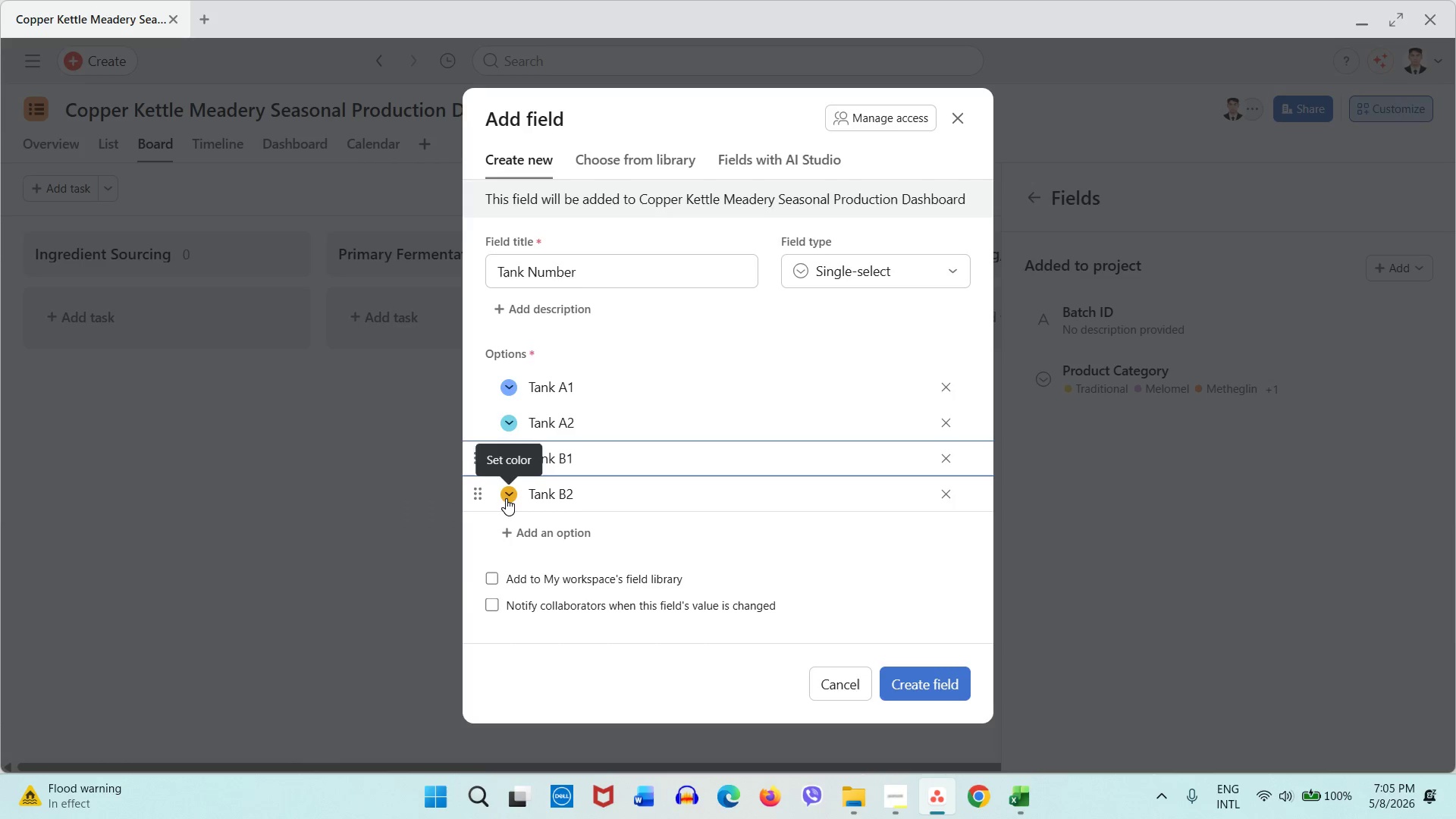 
left_click([506, 498])
 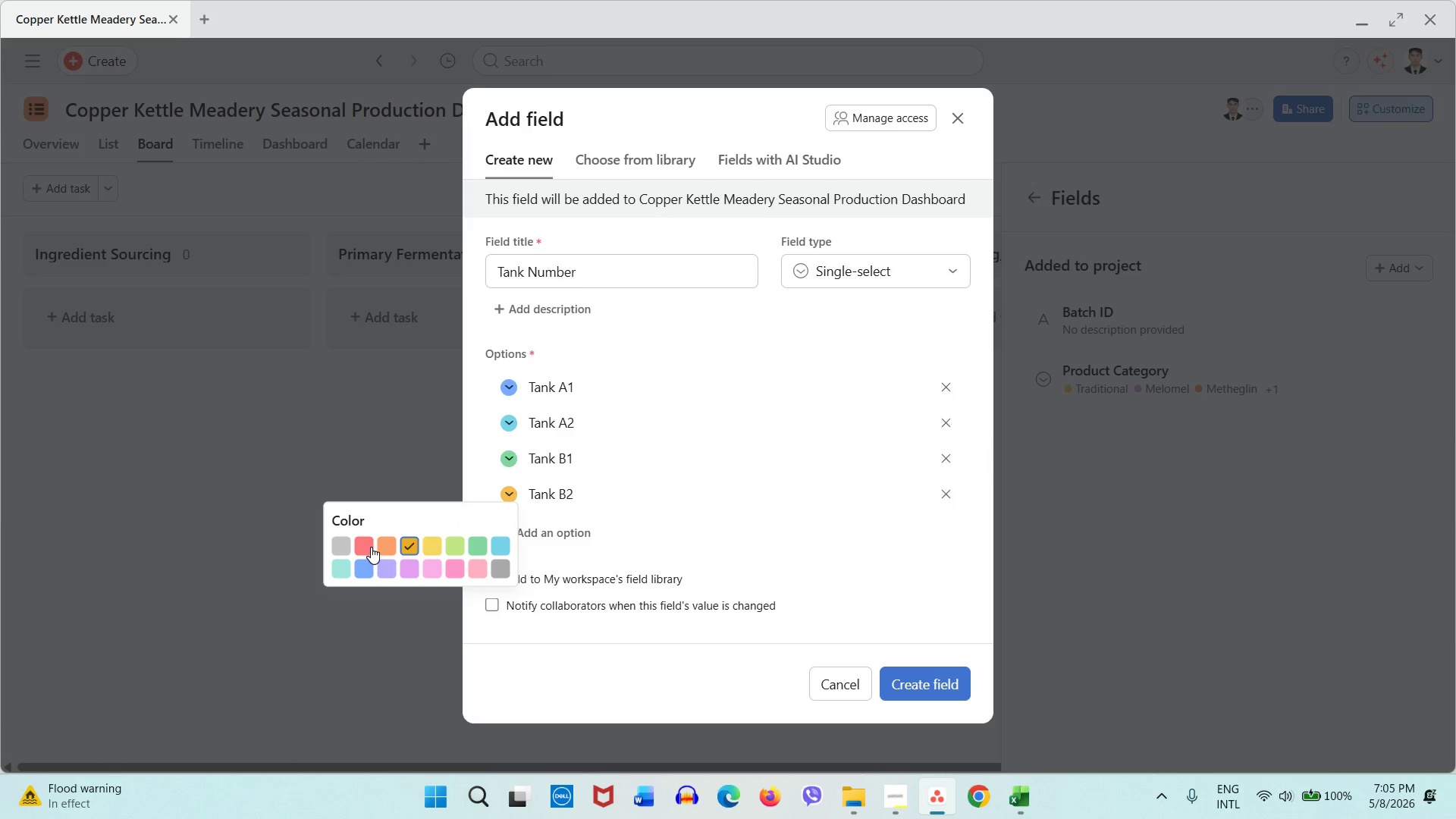 
left_click([371, 547])
 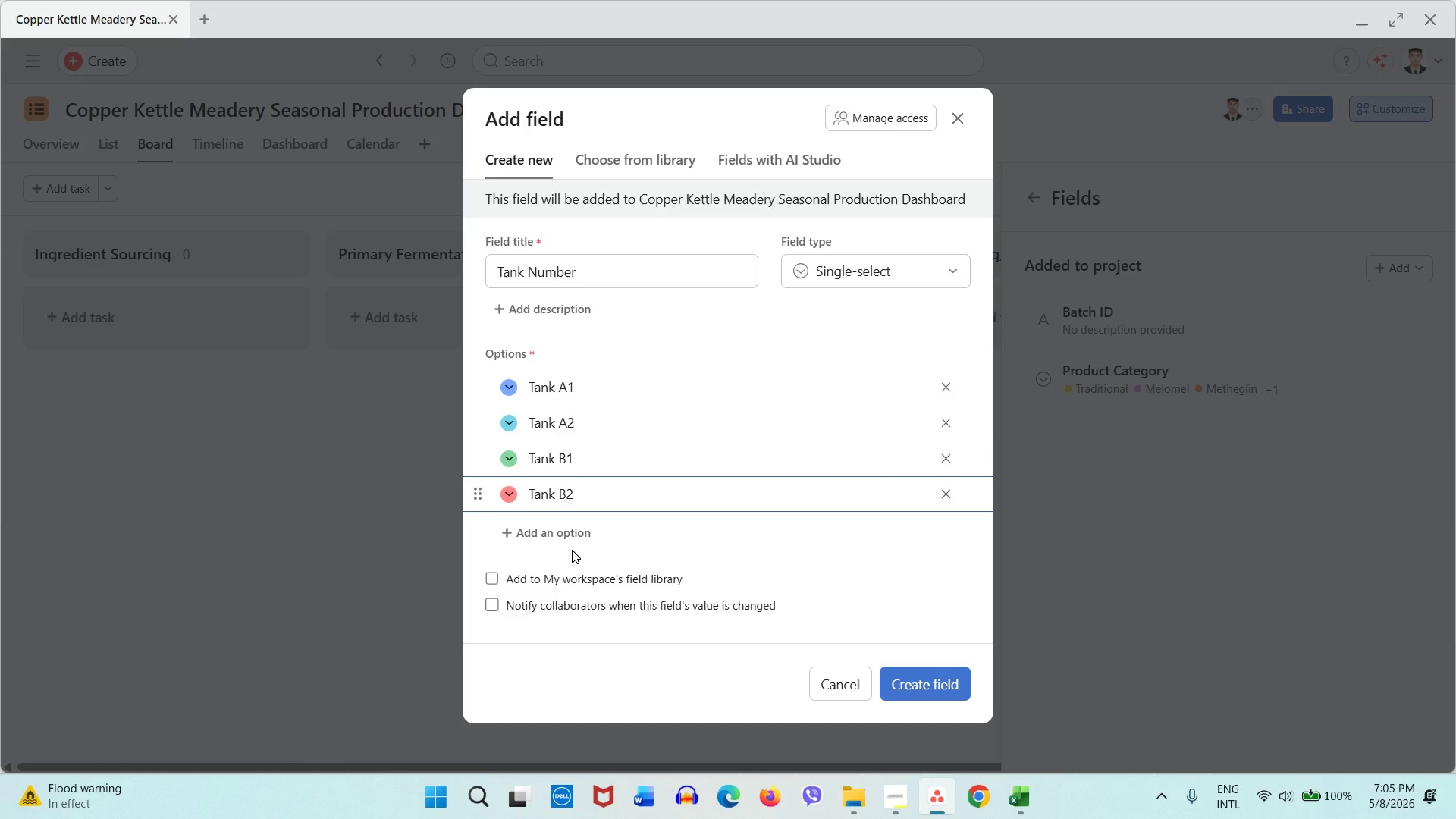 
wait(14.95)
 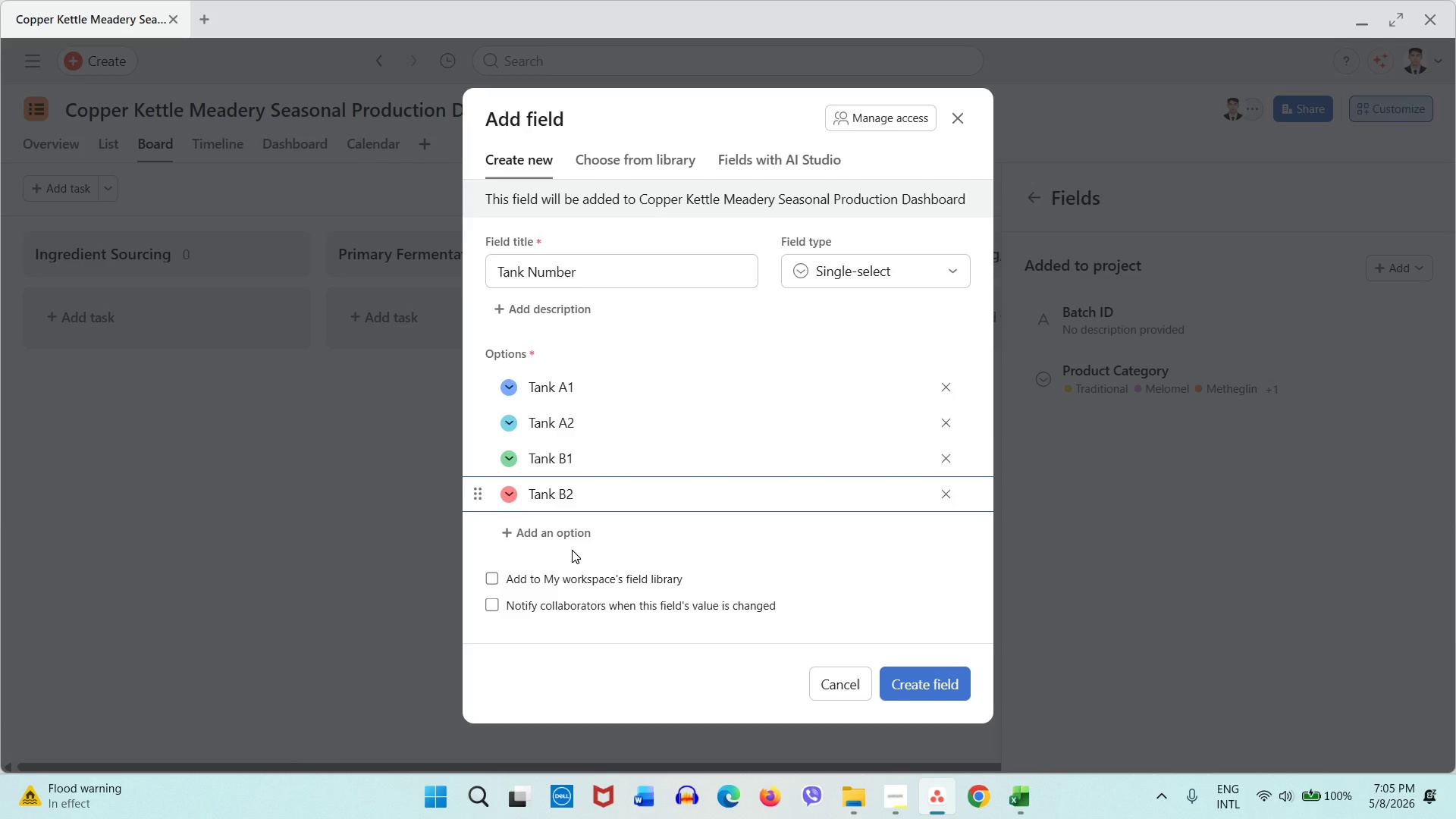 
left_click([906, 677])
 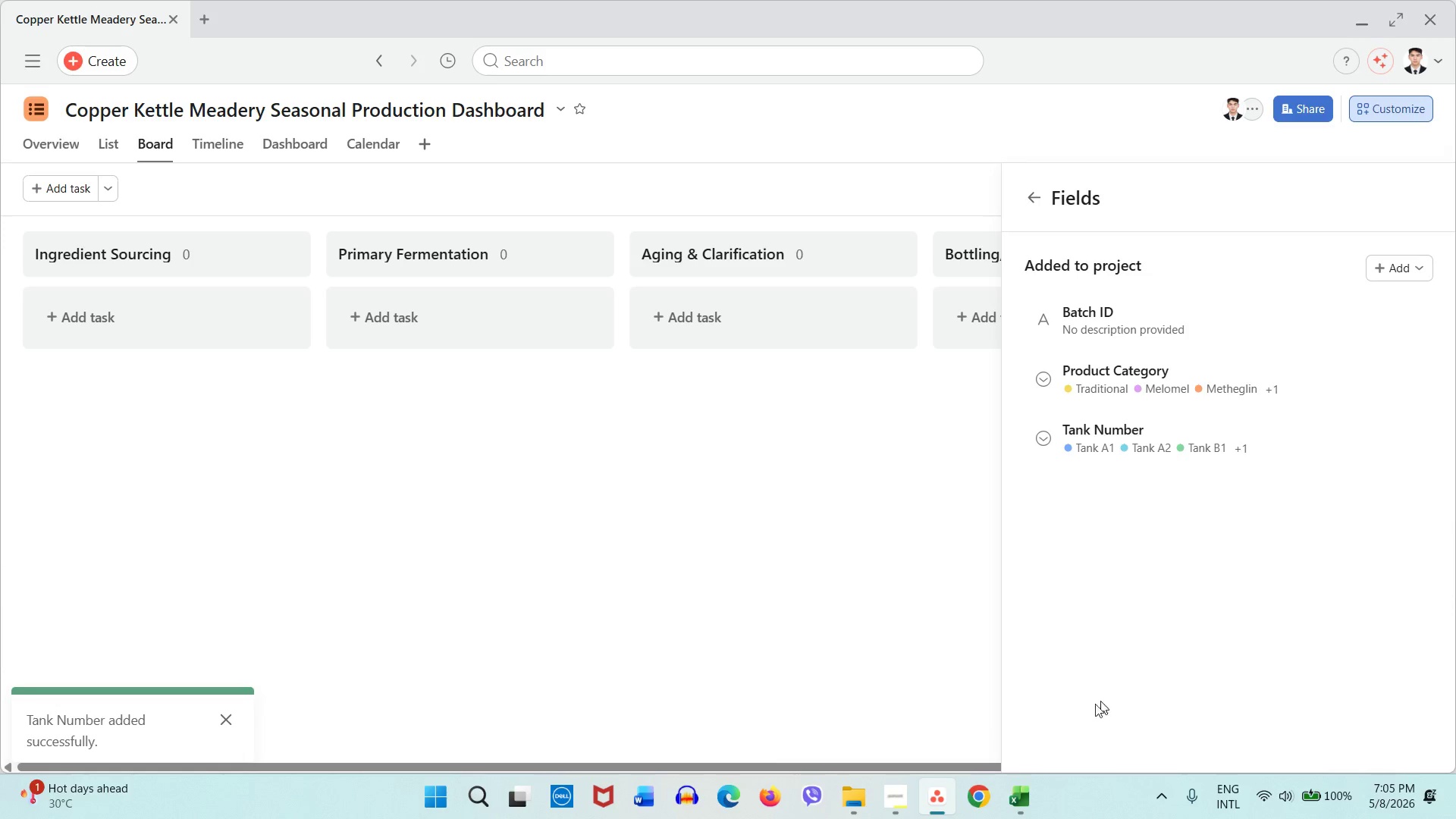 
left_click([1021, 786])
 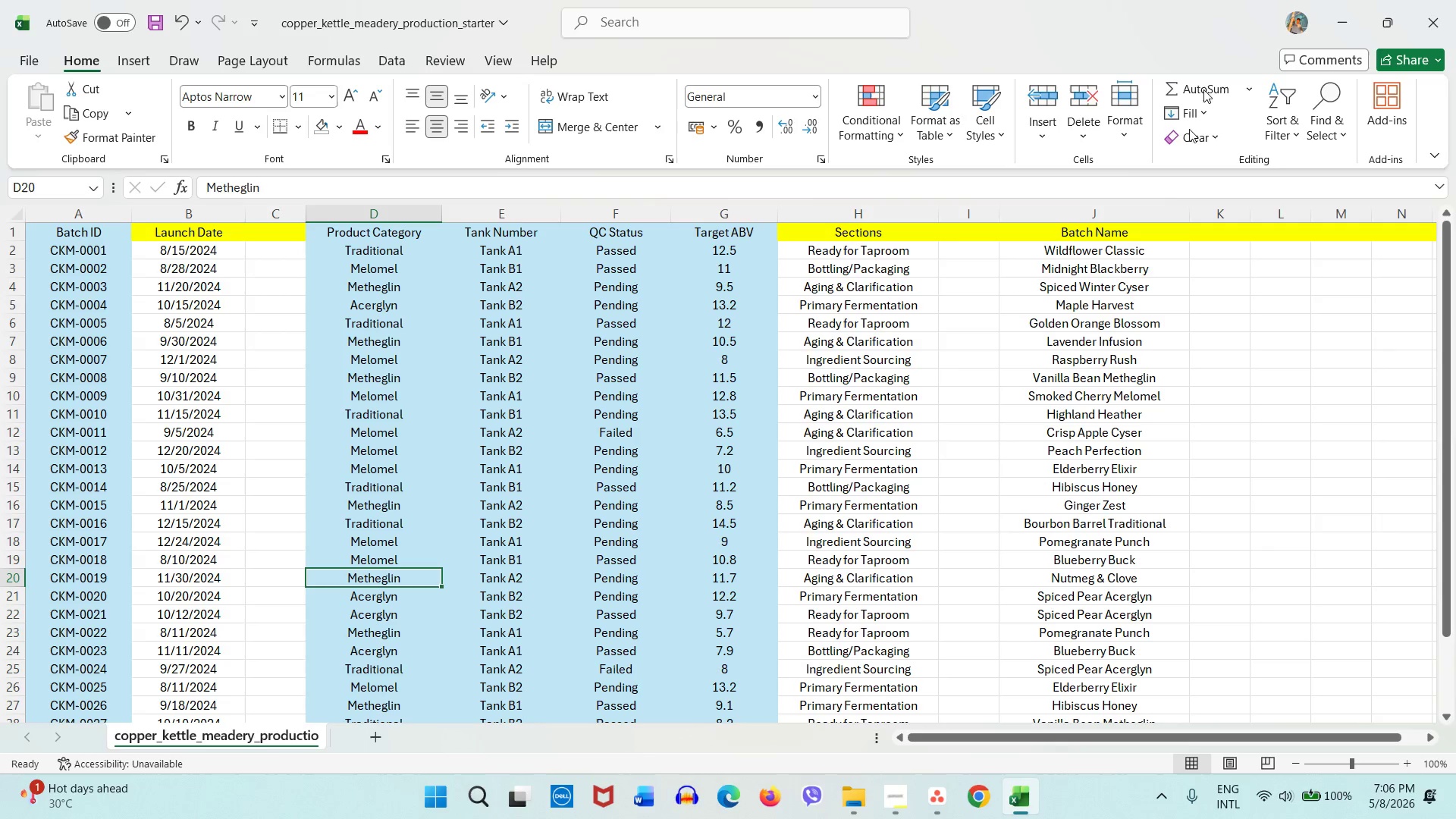 
wait(6.78)
 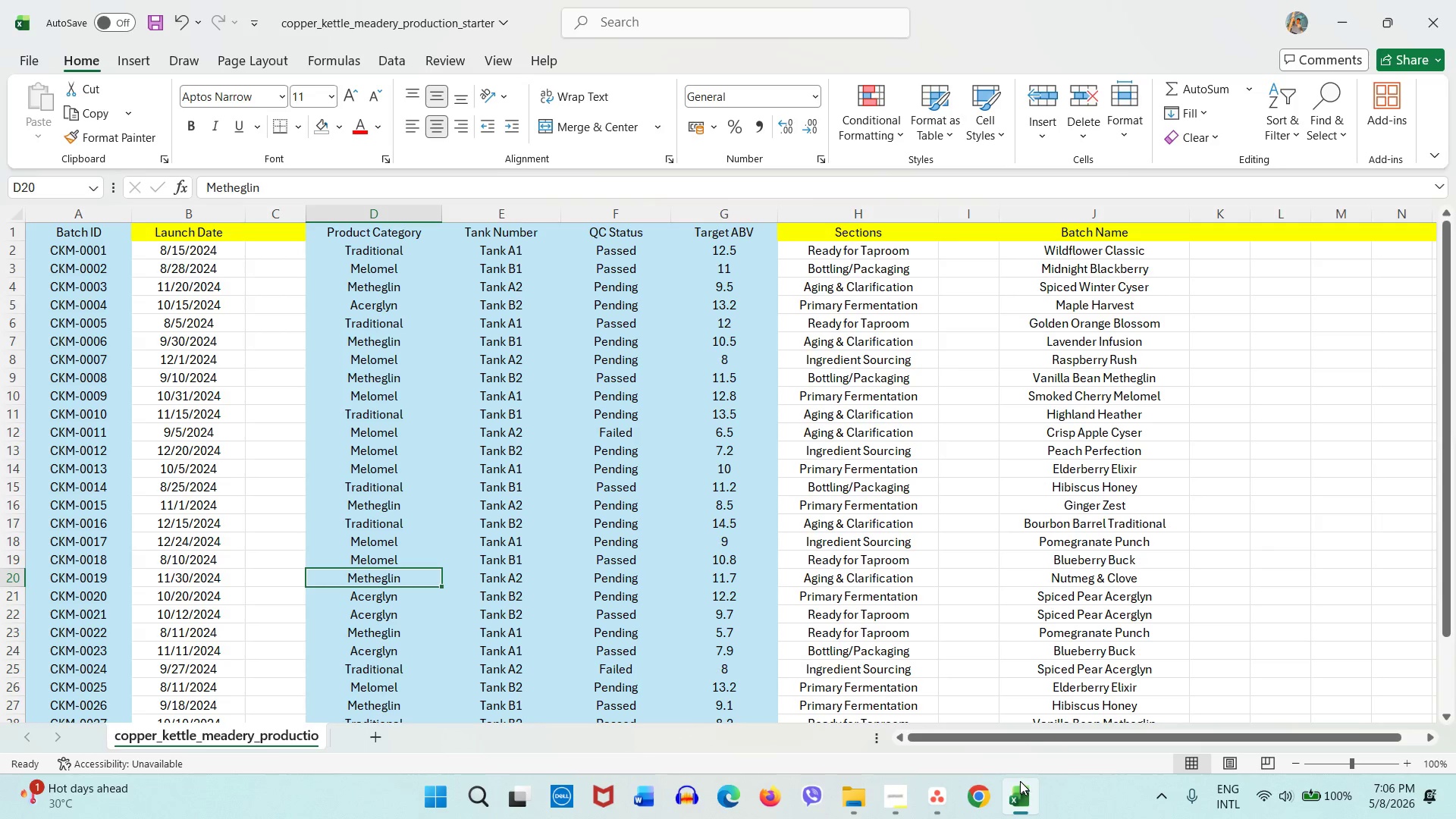 
left_click([933, 804])
 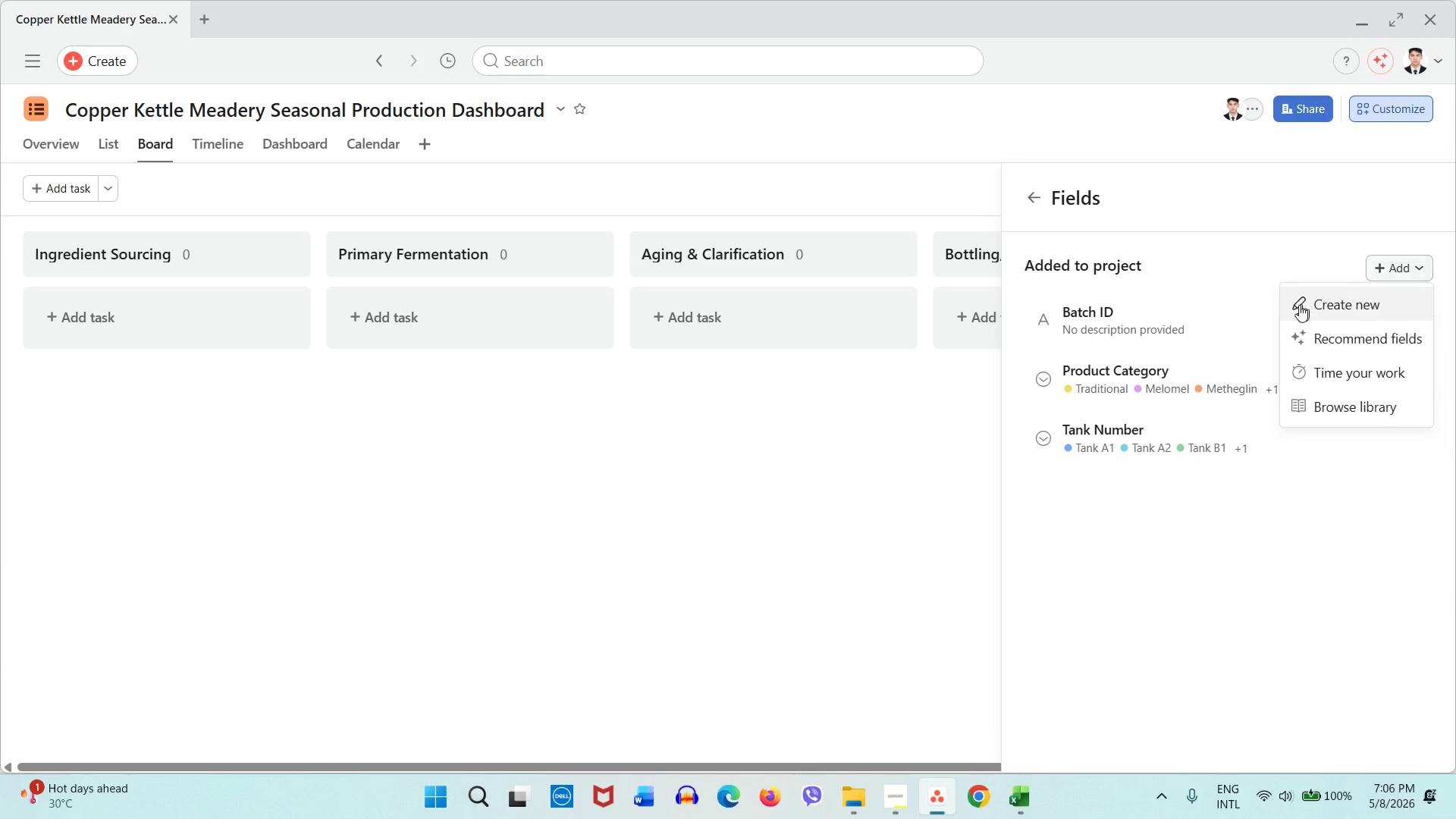 
left_click([1300, 313])
 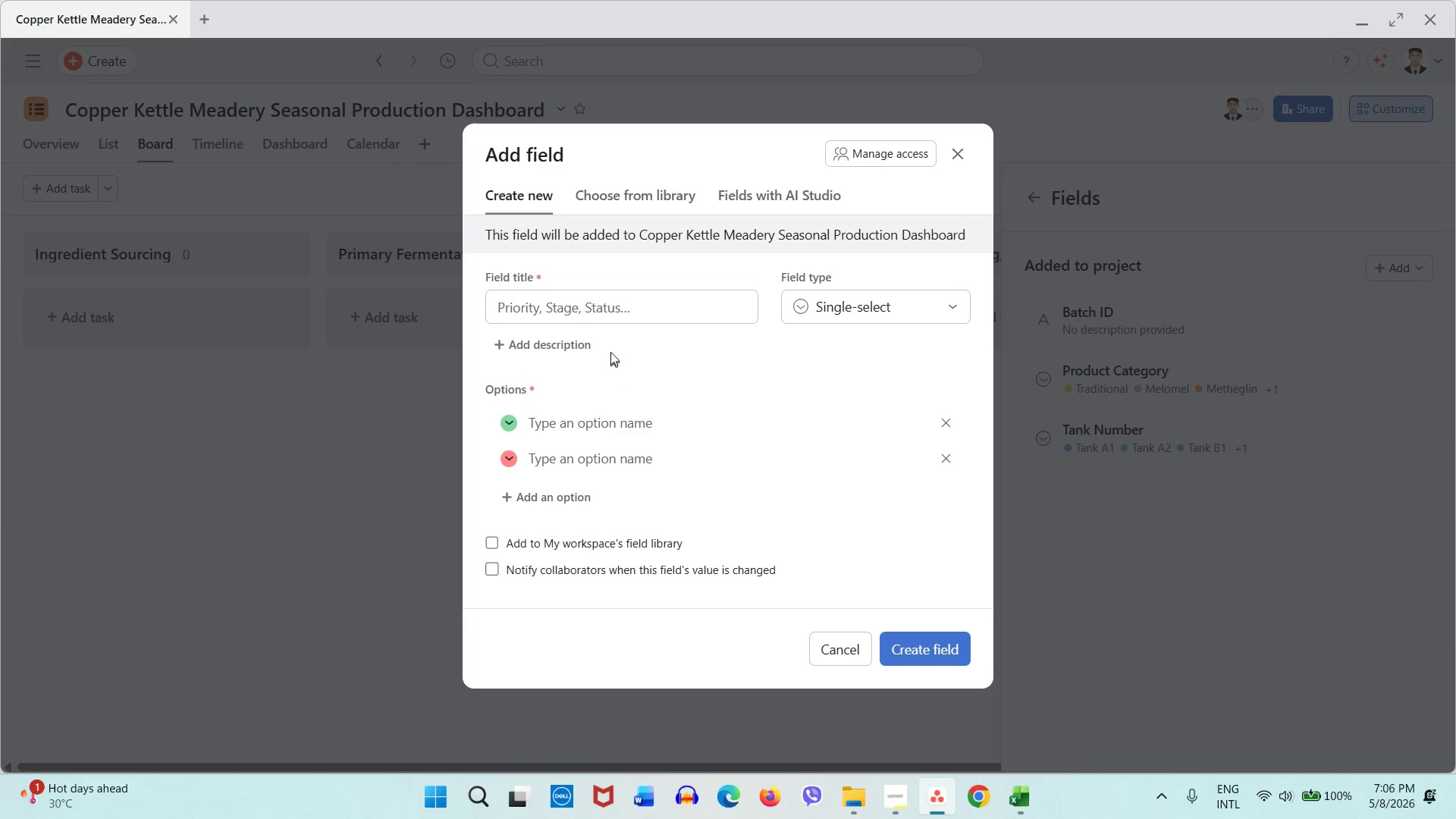 
left_click([603, 311])
 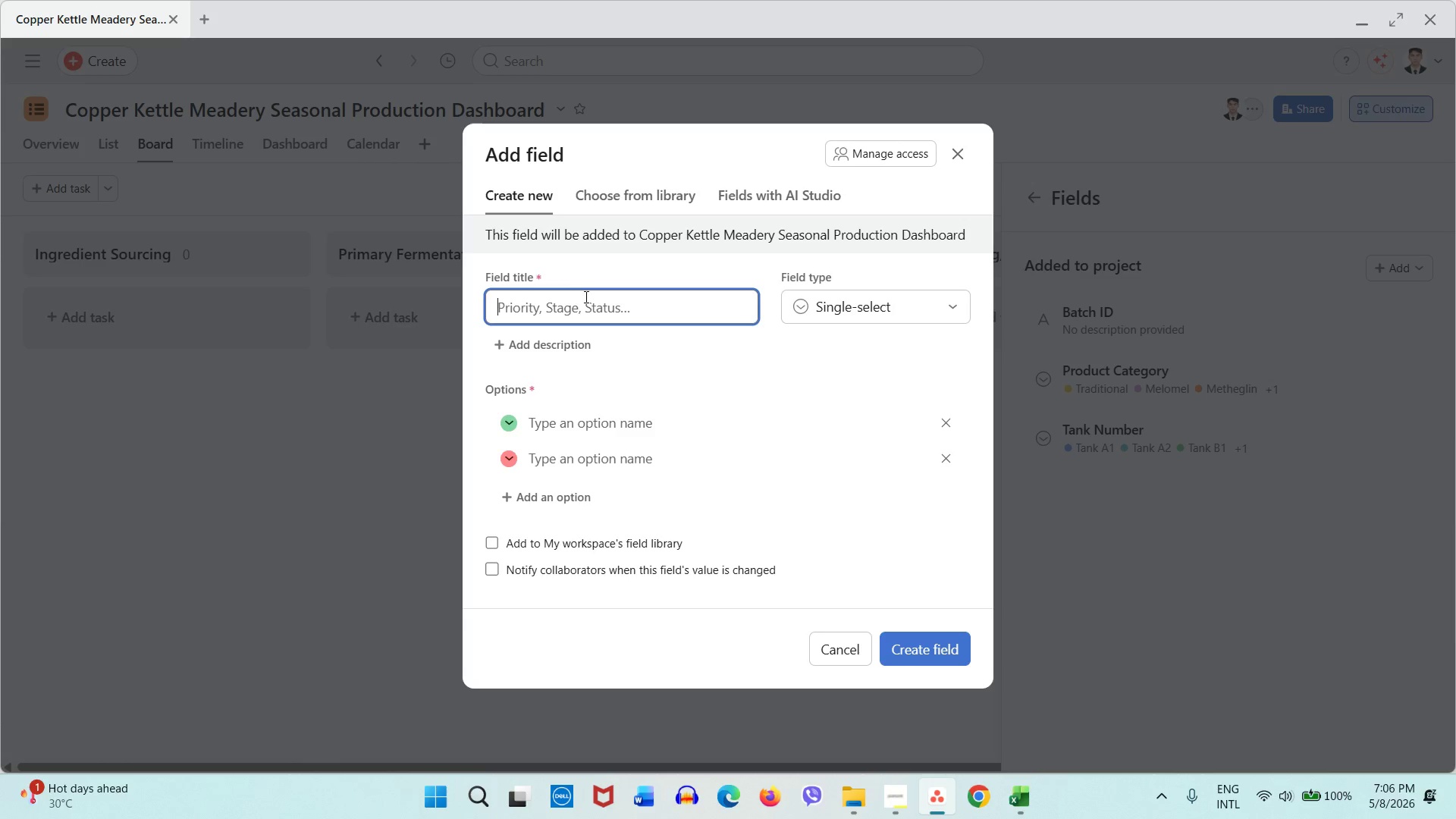 
type(QC Status)
 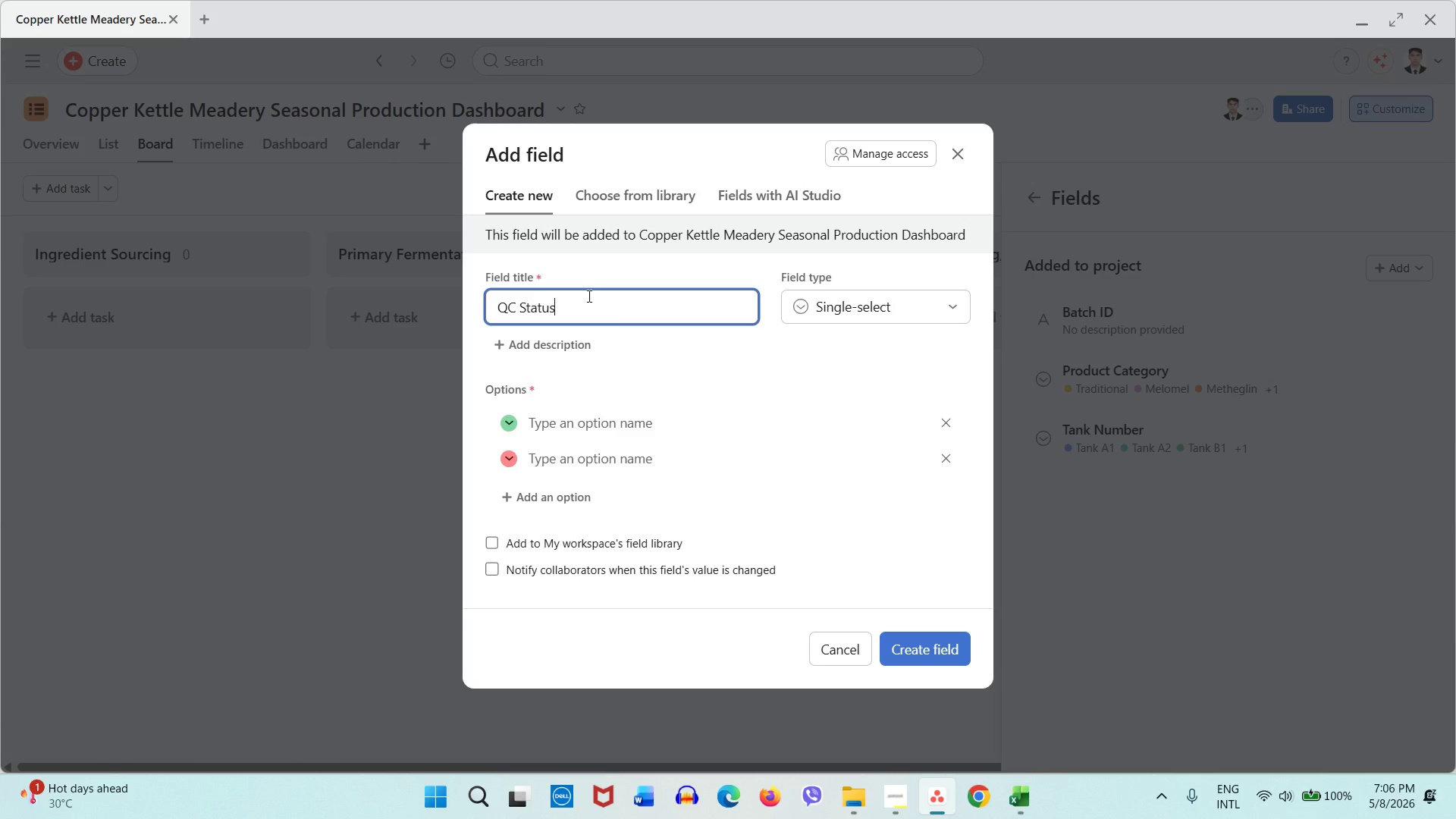 
wait(9.34)
 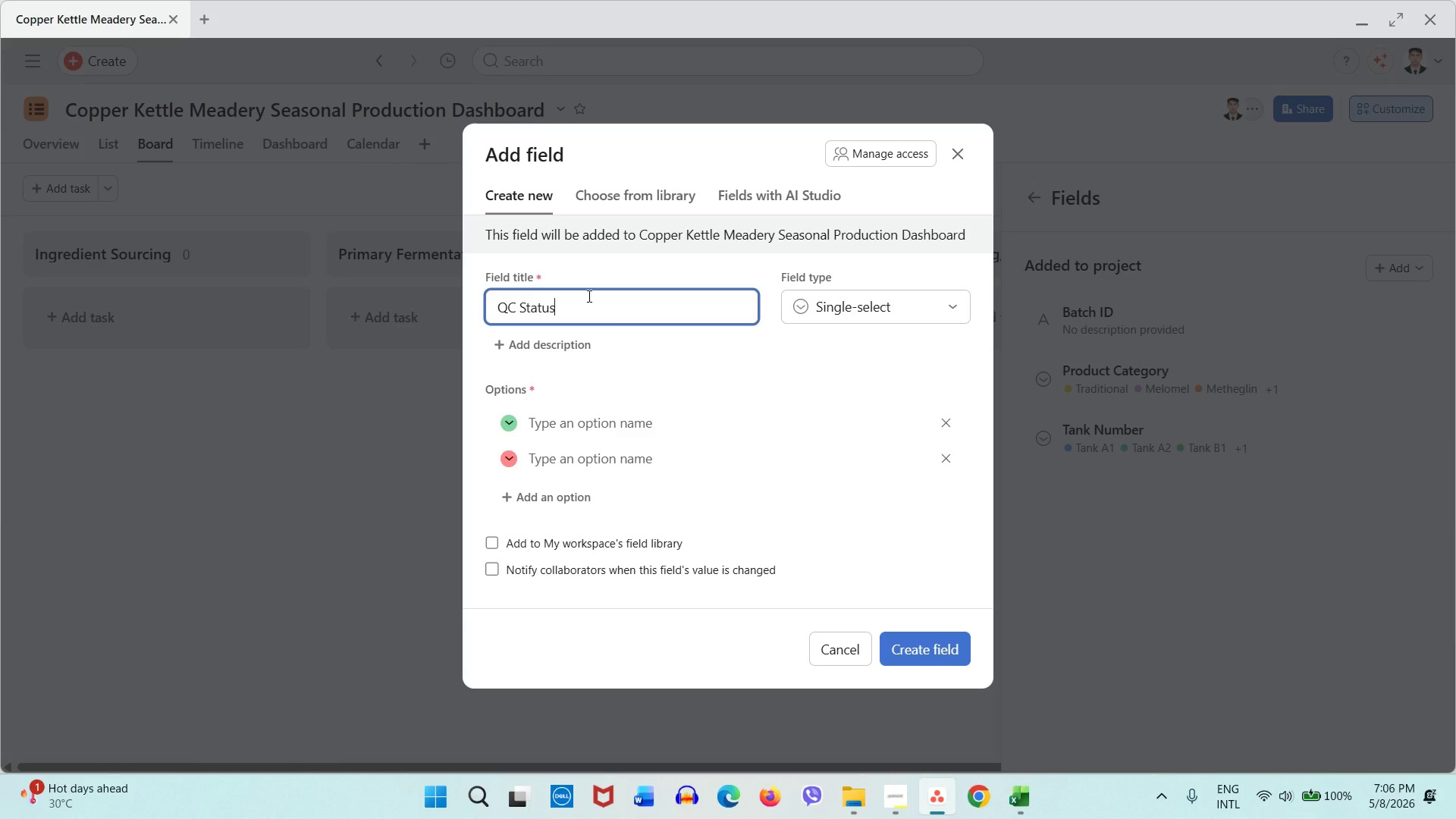 
left_click([577, 441])
 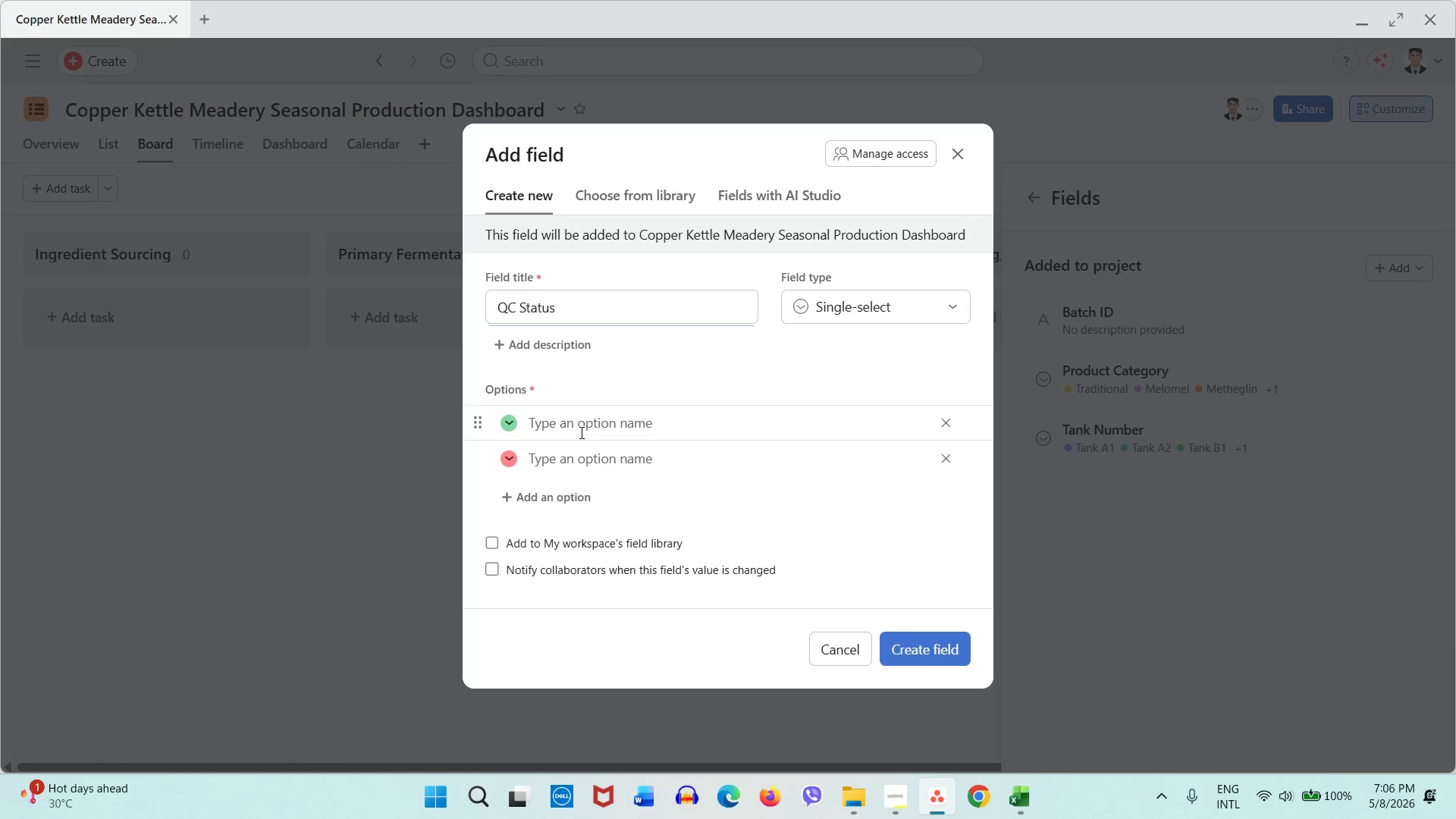 
left_click([580, 432])
 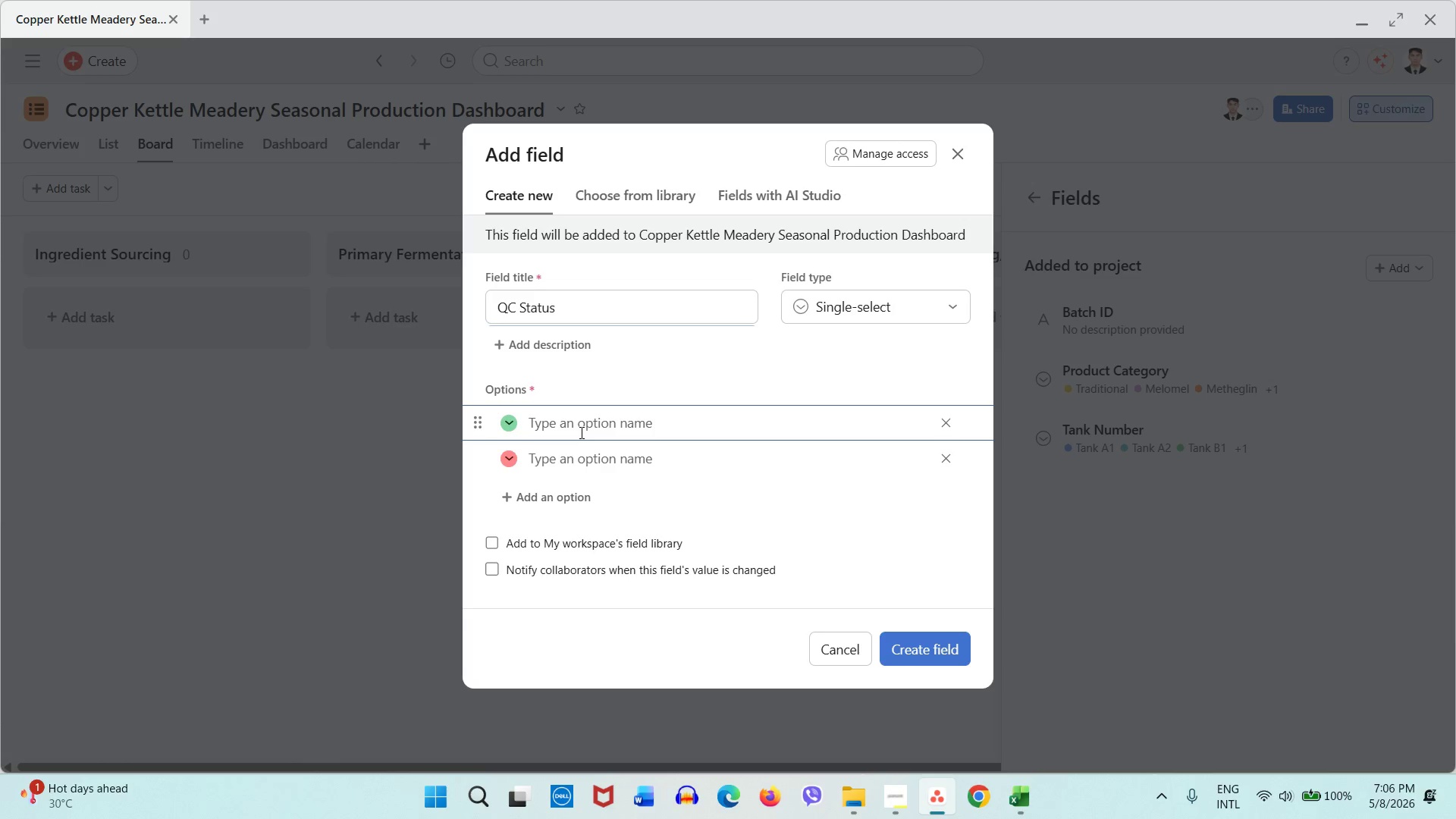 
type(Pending)
 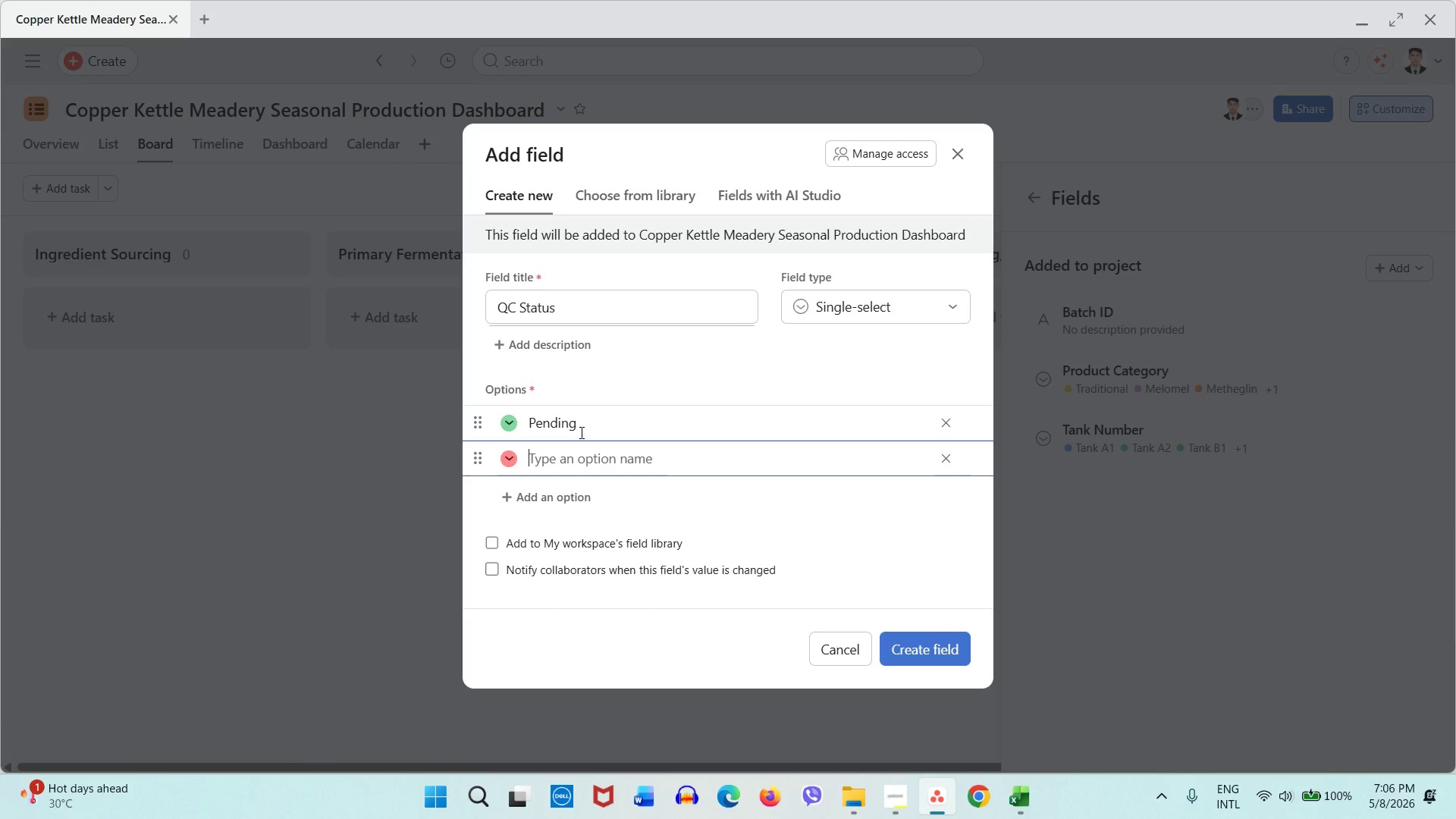 
key(ArrowDown)
 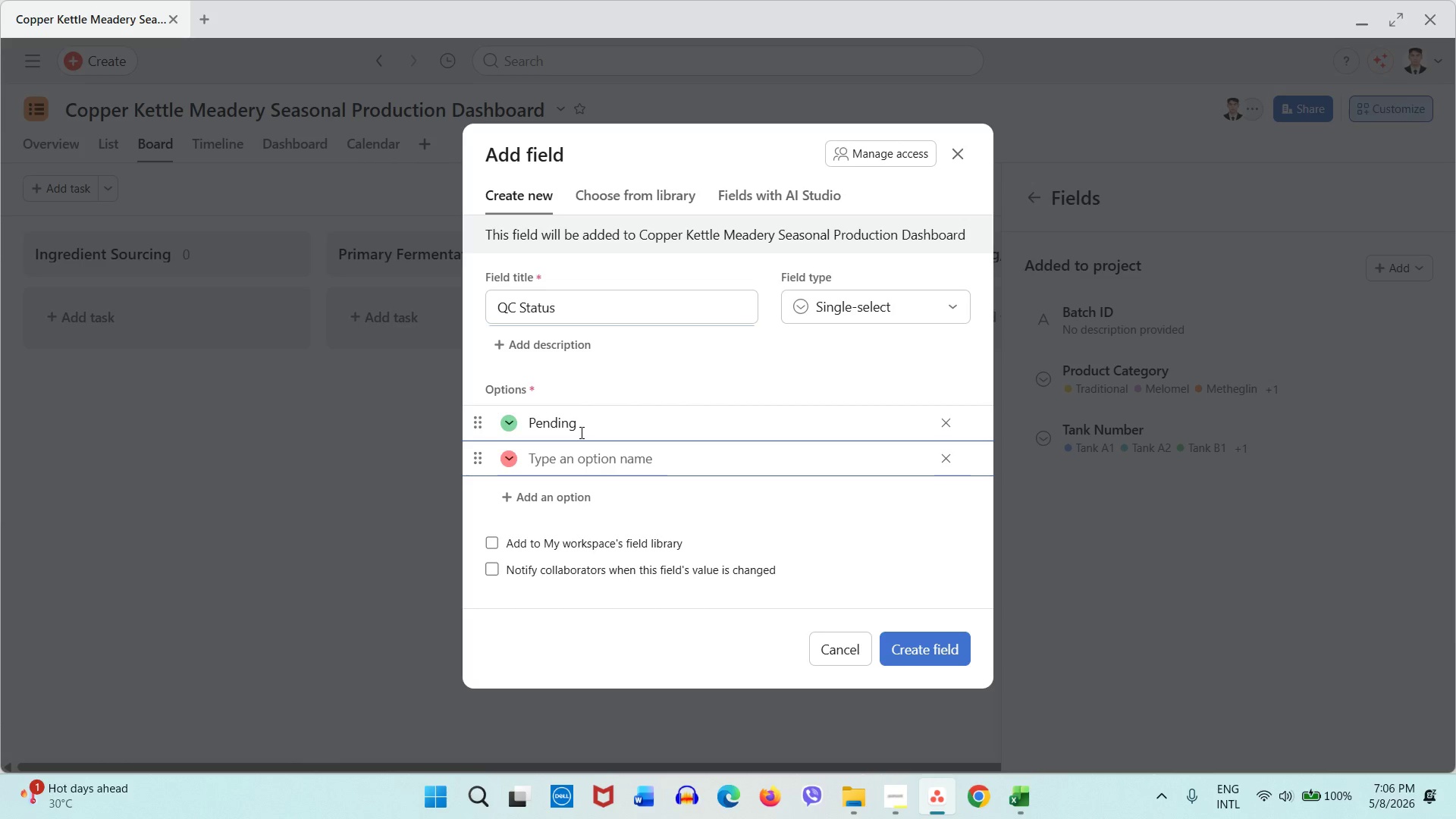 
key(ArrowDown)
 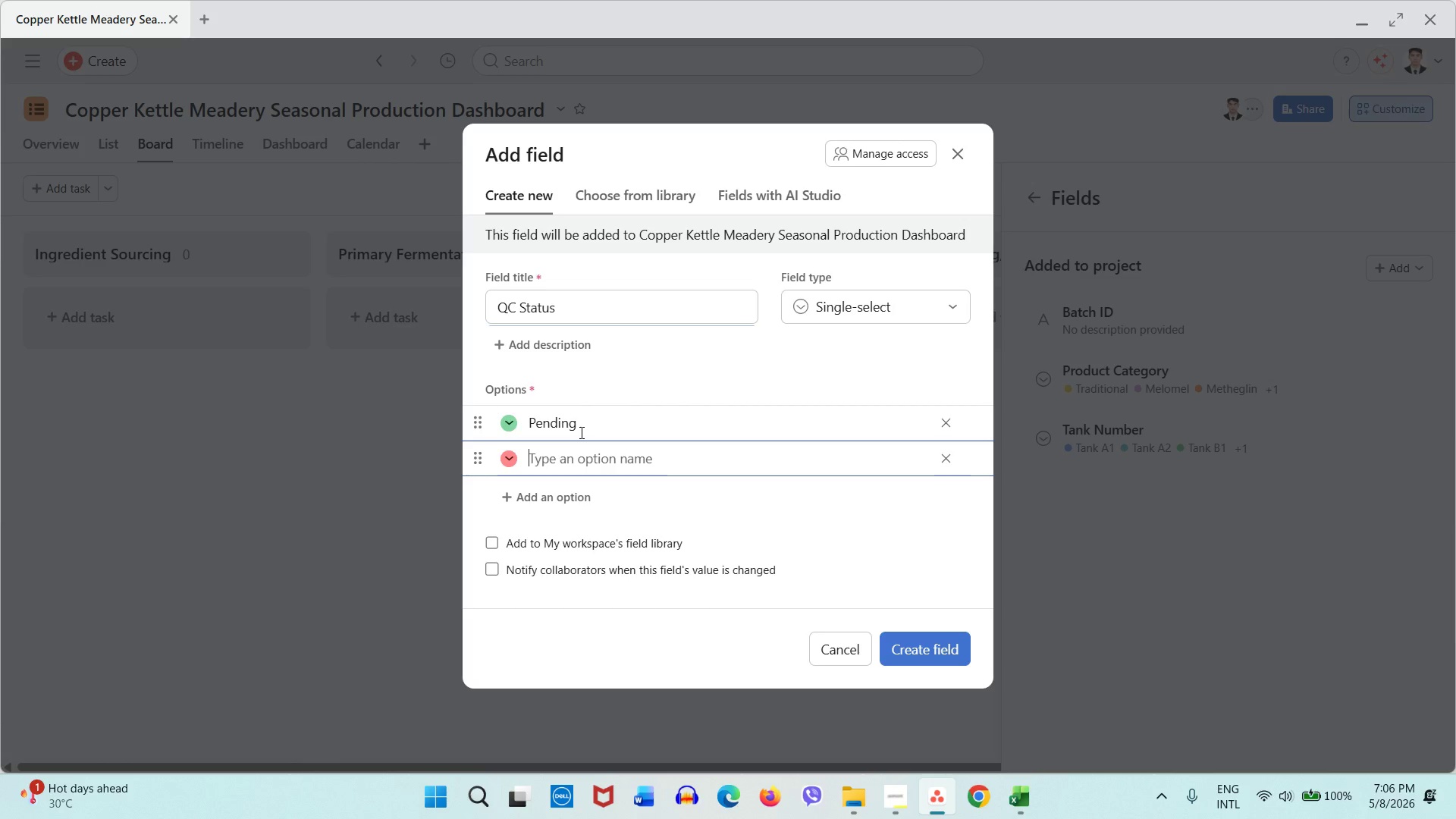 
type(Passed)
 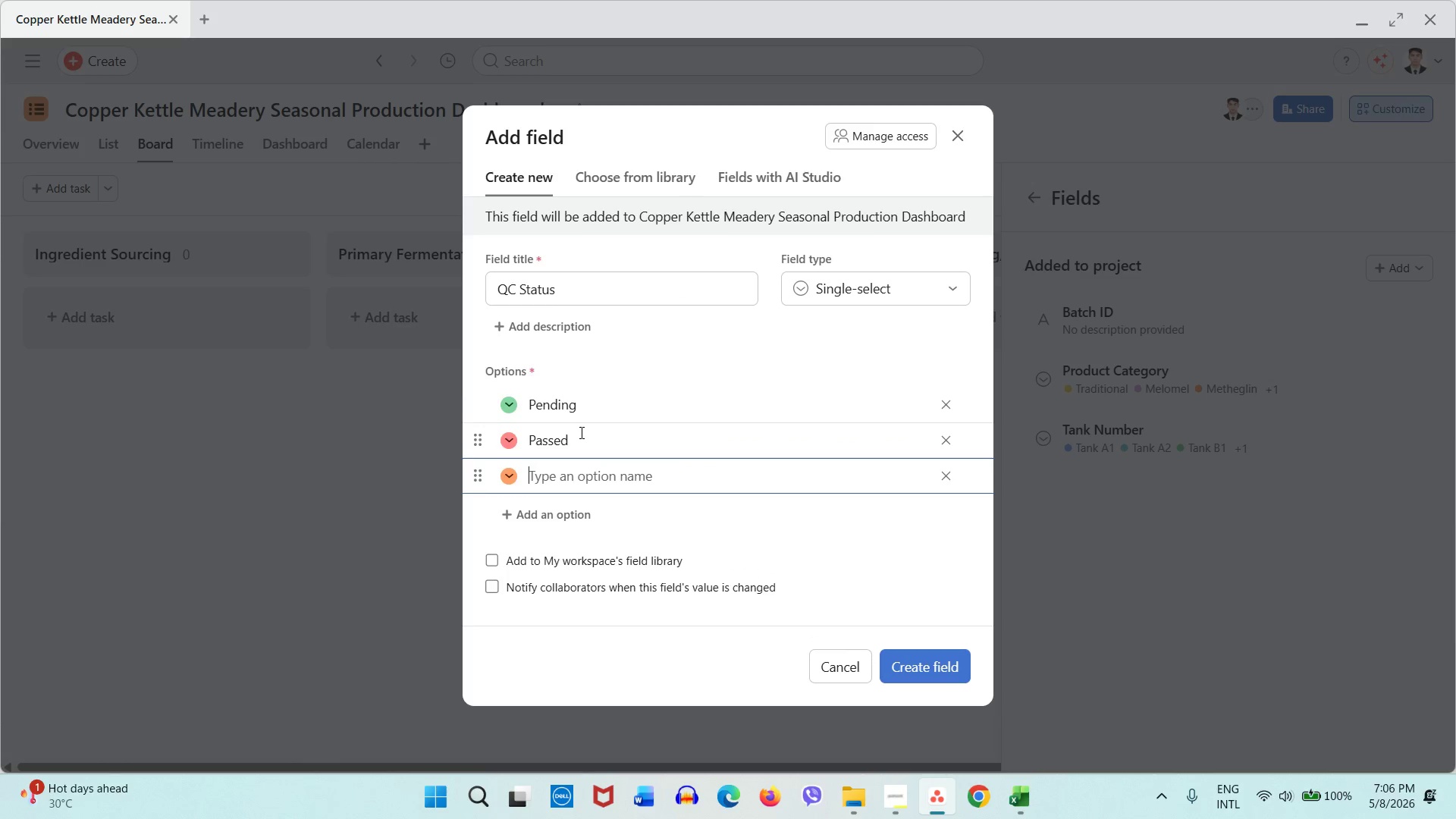 
key(Enter)
 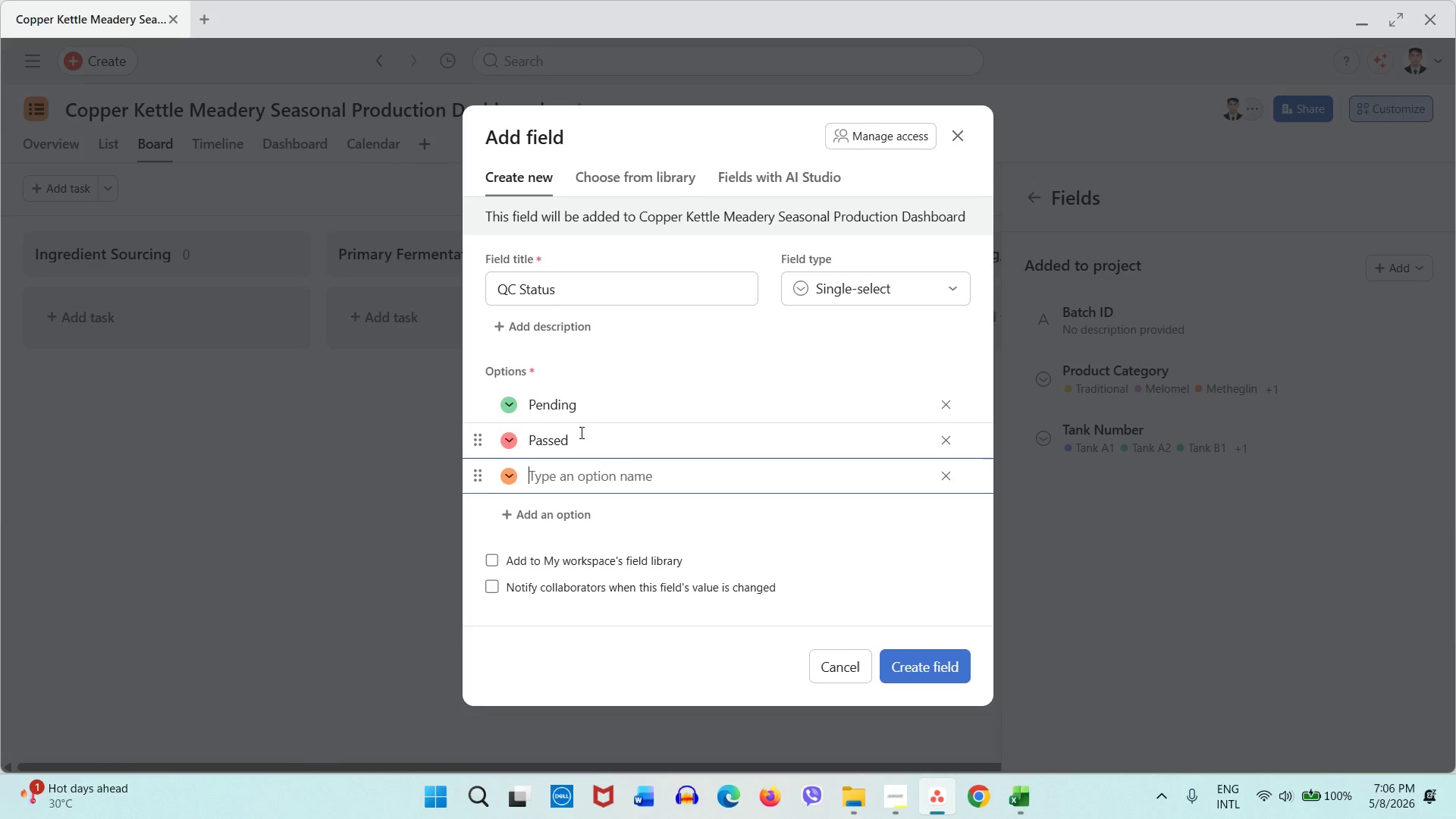 
type(Failed)
 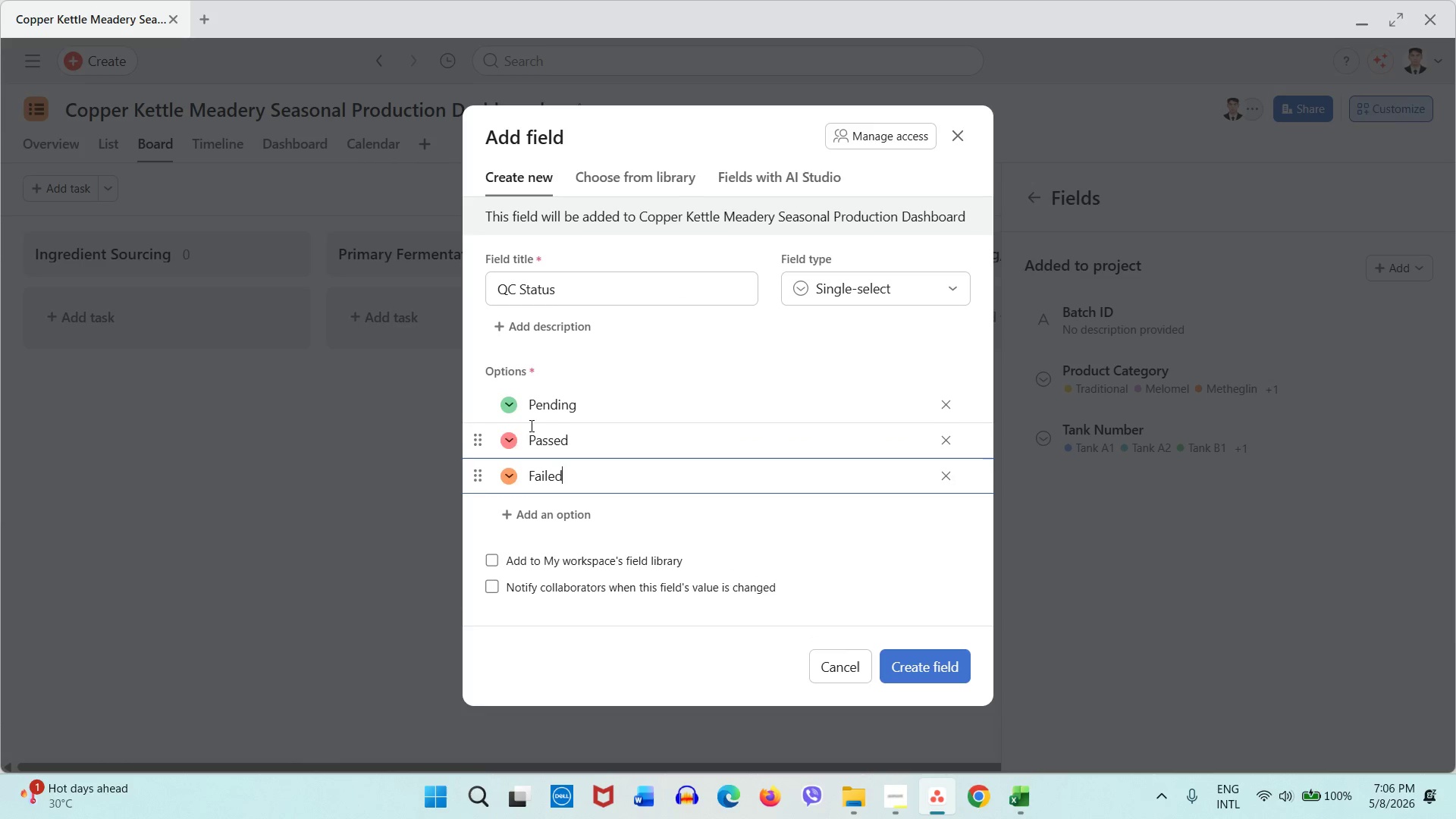 
left_click([510, 406])
 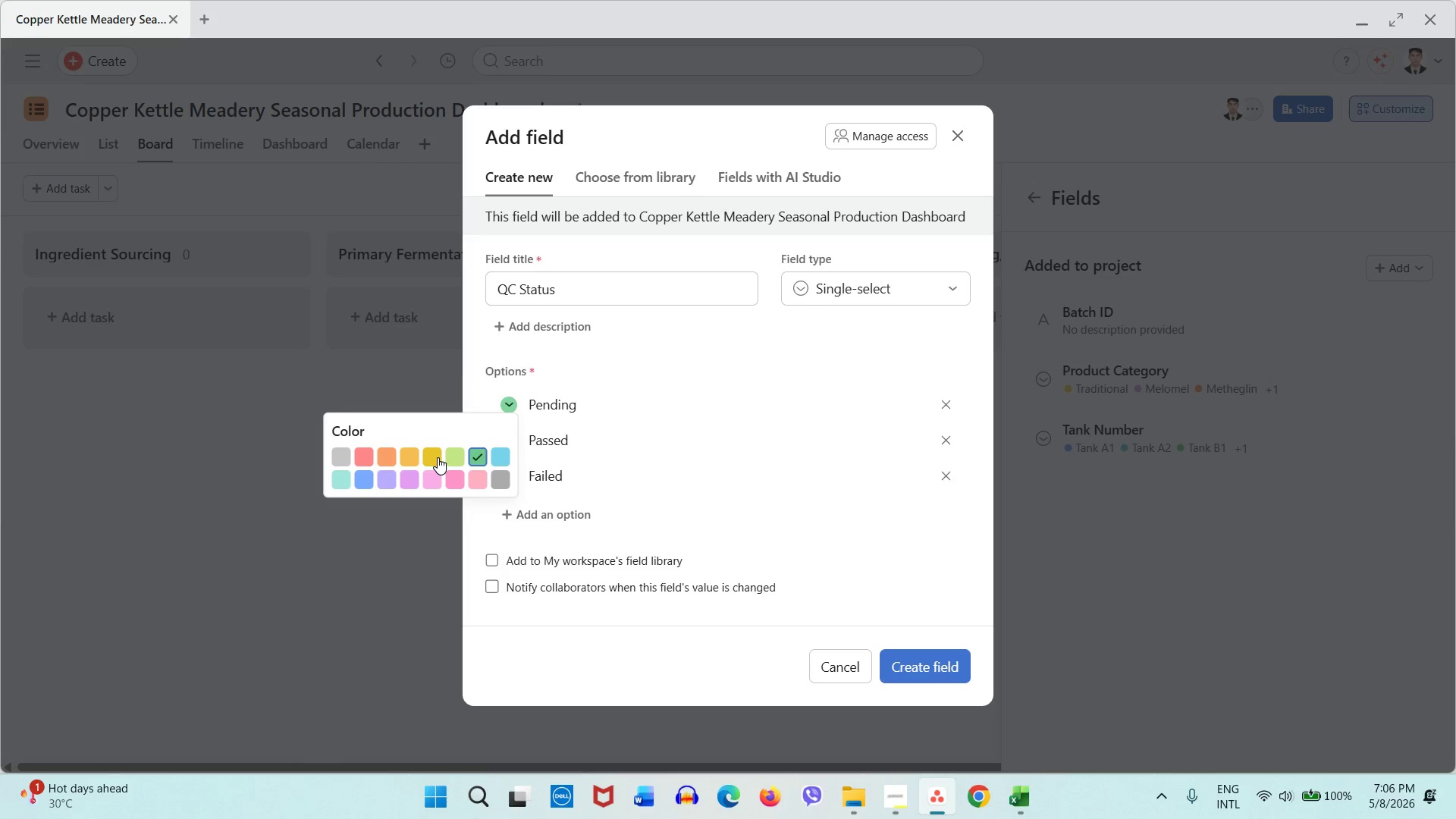 
left_click([438, 457])
 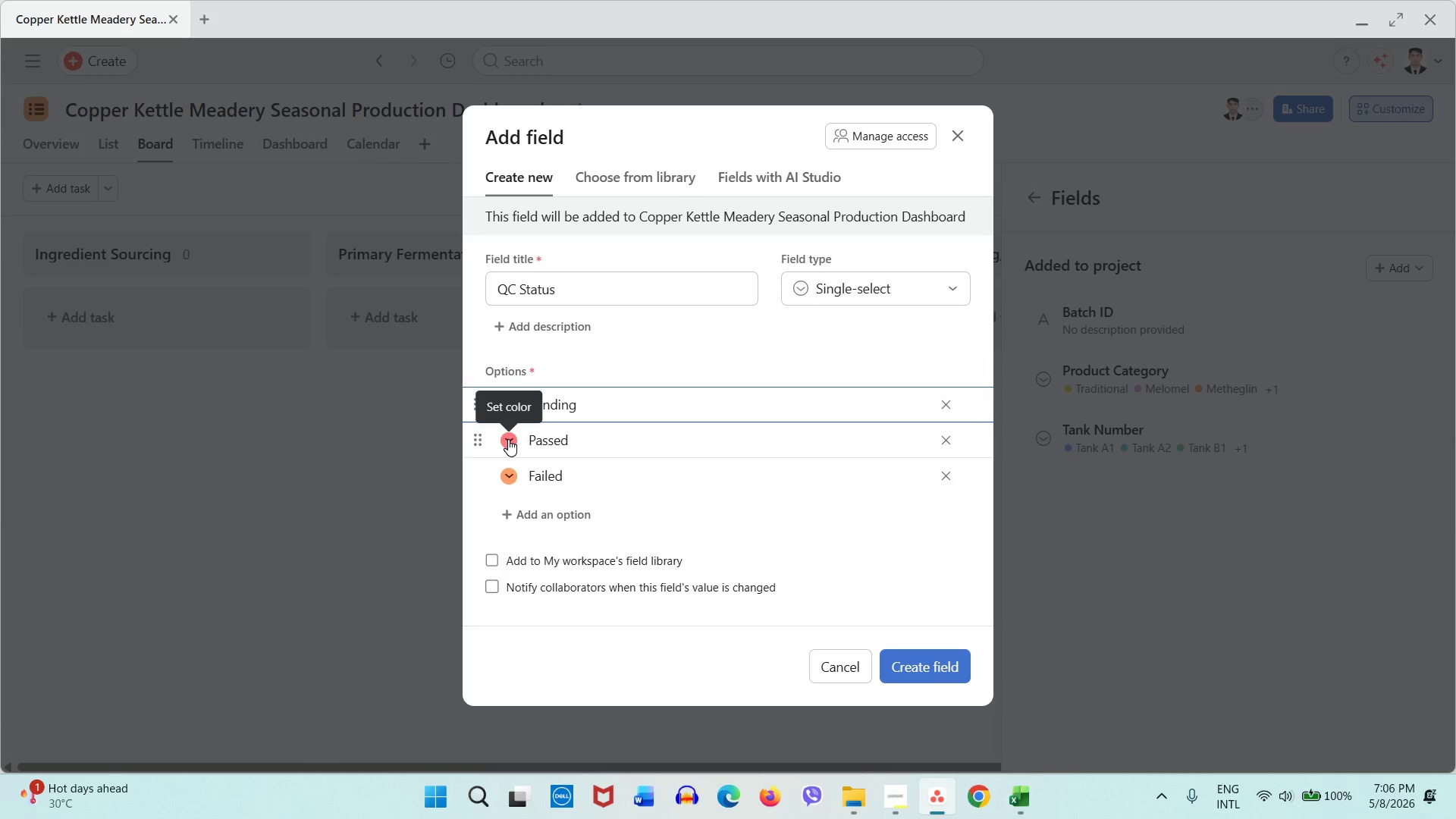 
left_click([508, 439])
 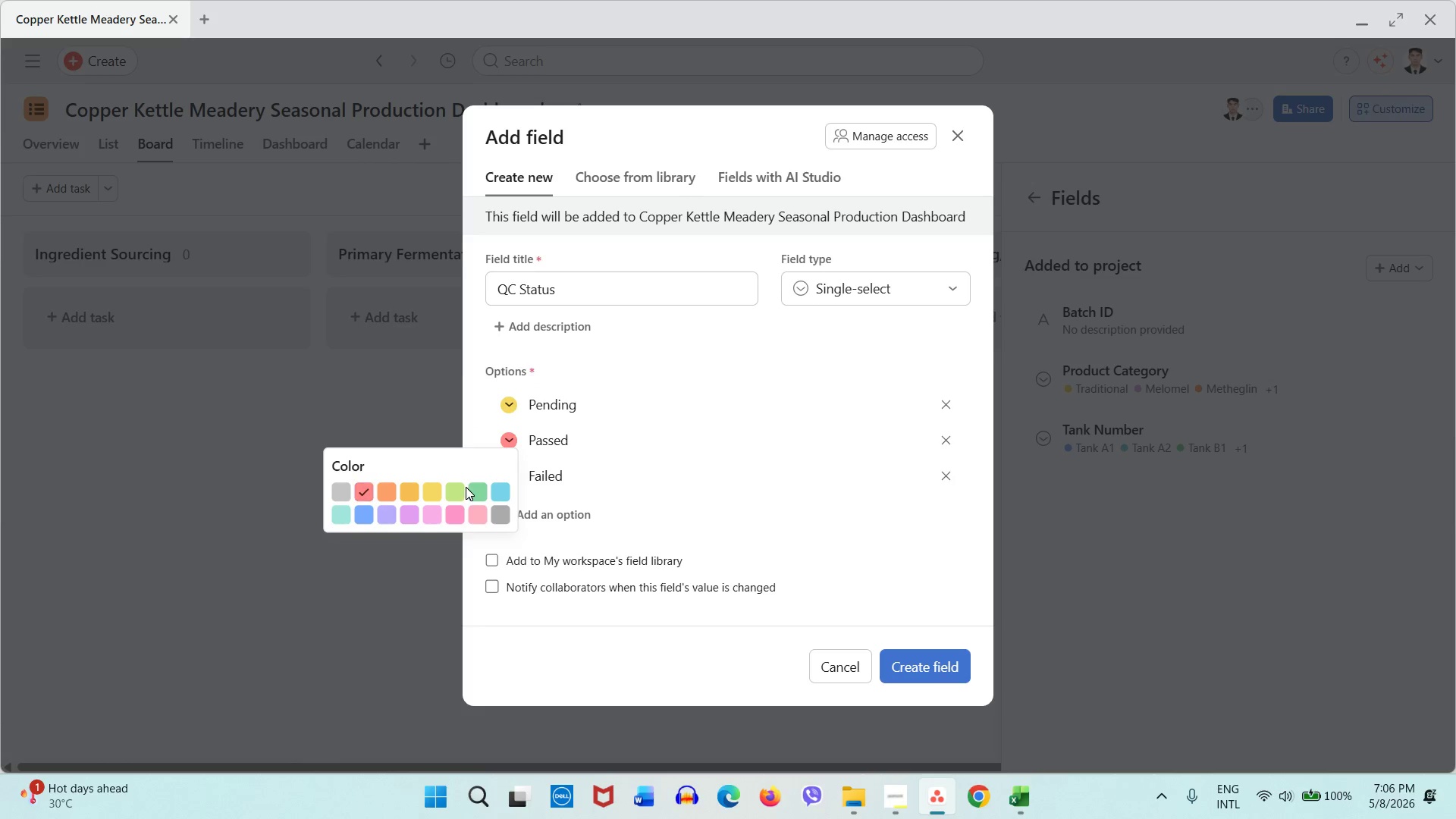 
double_click([472, 490])
 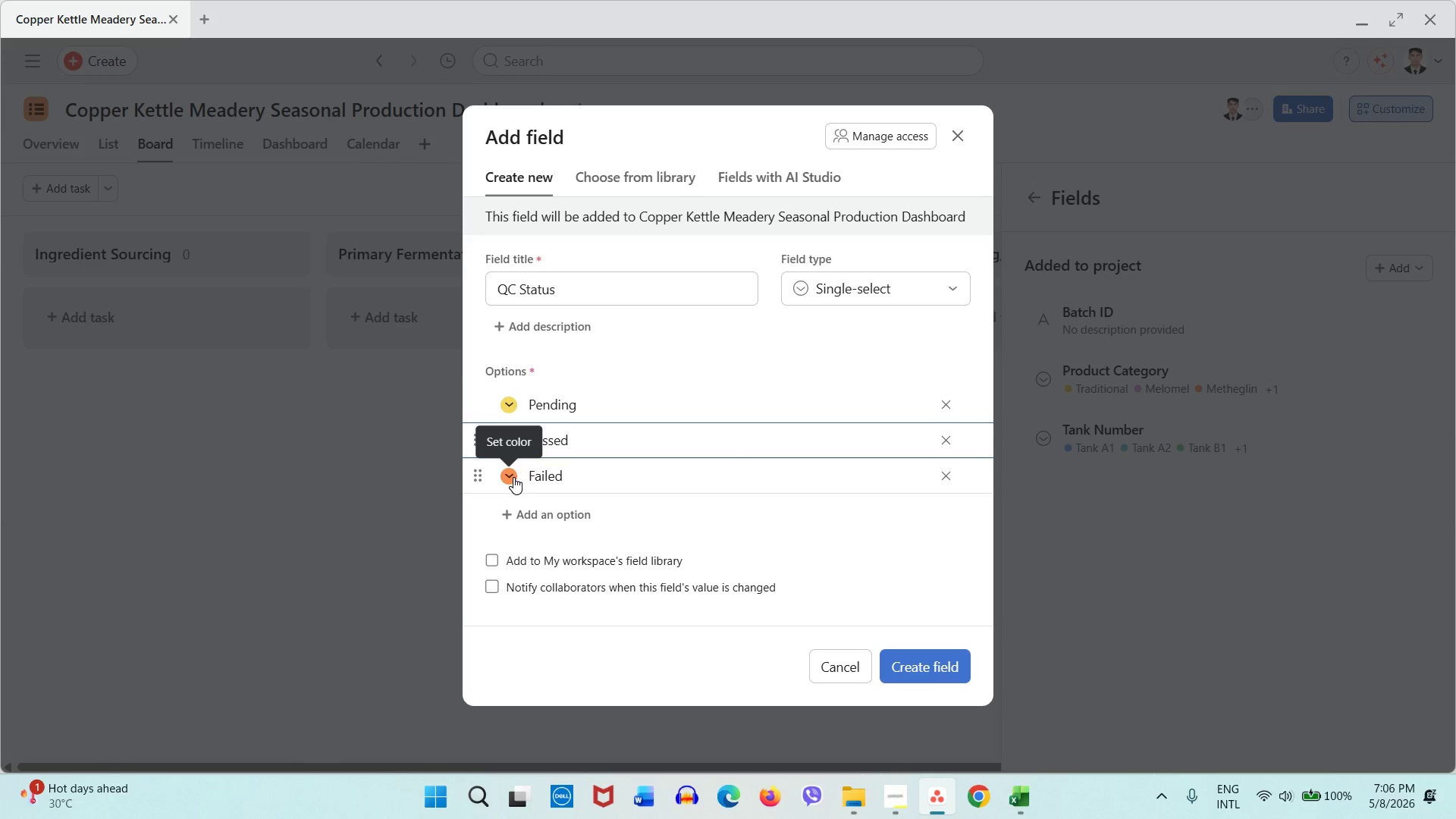 
left_click([513, 477])
 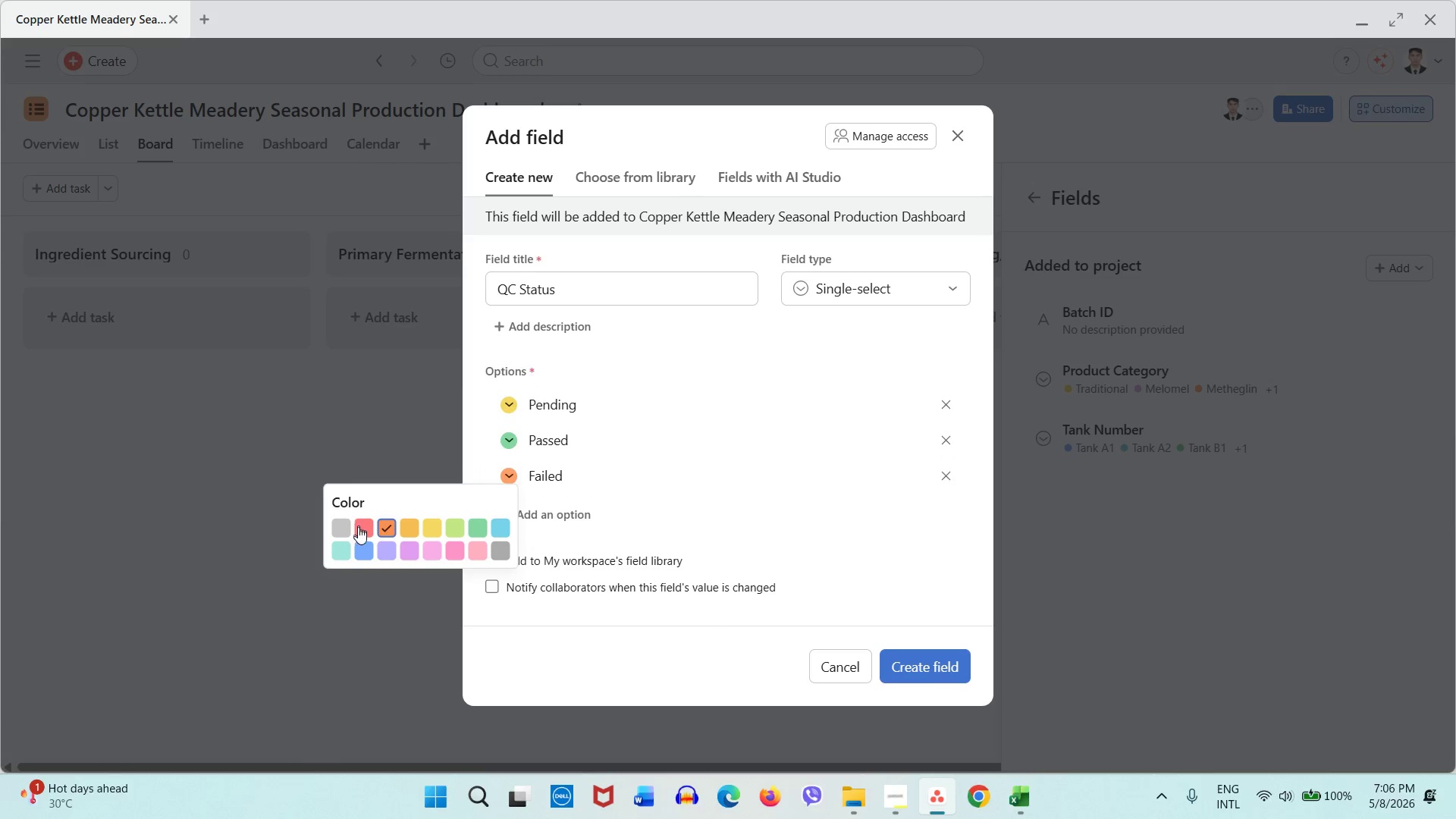 
left_click([358, 527])
 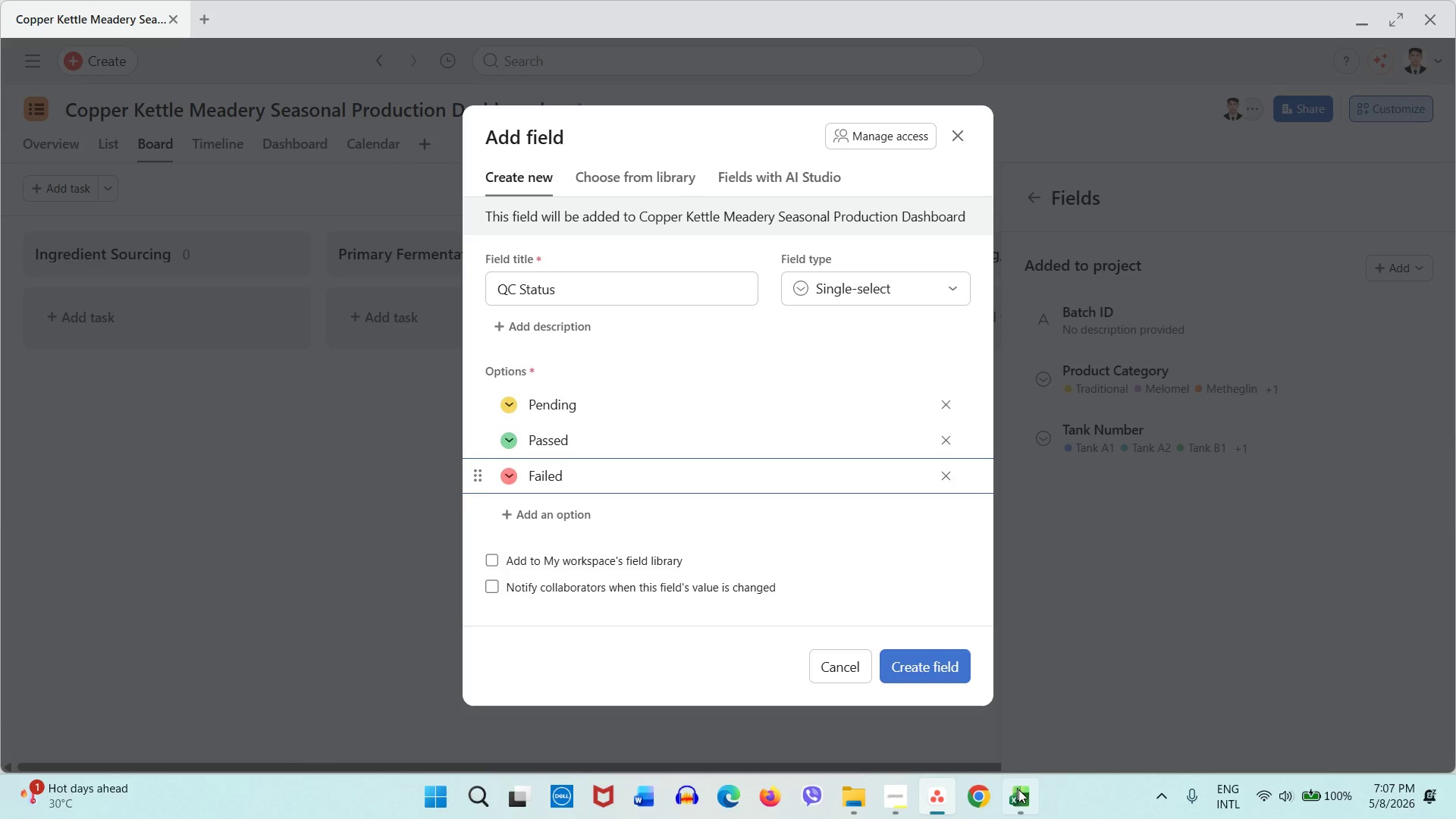 
wait(20.61)
 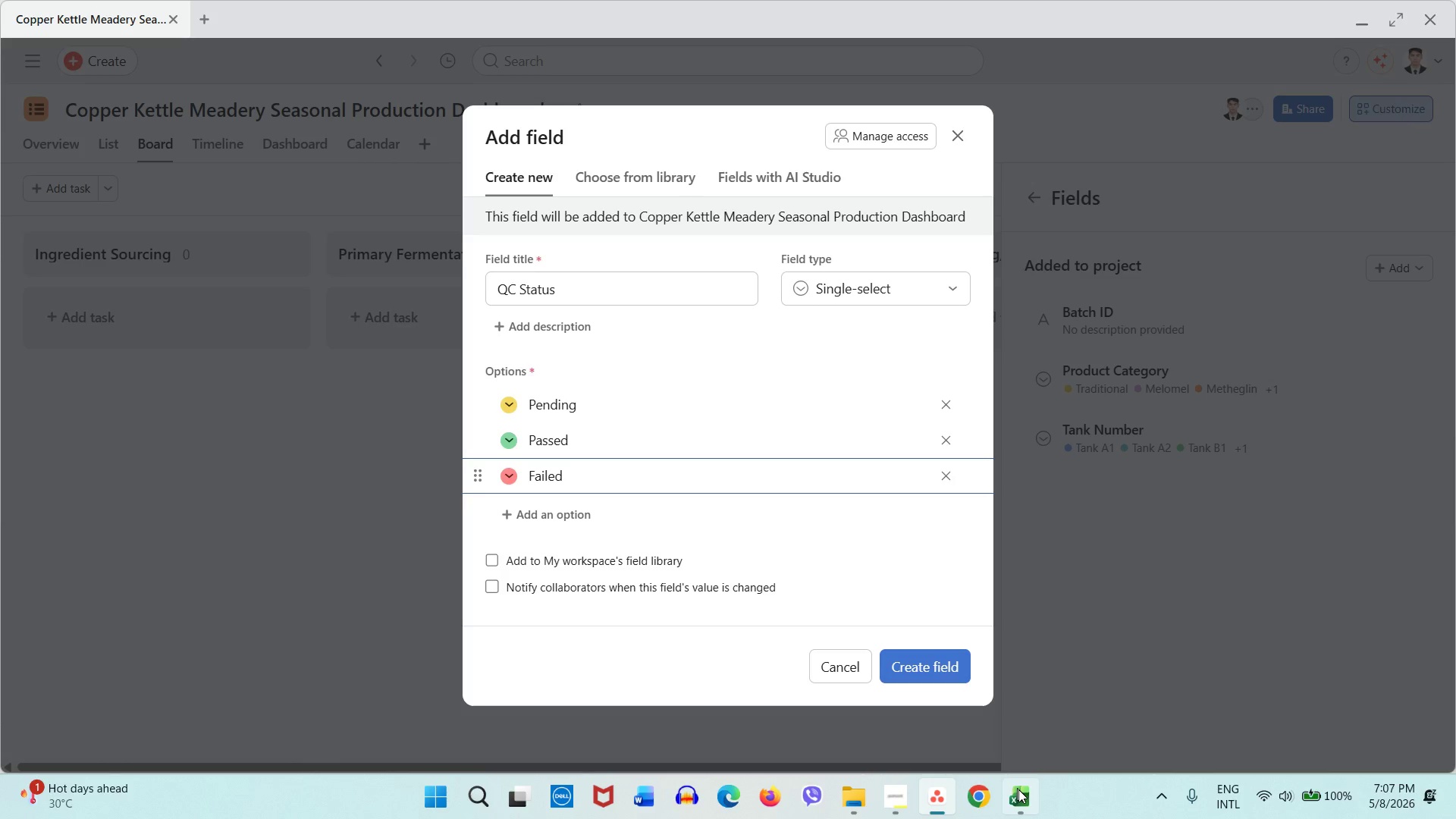 
scroll: coordinate [661, 507], scroll_direction: down, amount: 1.0
 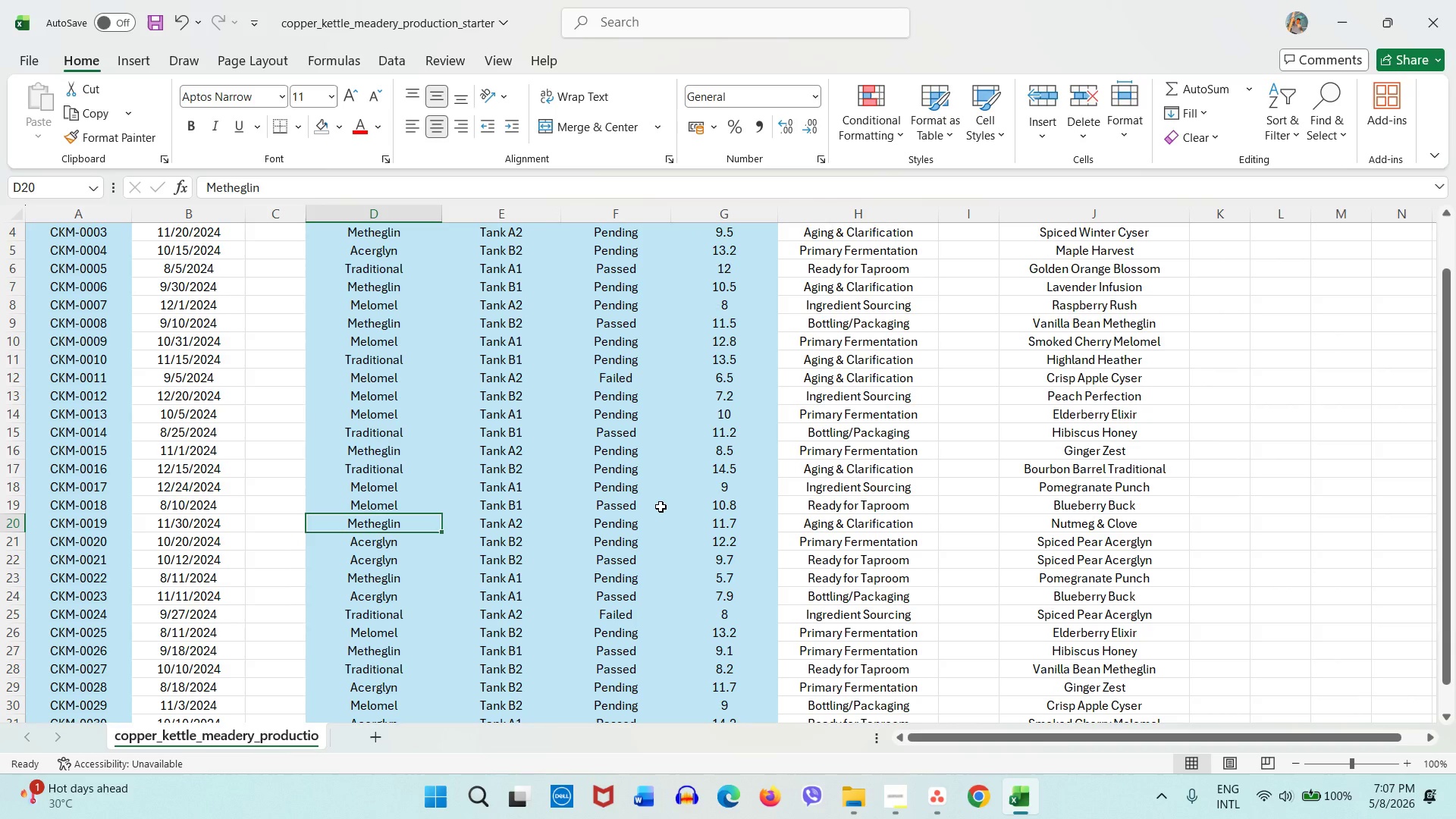 
scroll: coordinate [661, 507], scroll_direction: up, amount: 4.0
 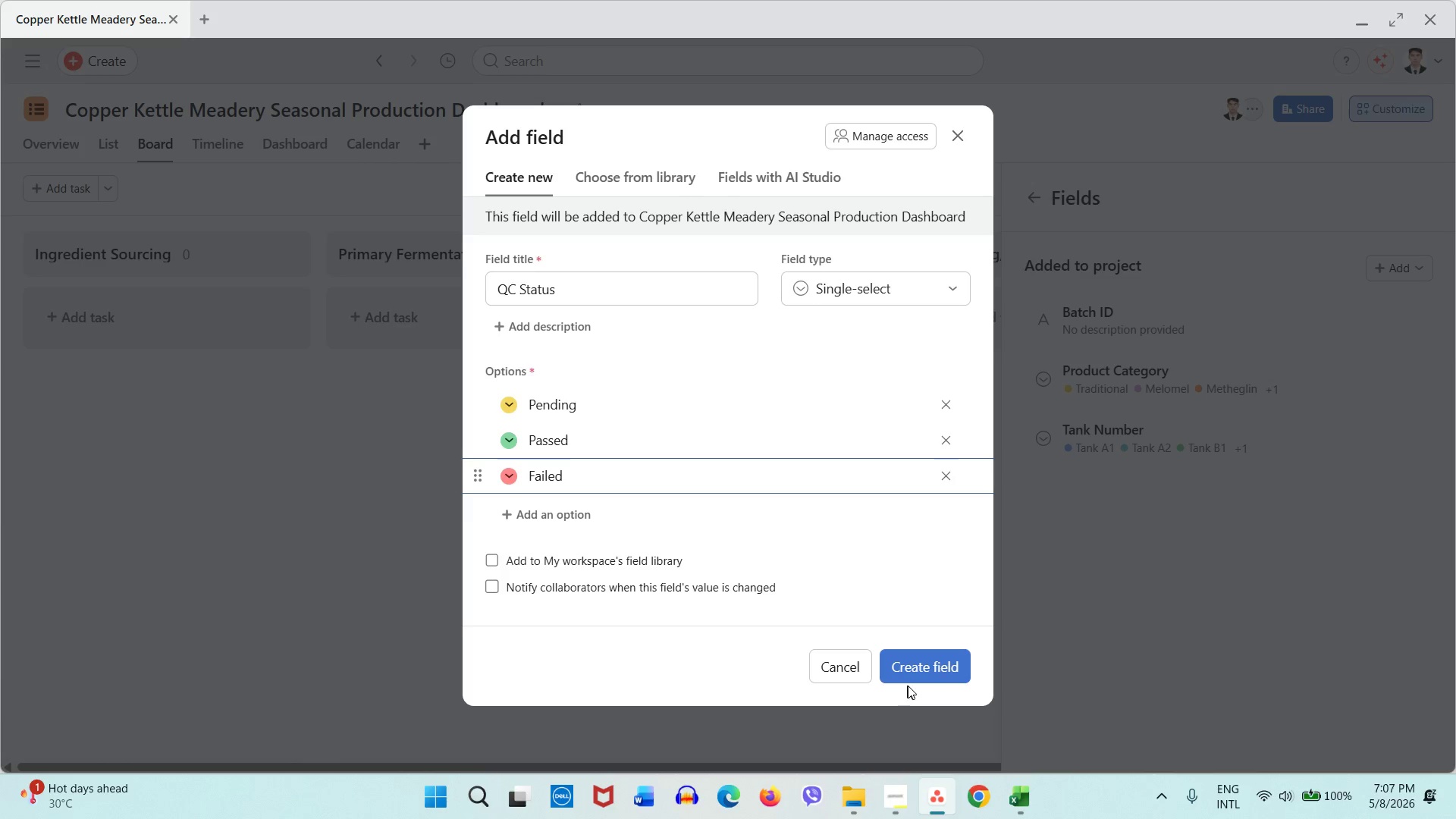 
left_click([912, 678])
 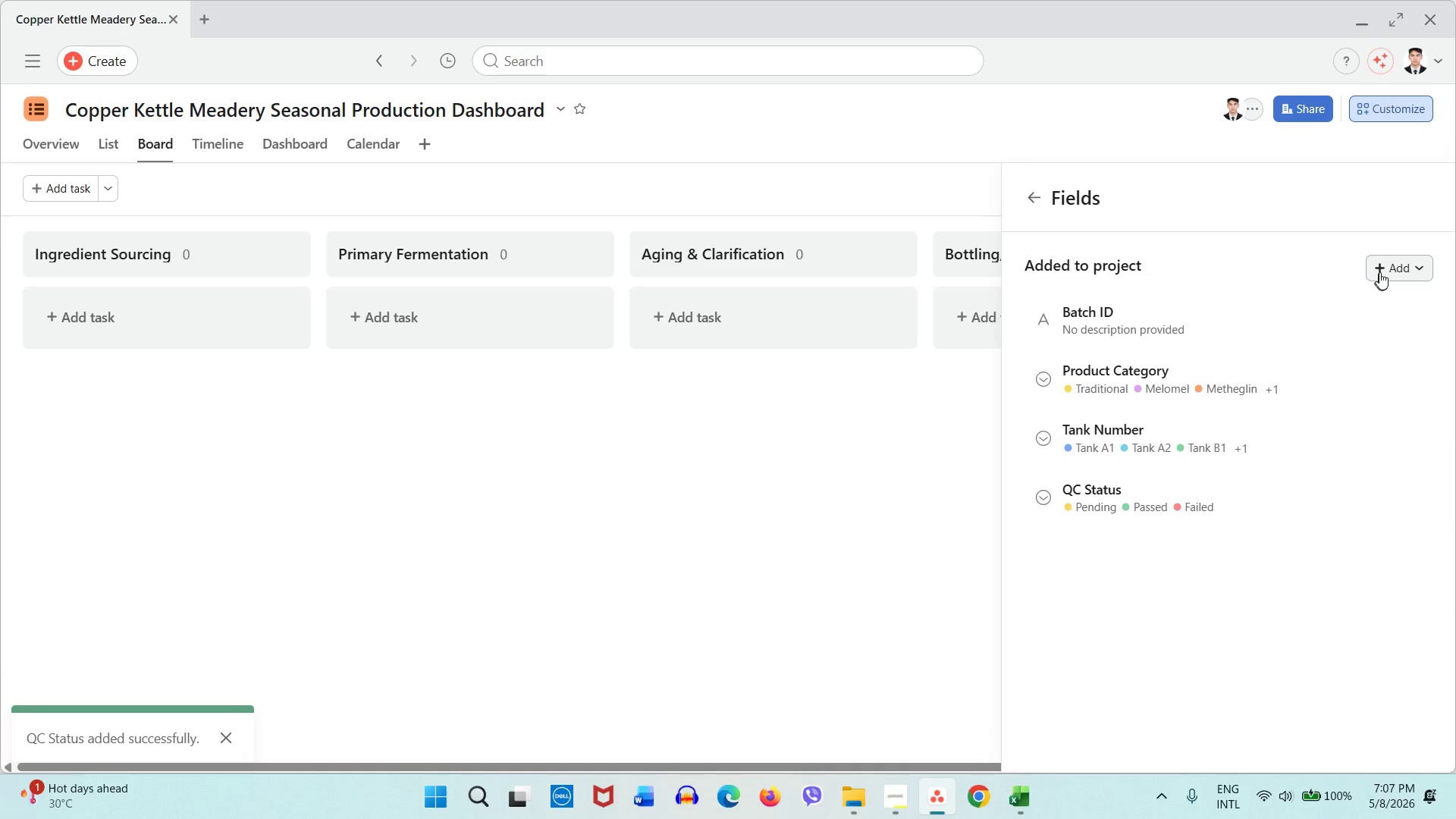 
left_click([1379, 272])
 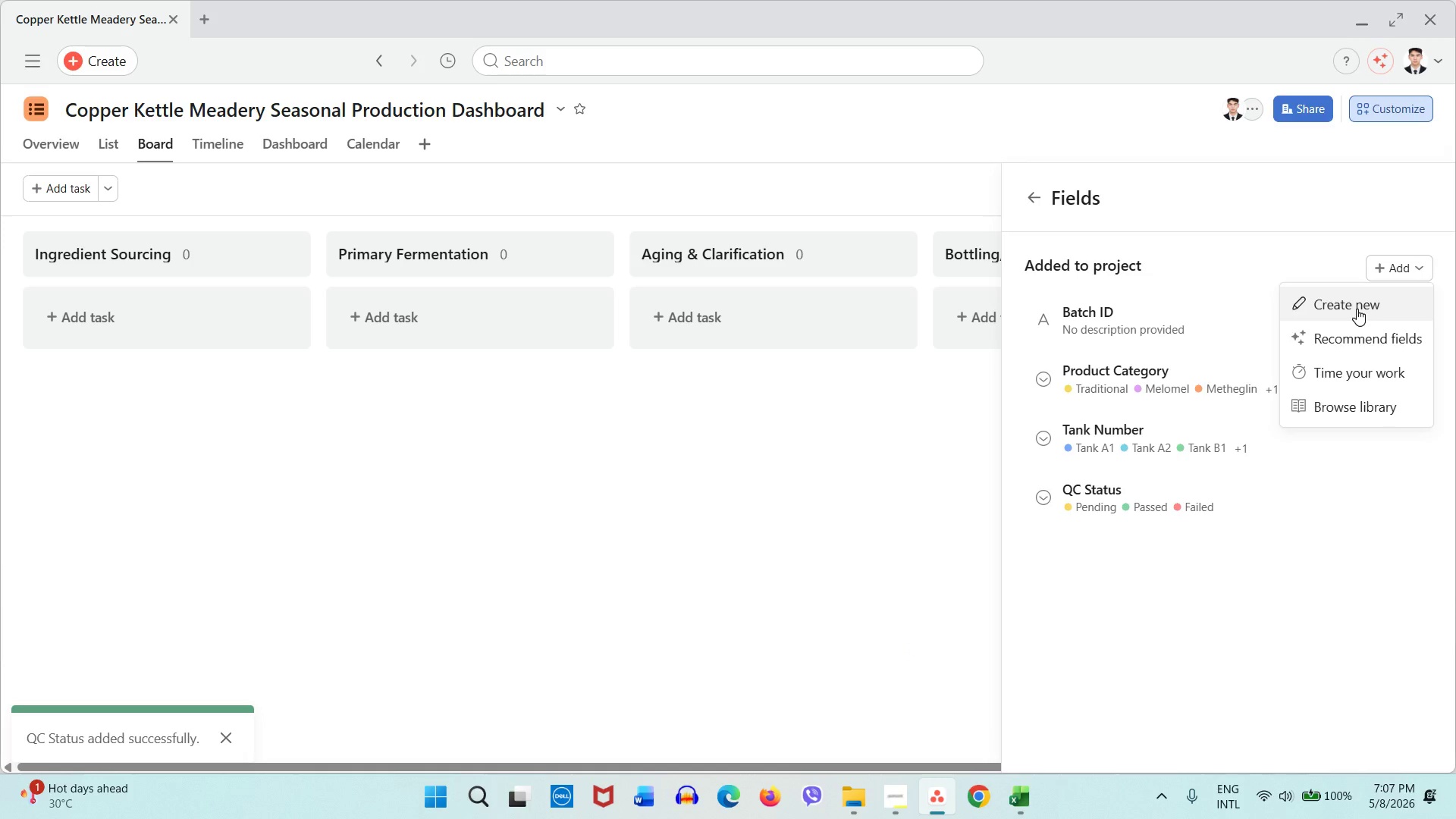 
left_click([1357, 309])
 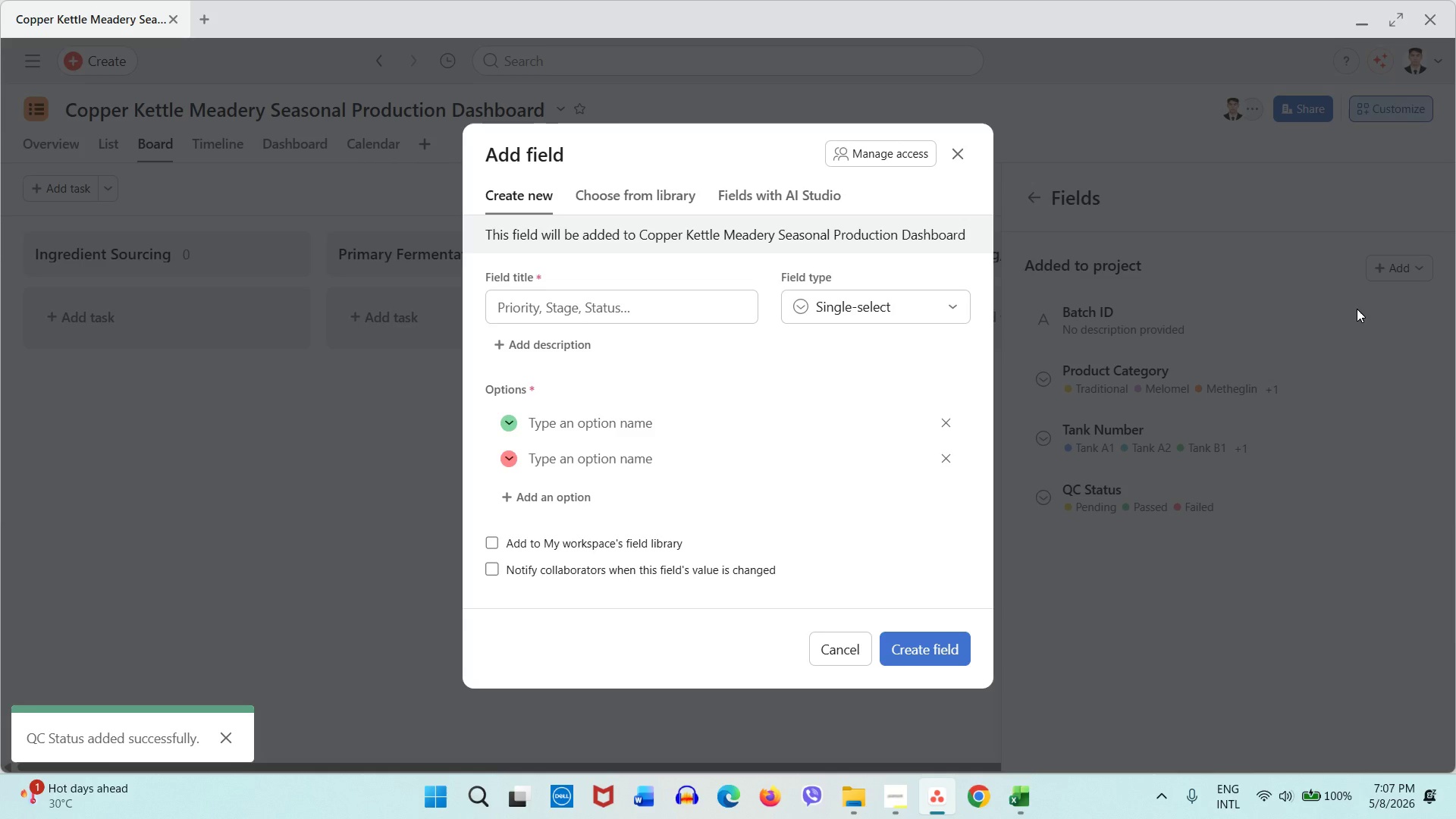 
wait(8.67)
 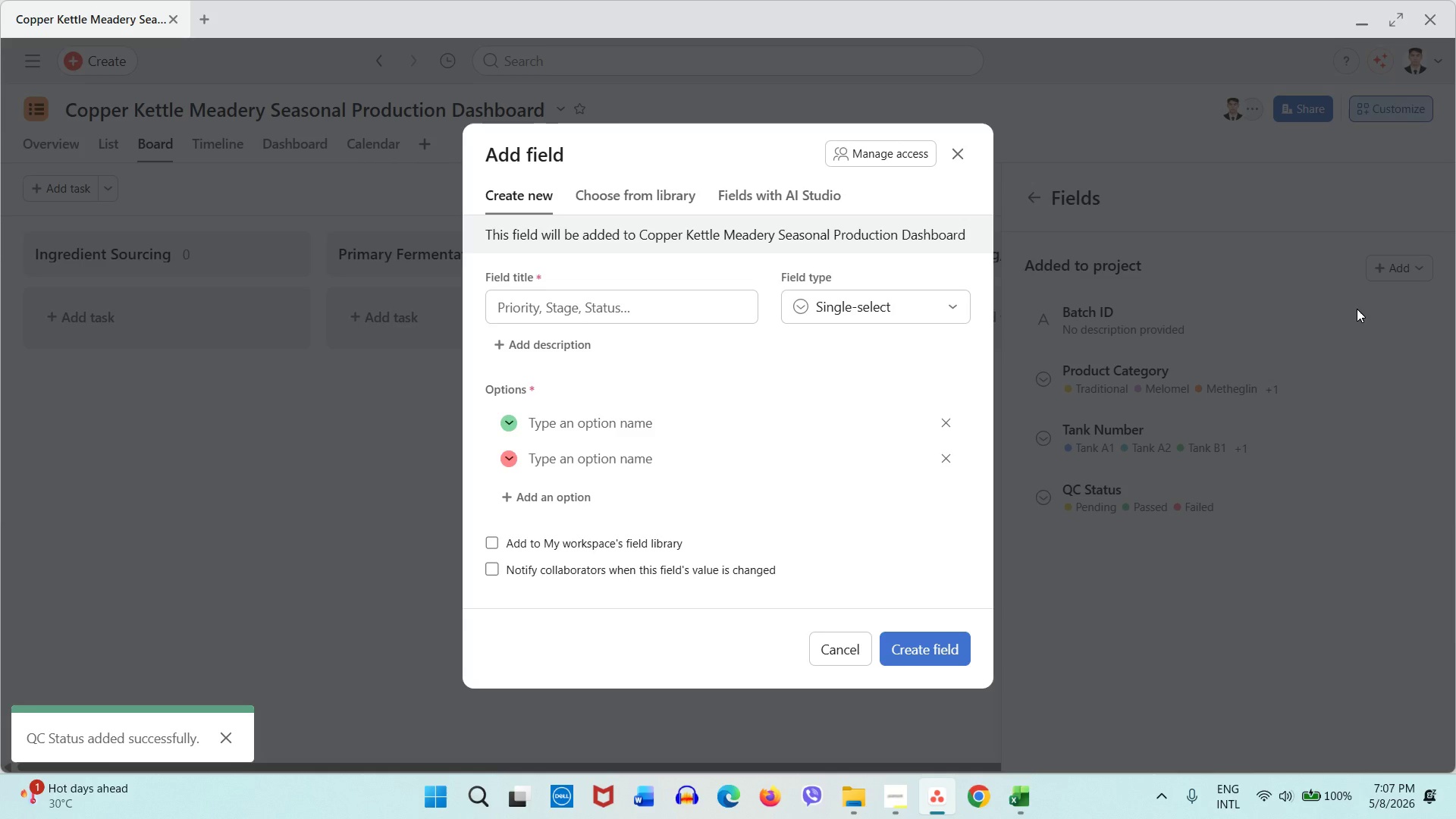 
left_click([724, 298])
 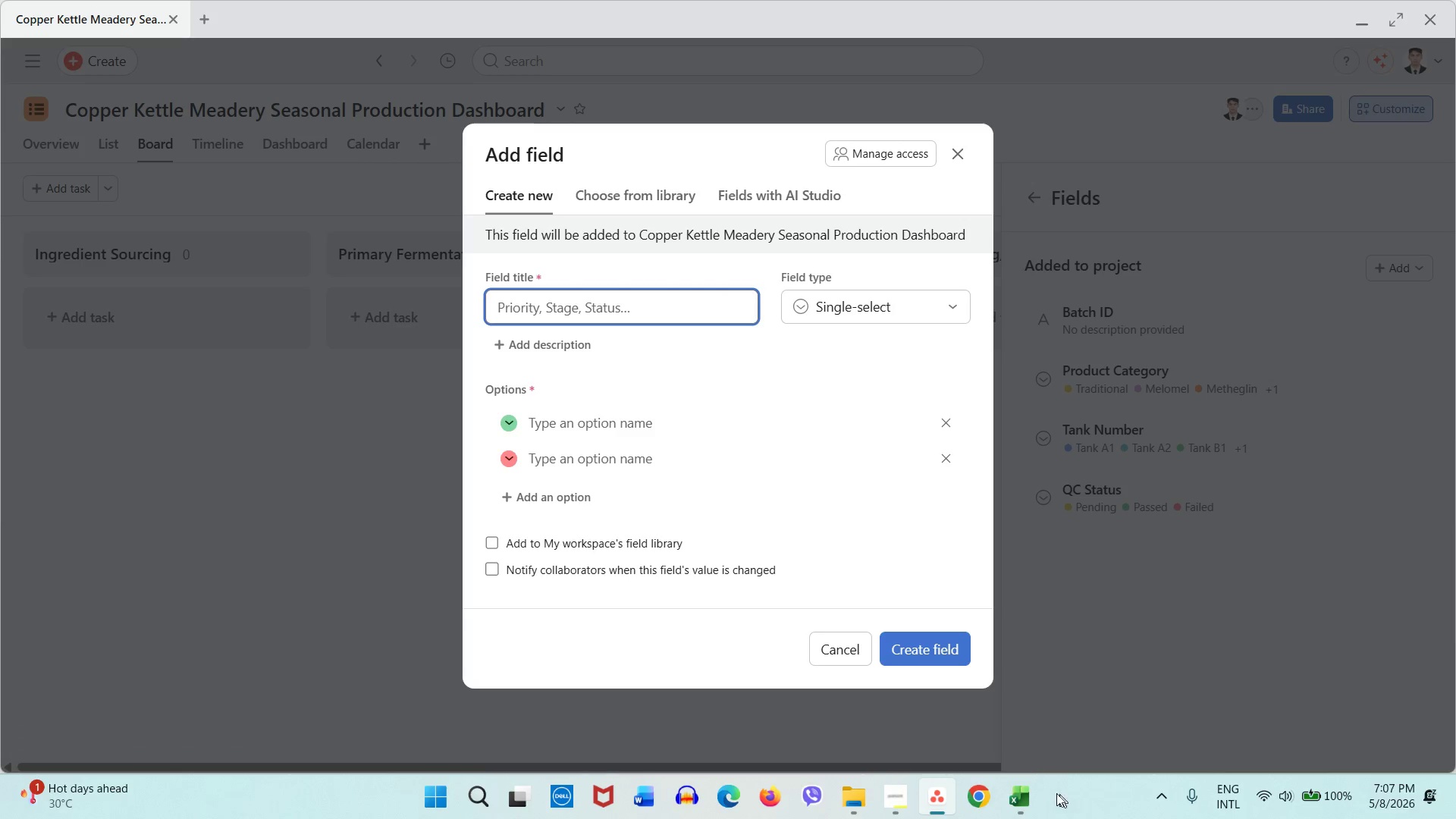 
left_click([1022, 789])
 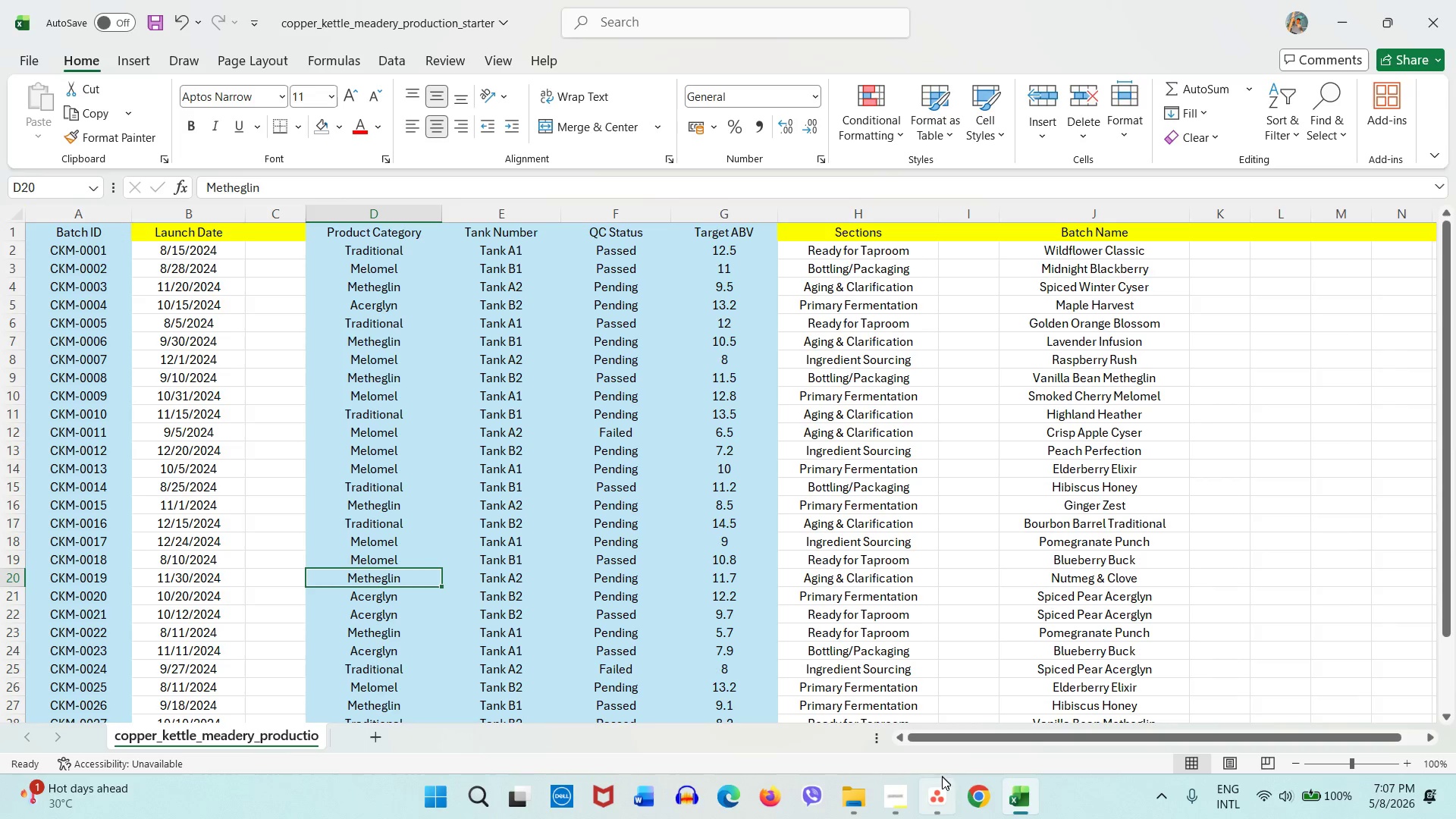 
left_click([940, 781])
 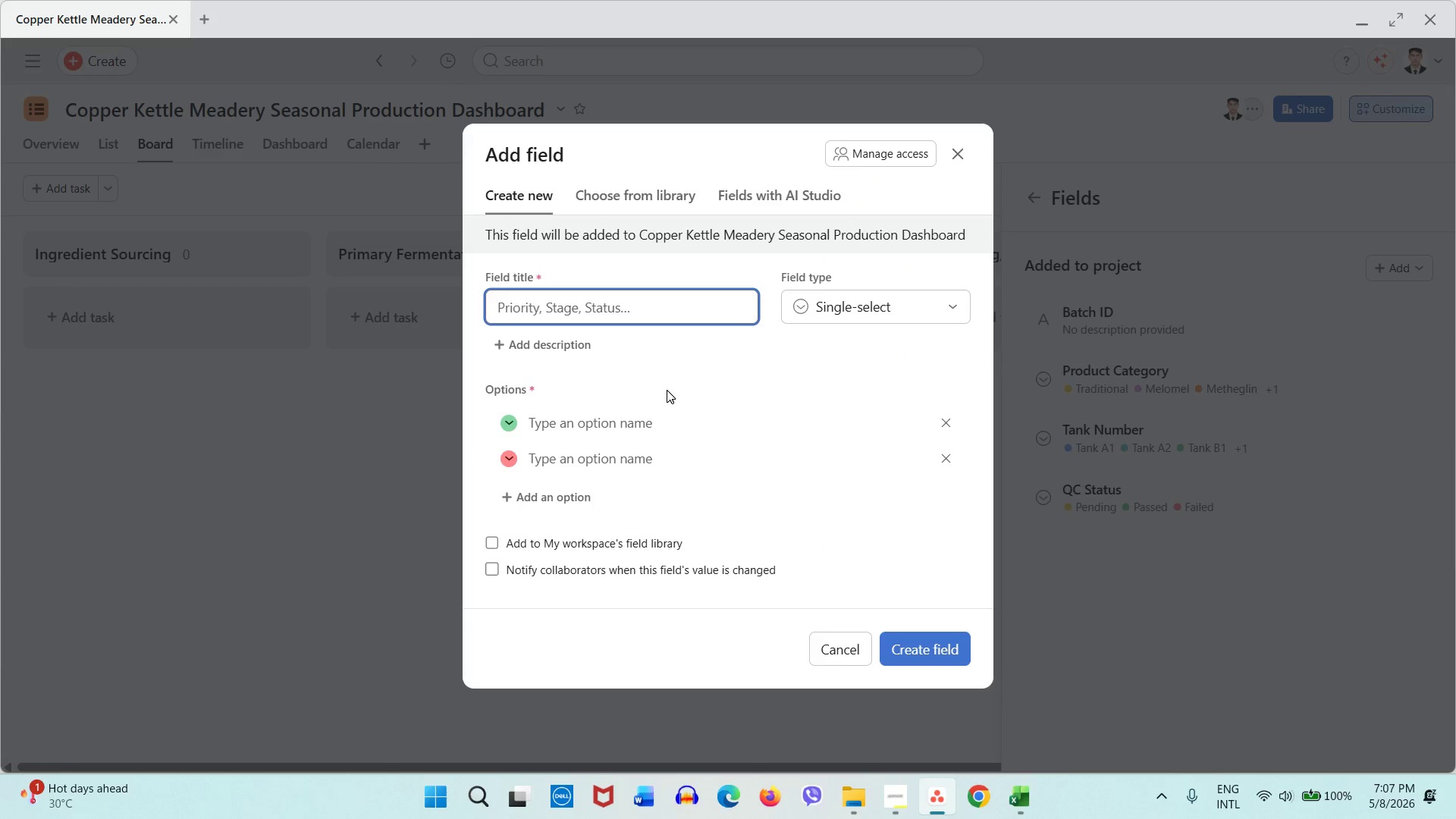 
type(Target ABV)
 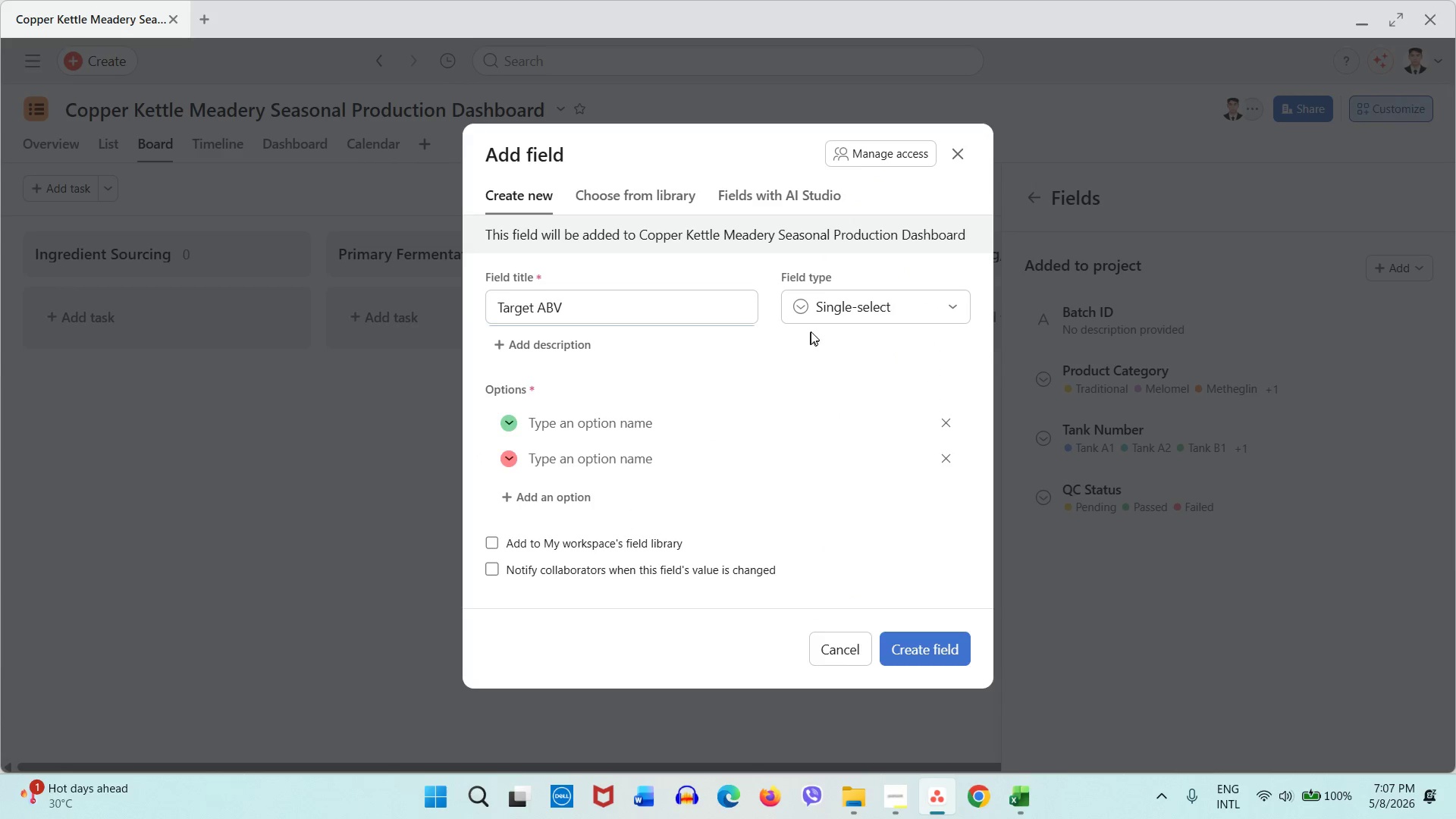 
double_click([811, 328])
 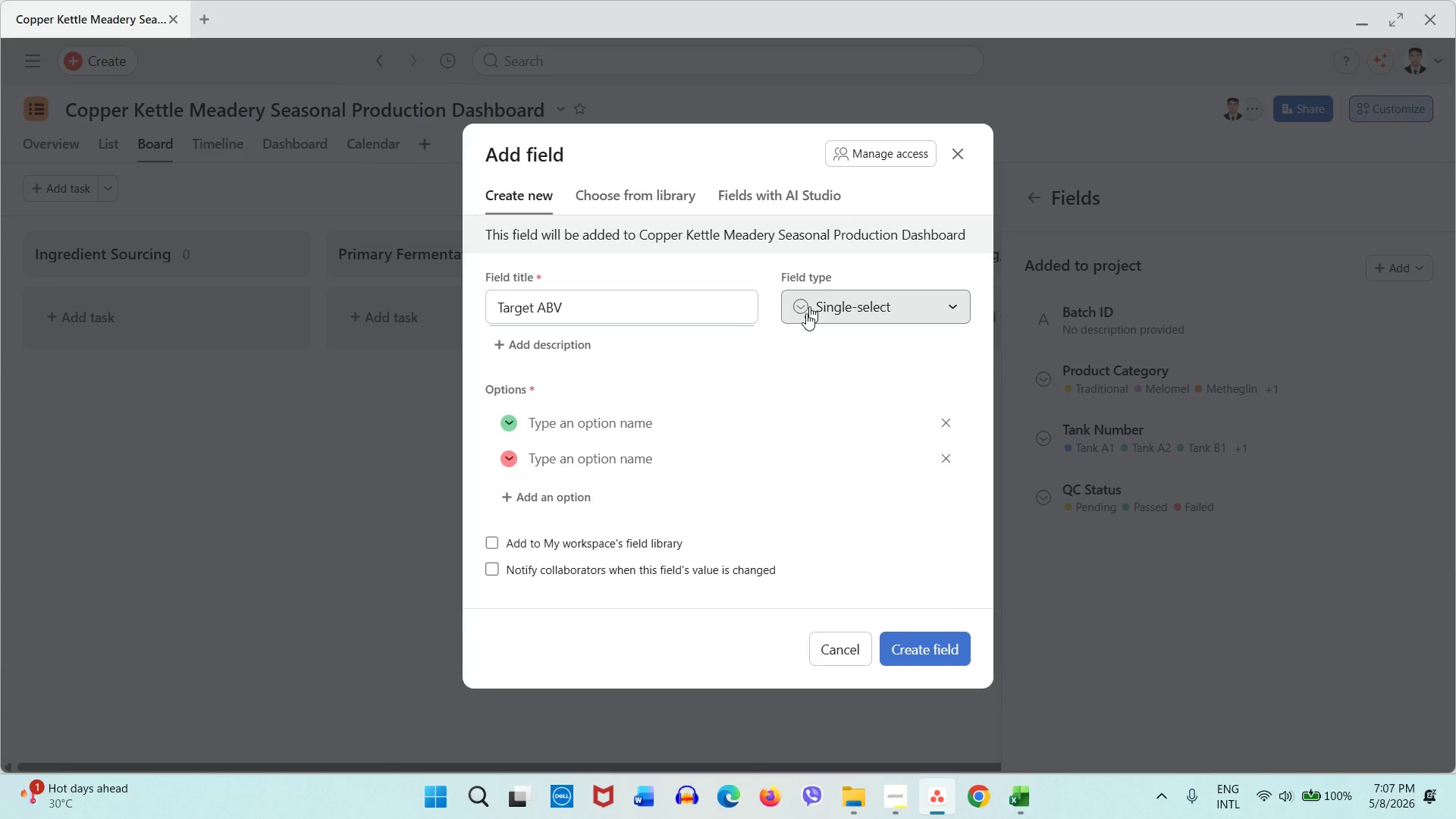 
triple_click([811, 304])
 